 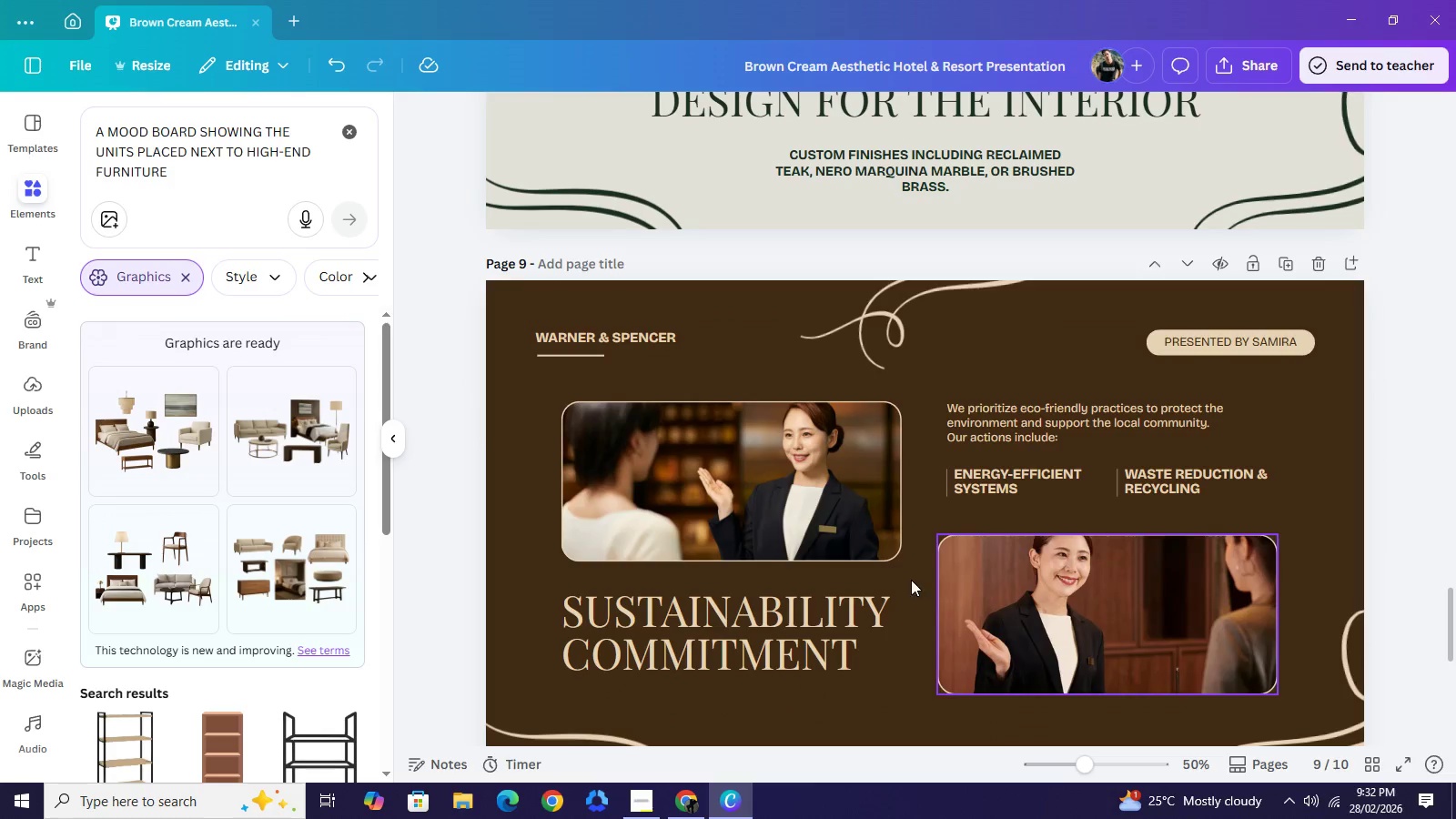 
double_click([766, 626])
 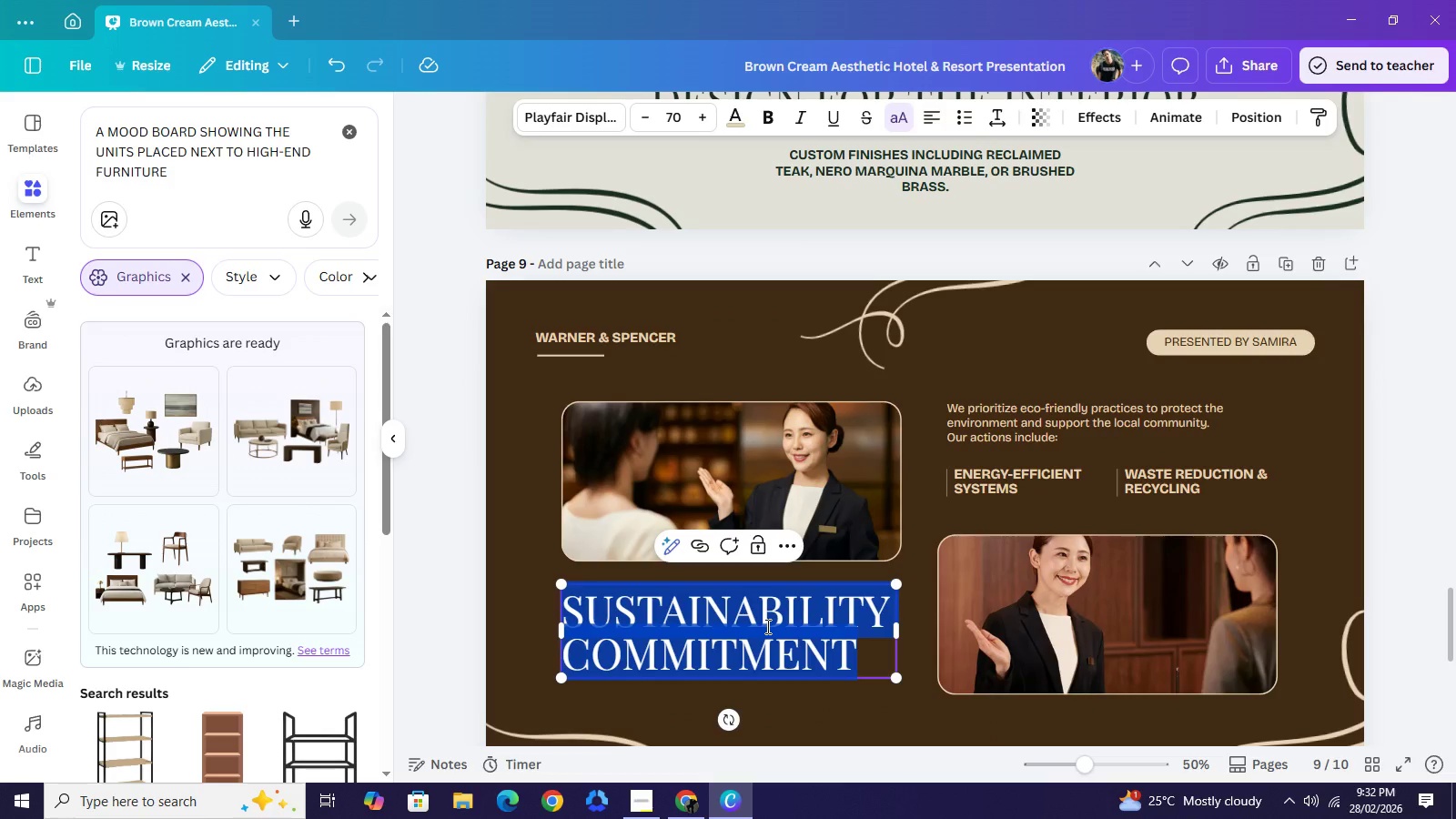 
type(CASE STUDY: THE URBAN OASIS)
 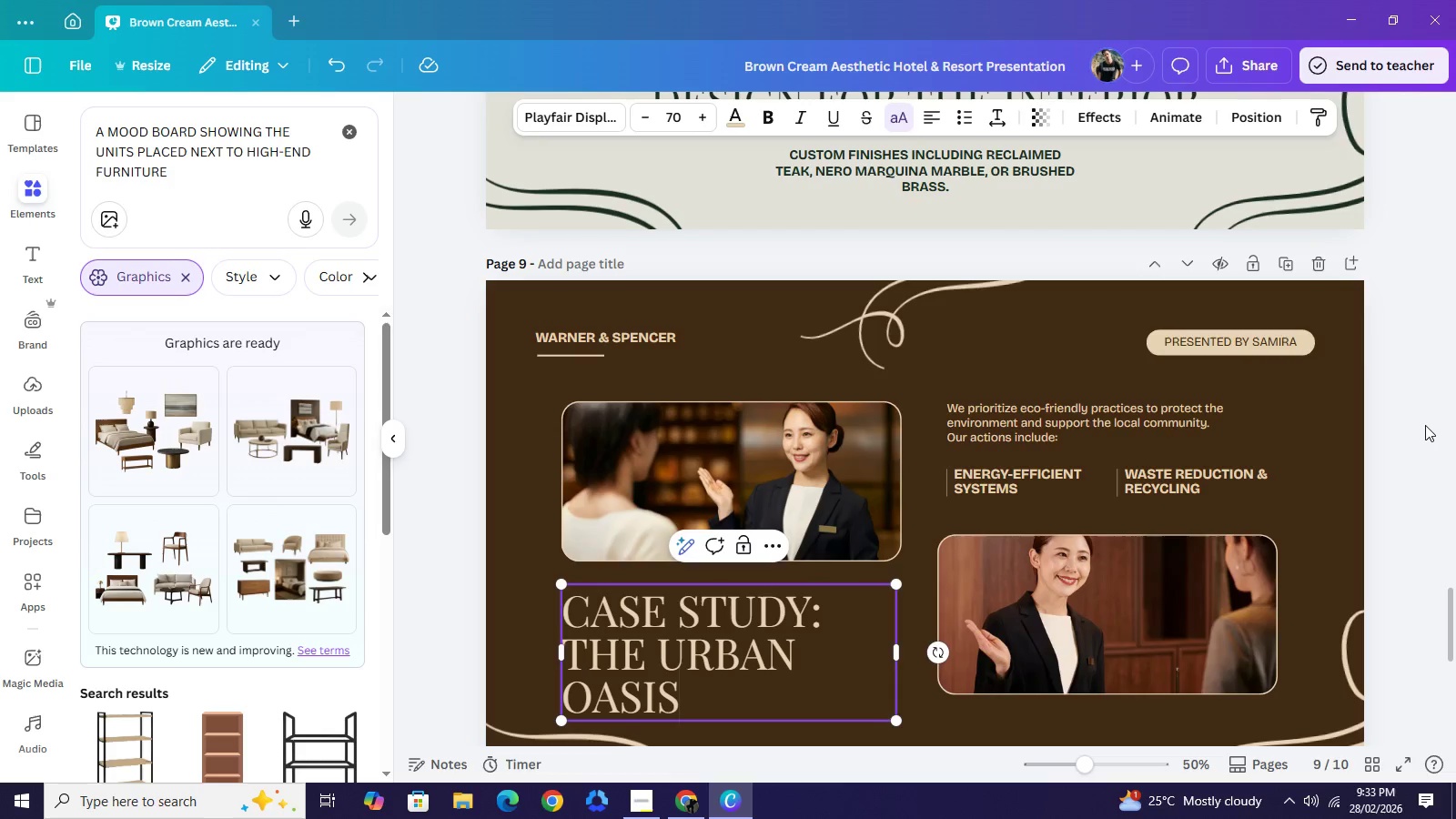 
left_click([1420, 426])
 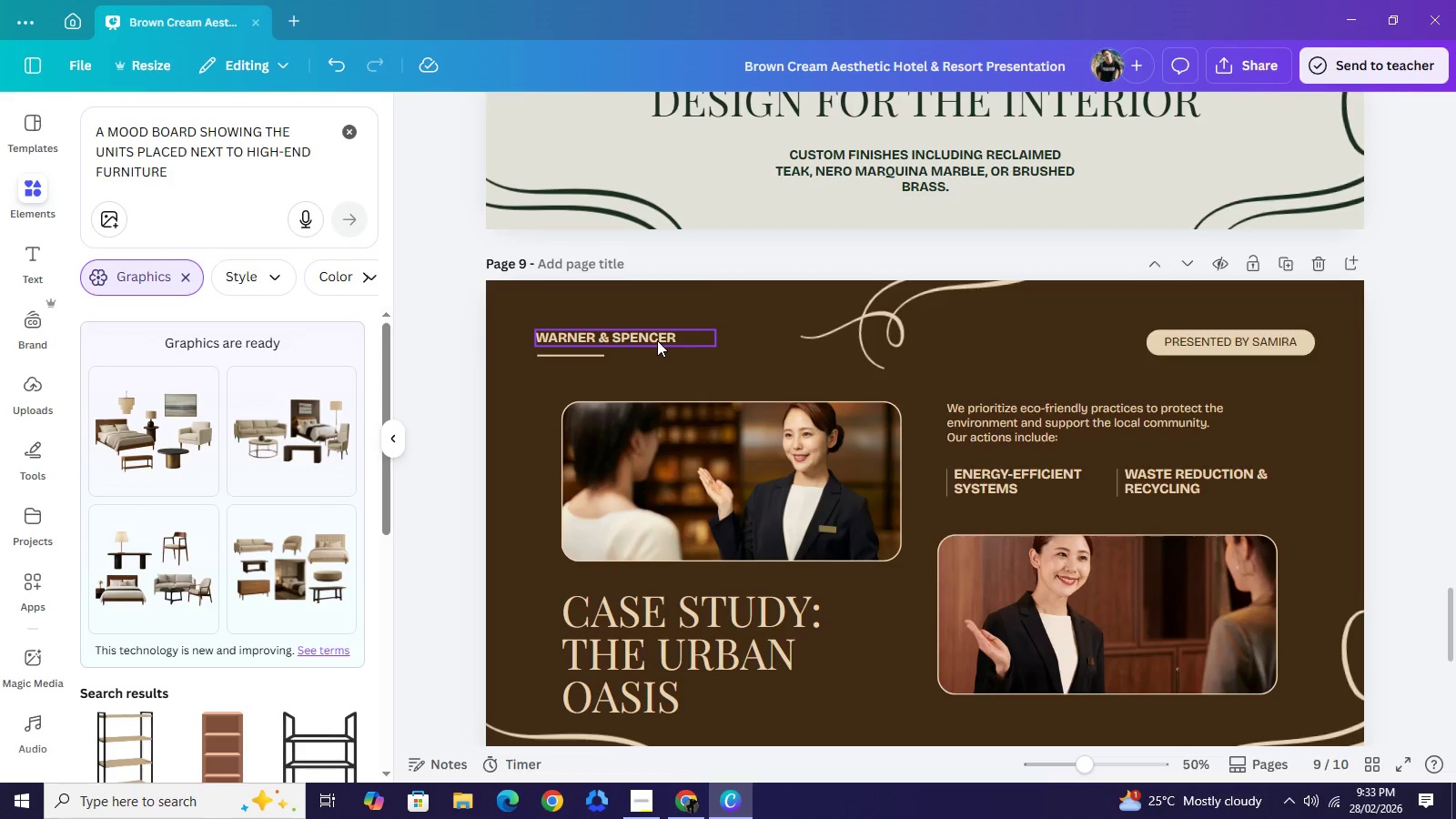 
left_click([657, 340])
 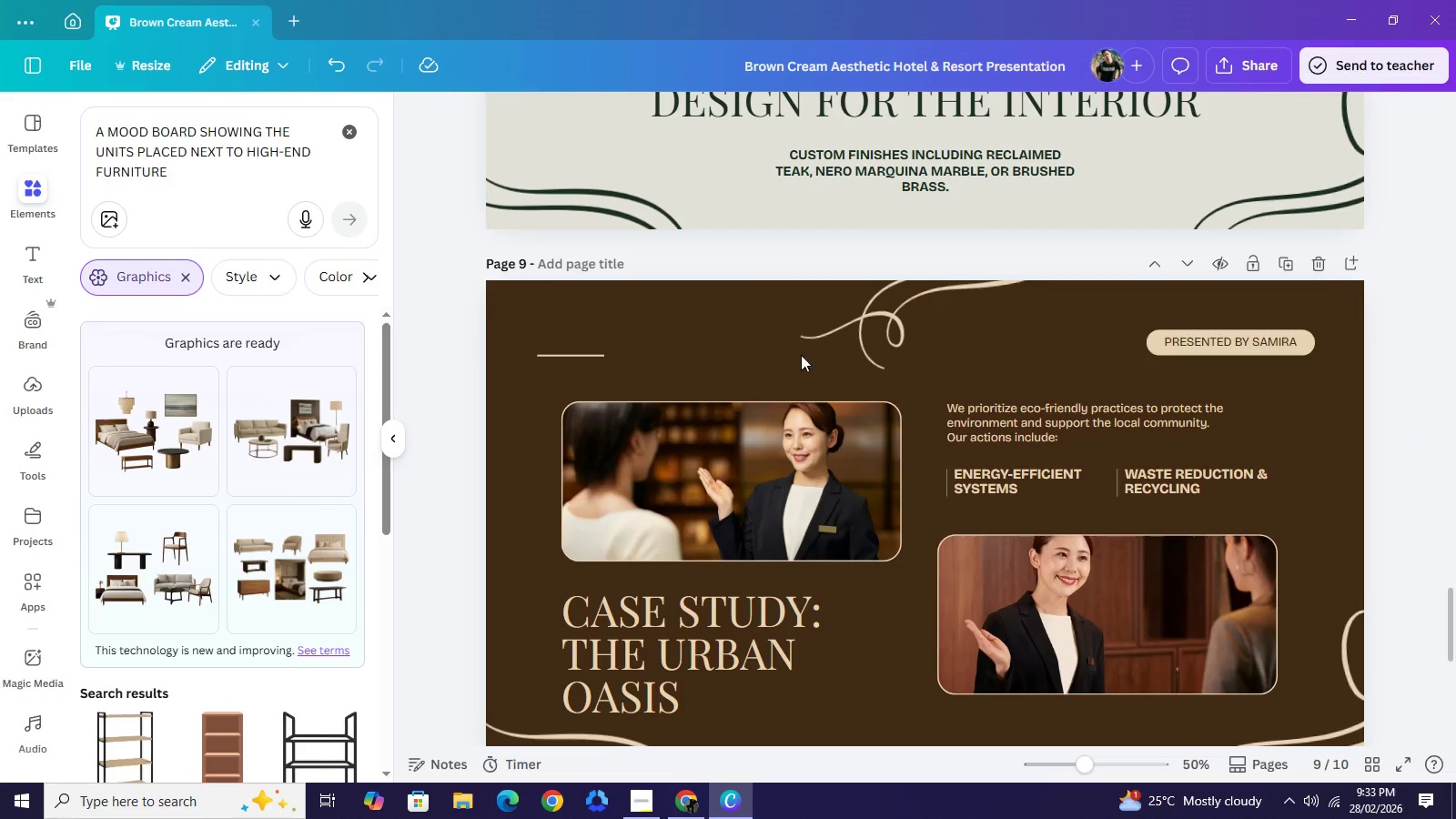 
key(Backspace)
 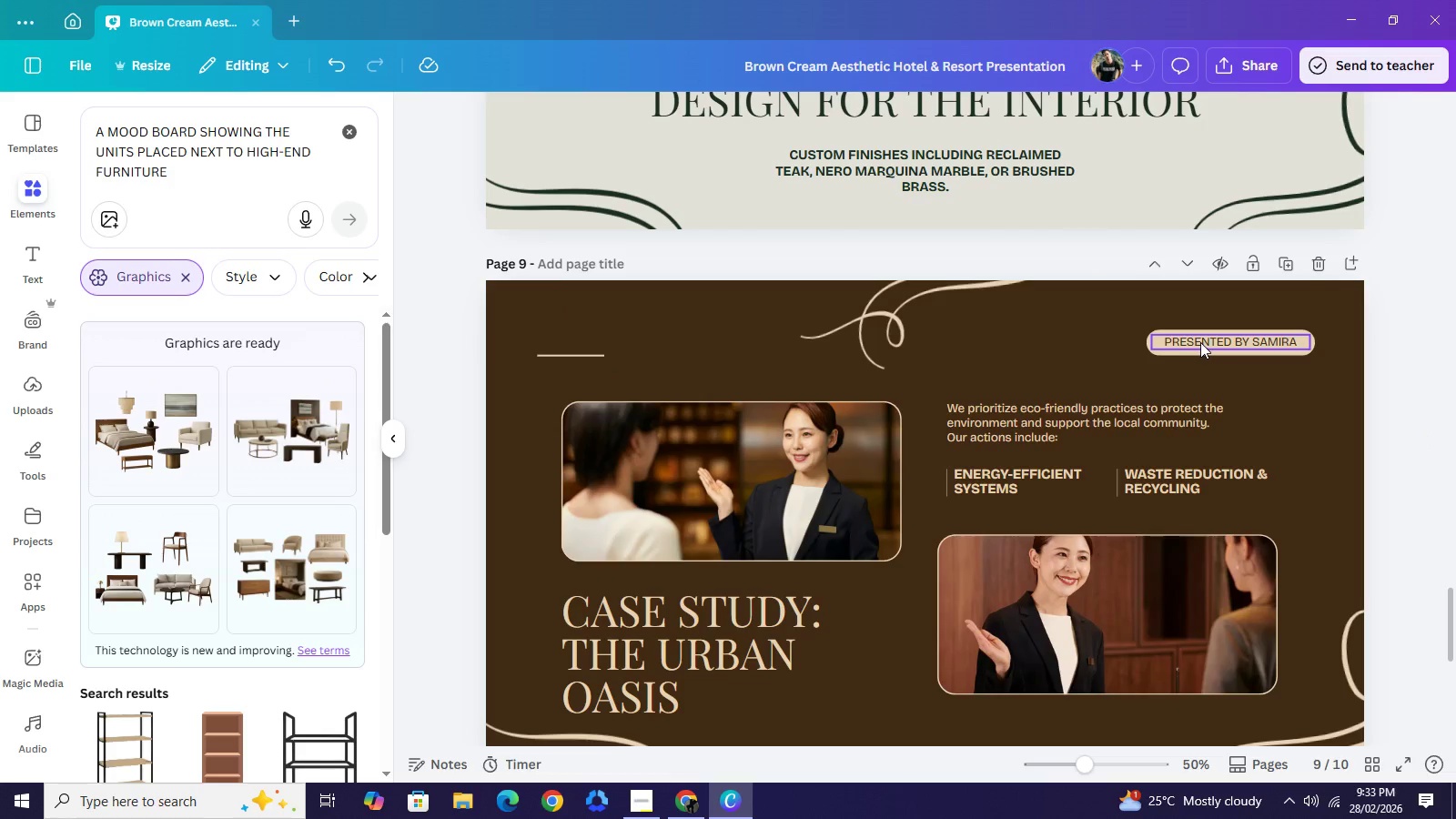 
left_click([1200, 342])
 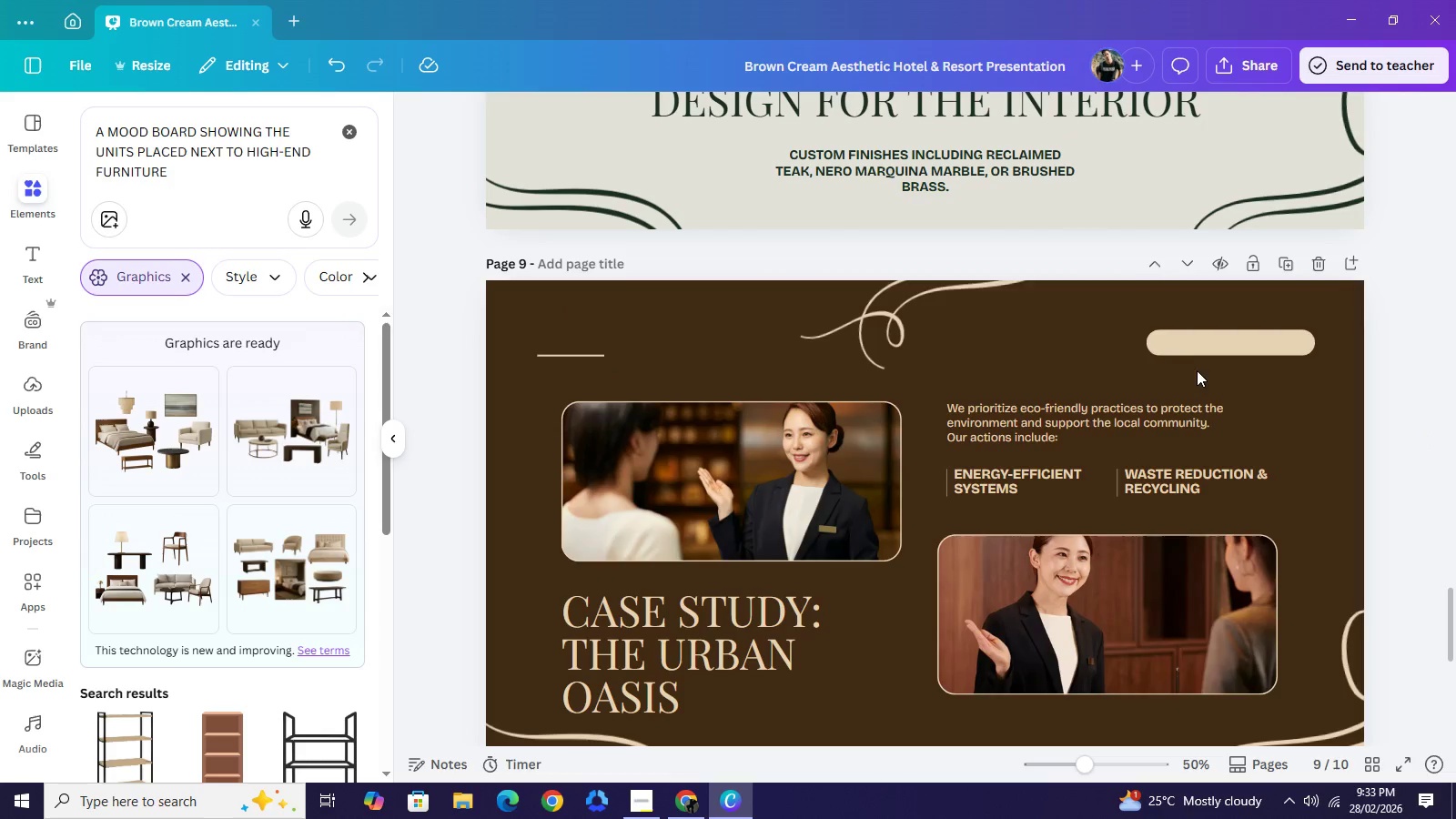 
key(Backspace)
 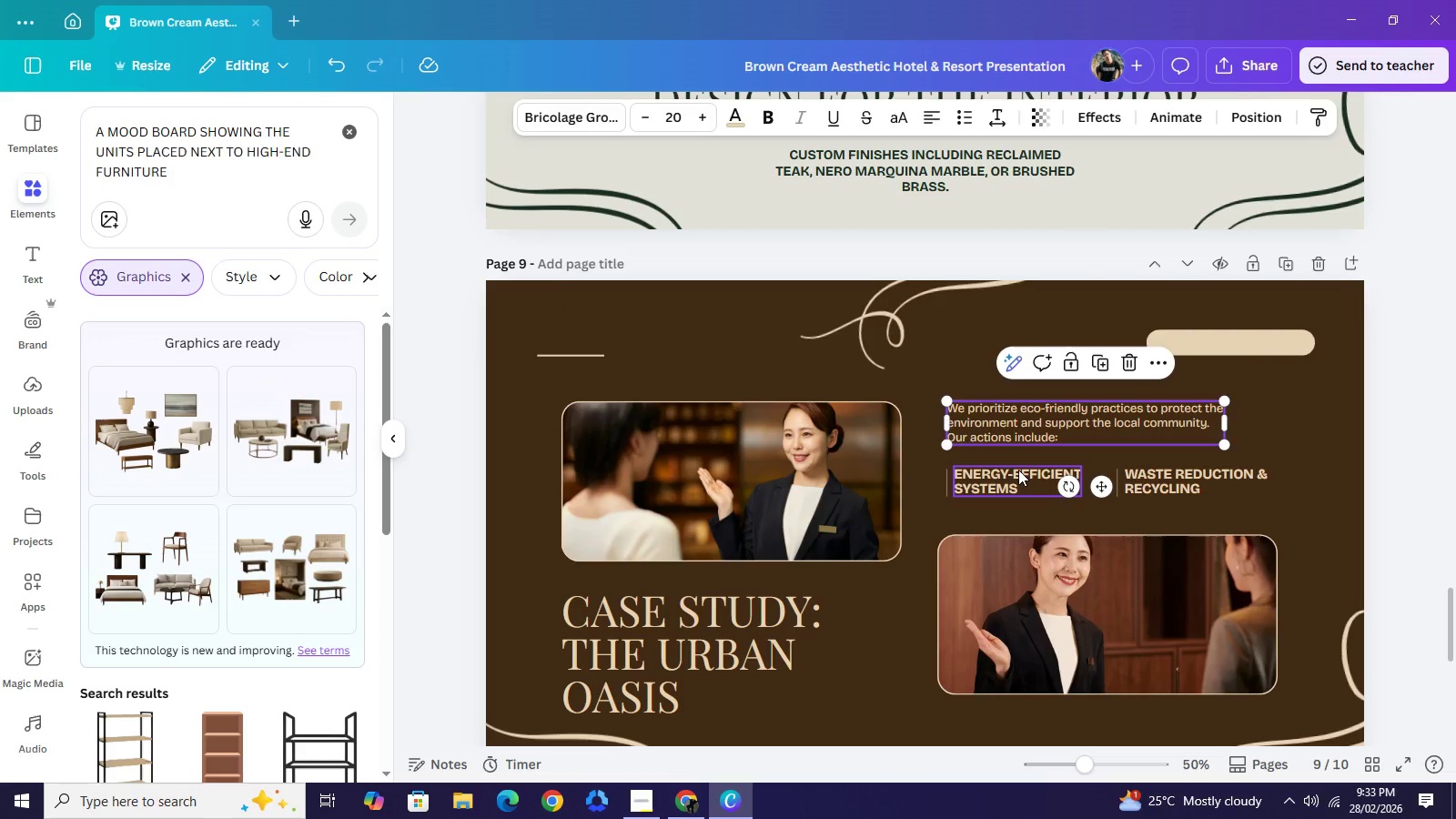 
left_click([1018, 470])
 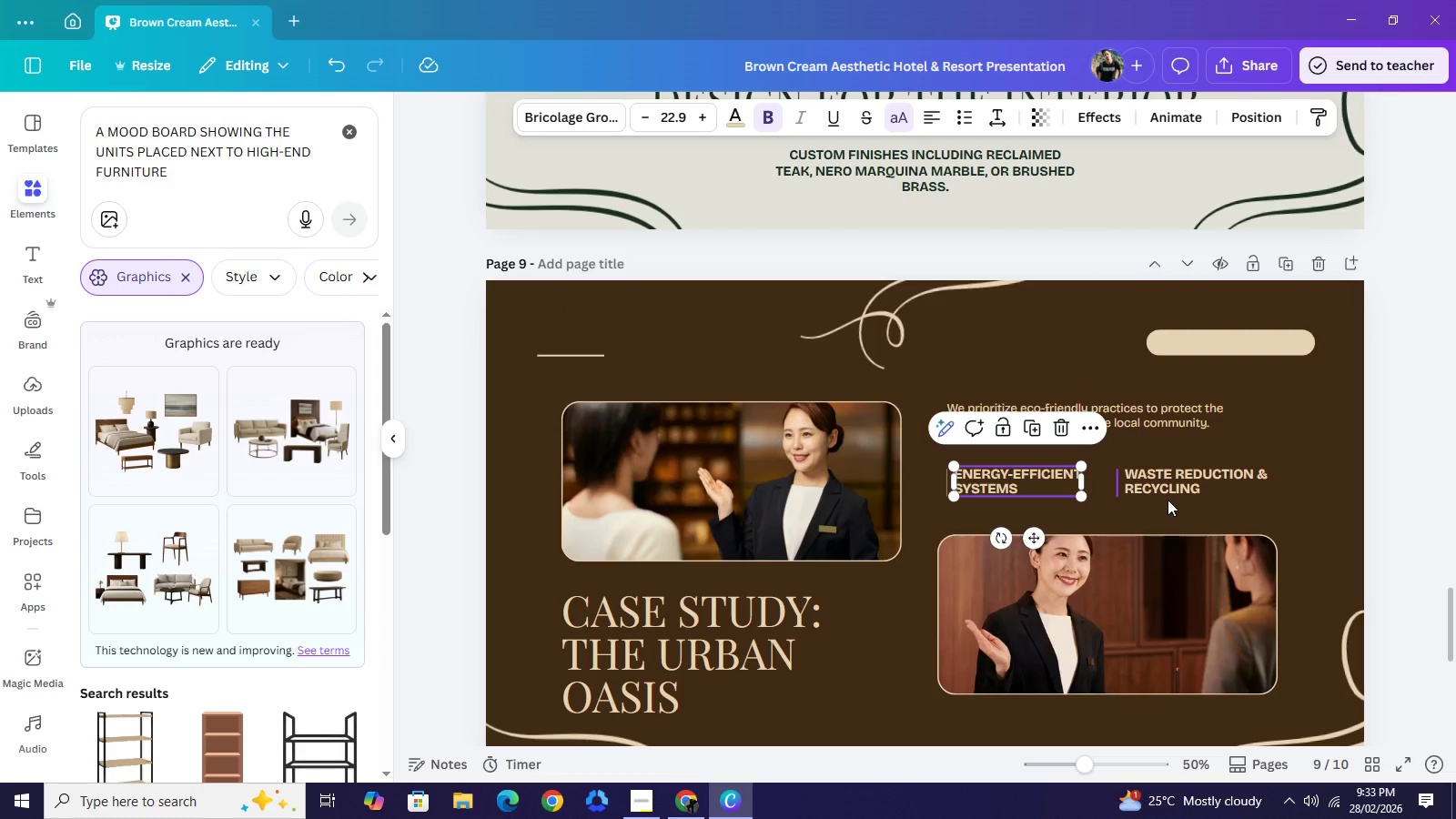 
key(Backspace)
 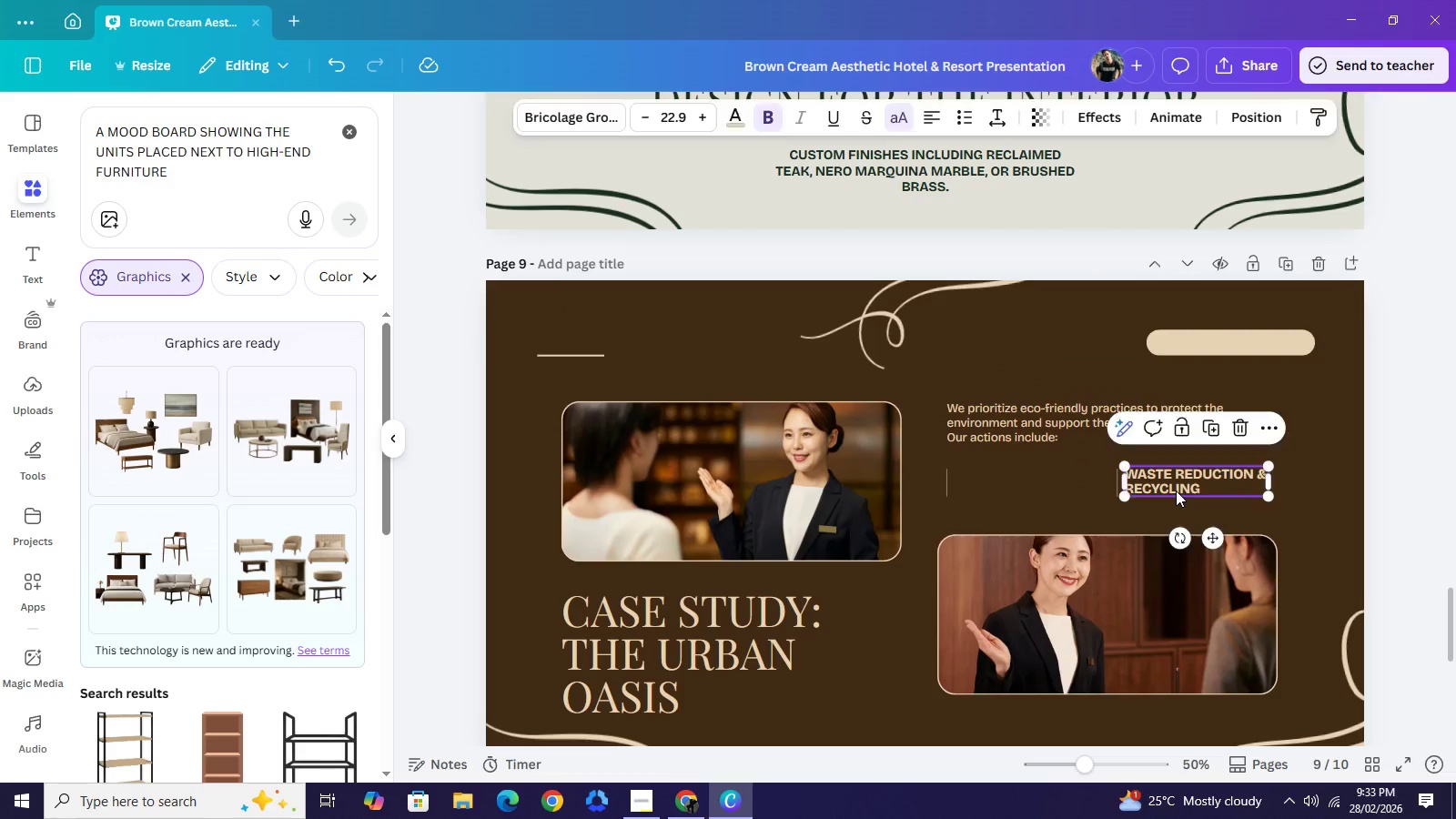 
left_click([1176, 490])
 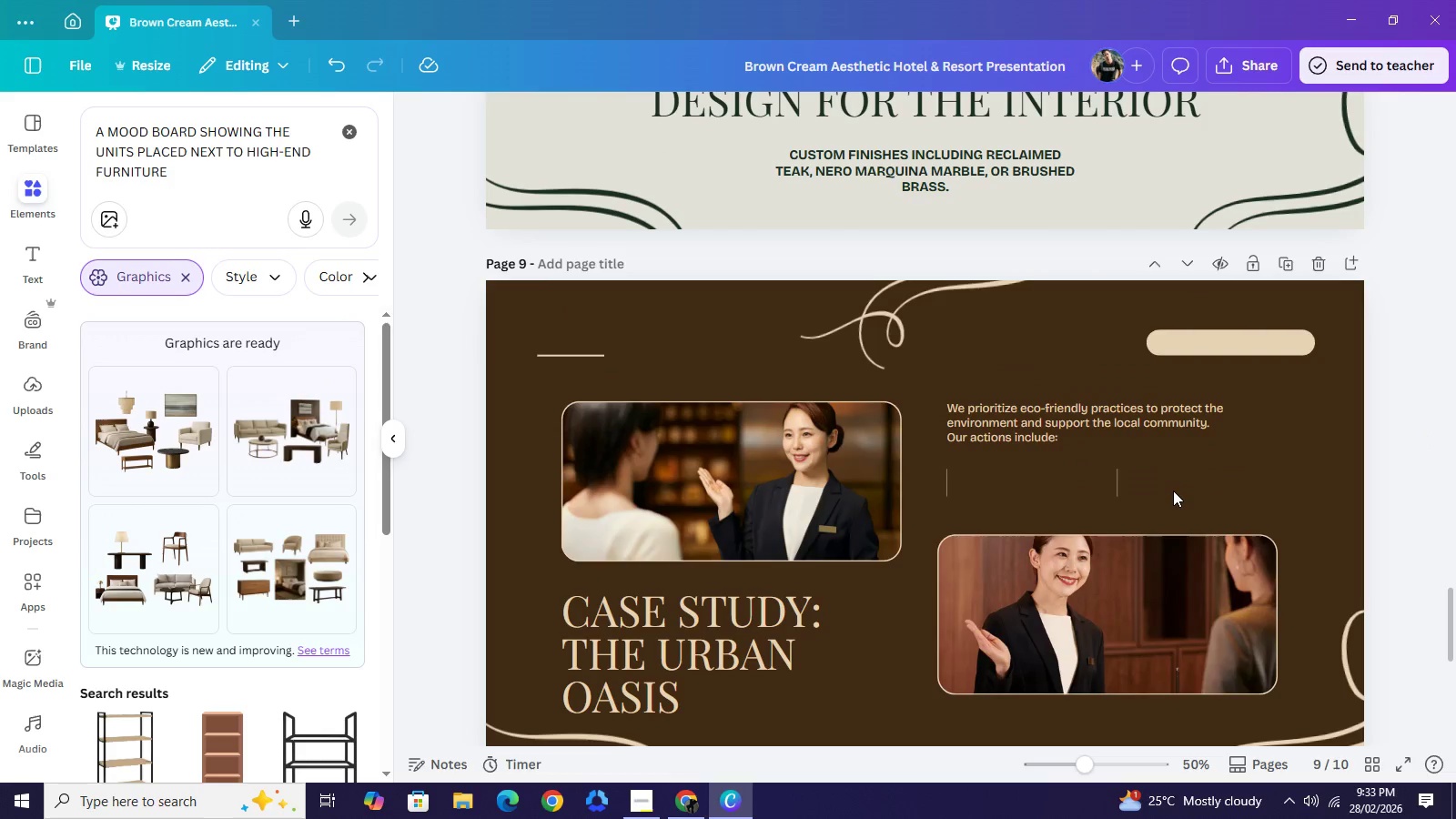 
key(Backspace)
 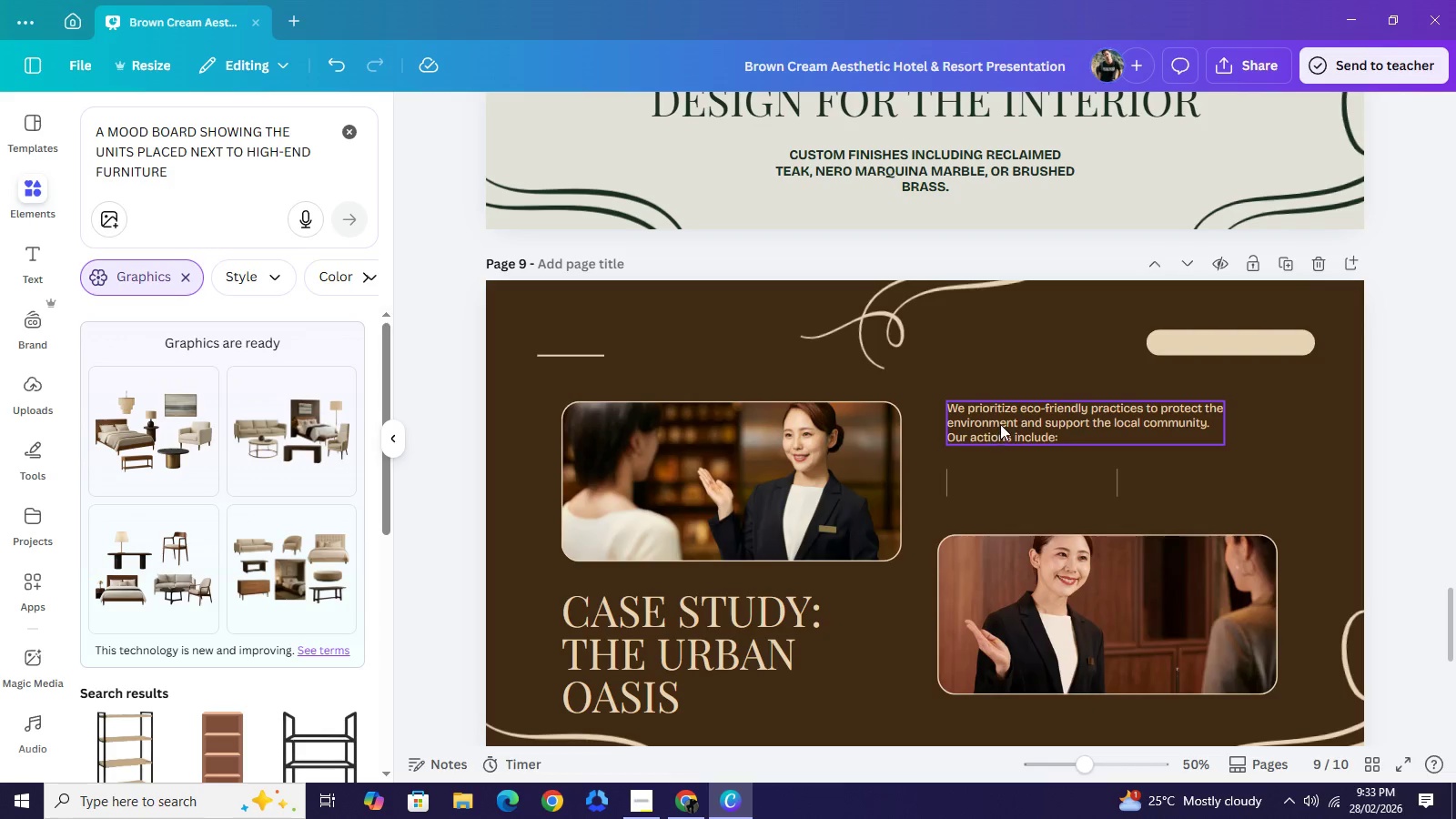 
left_click([1000, 424])
 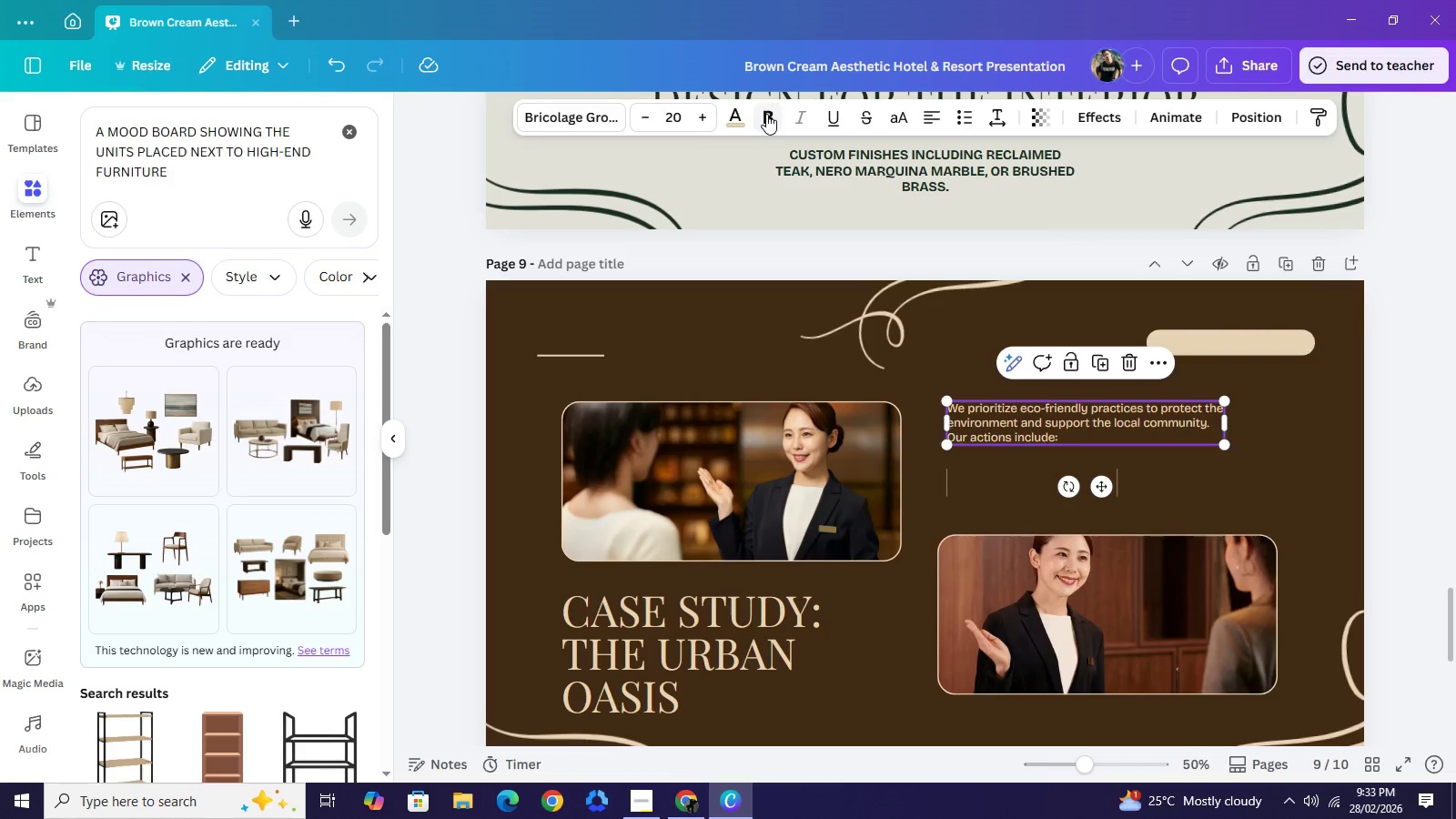 
left_click([766, 114])
 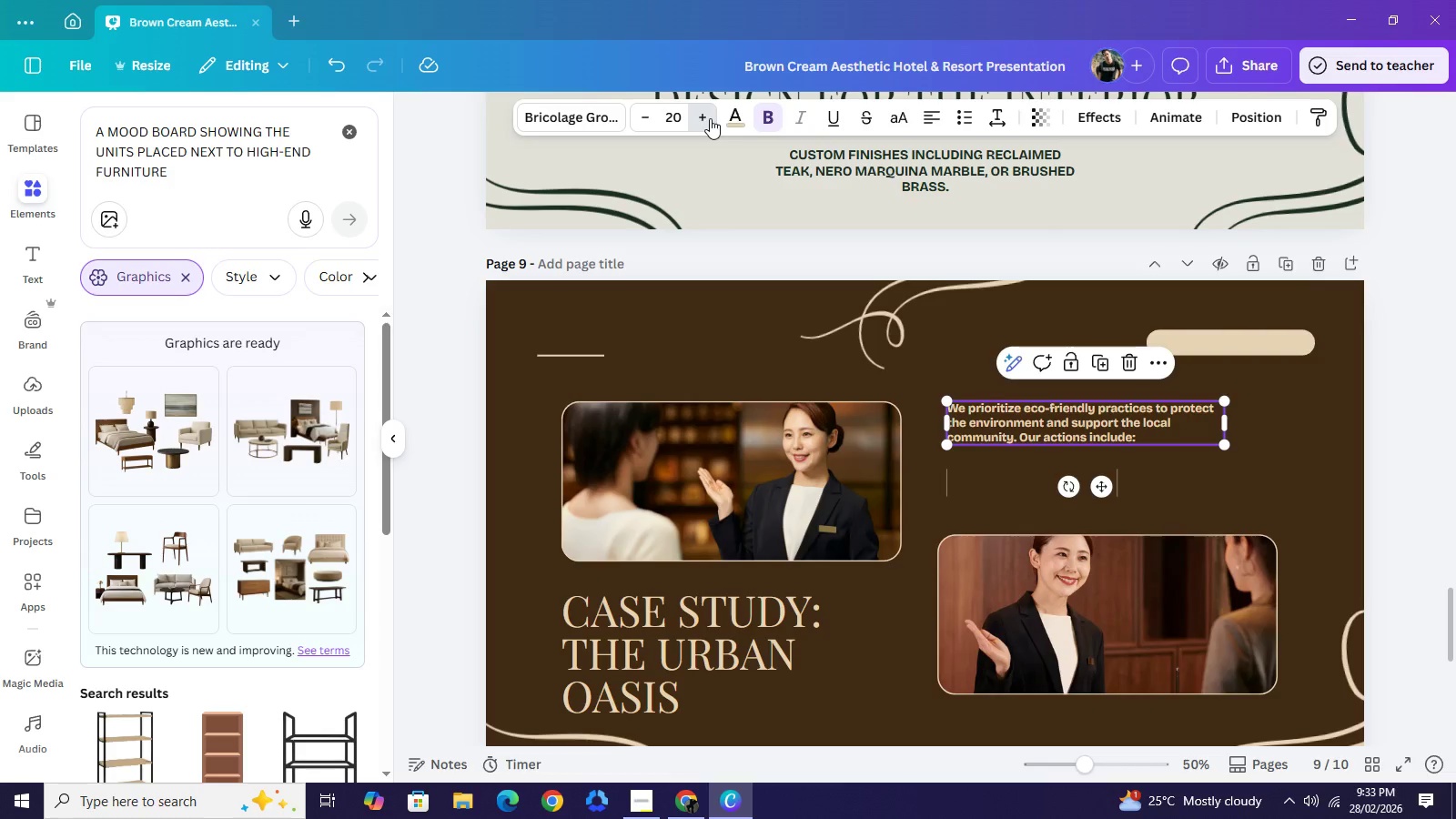 
double_click([710, 118])
 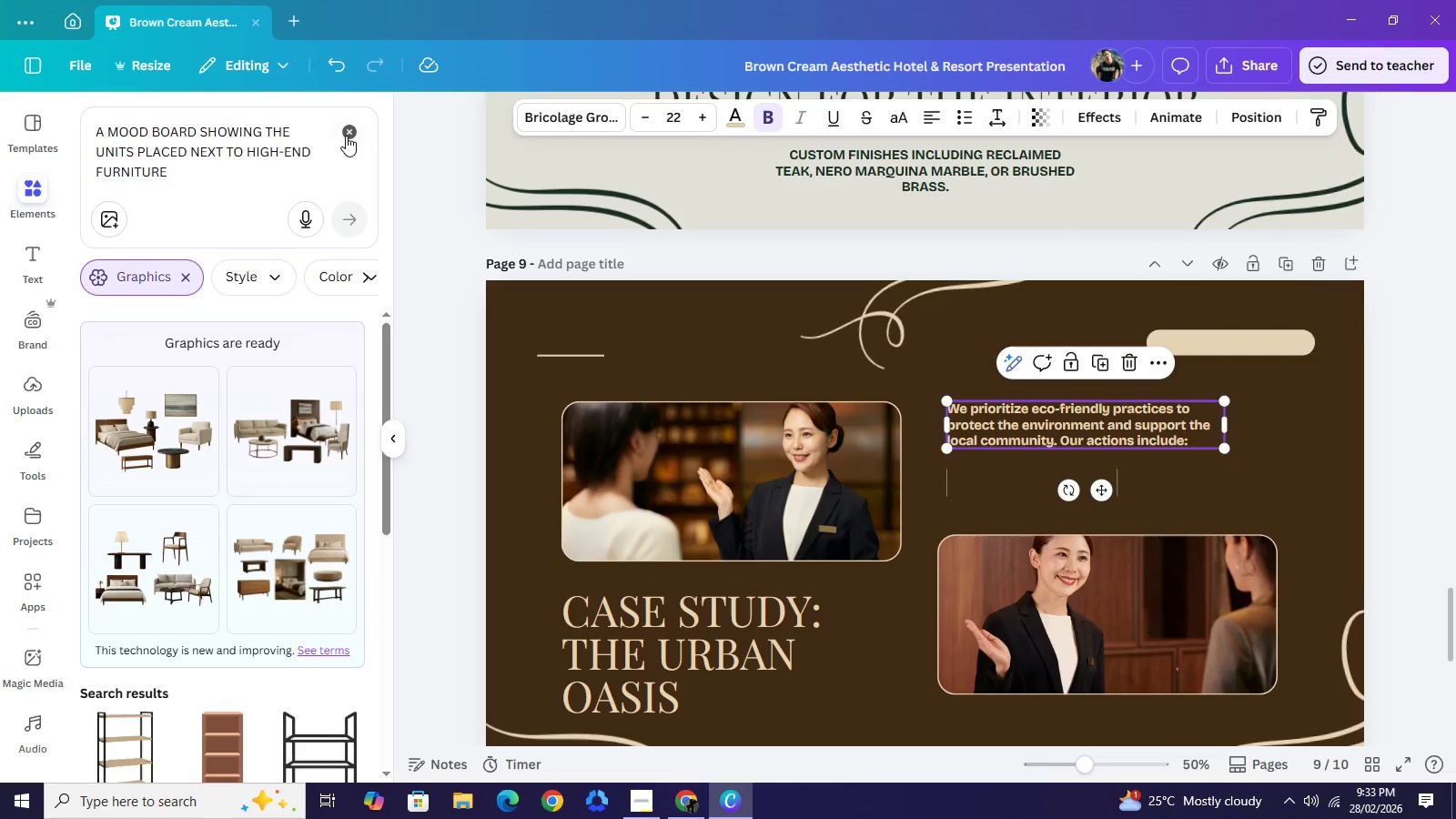 
left_click([345, 136])
 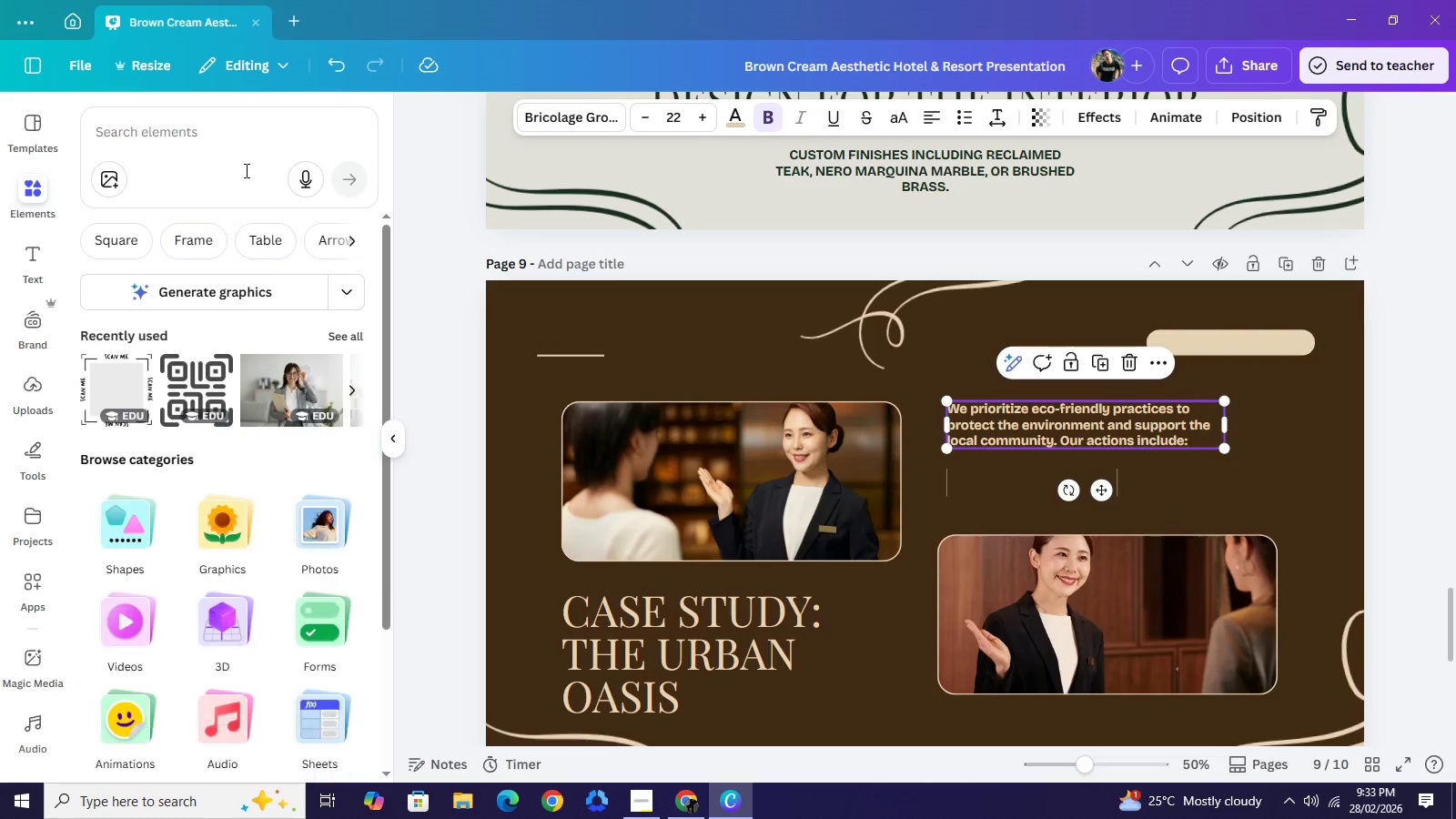 
left_click([227, 140])
 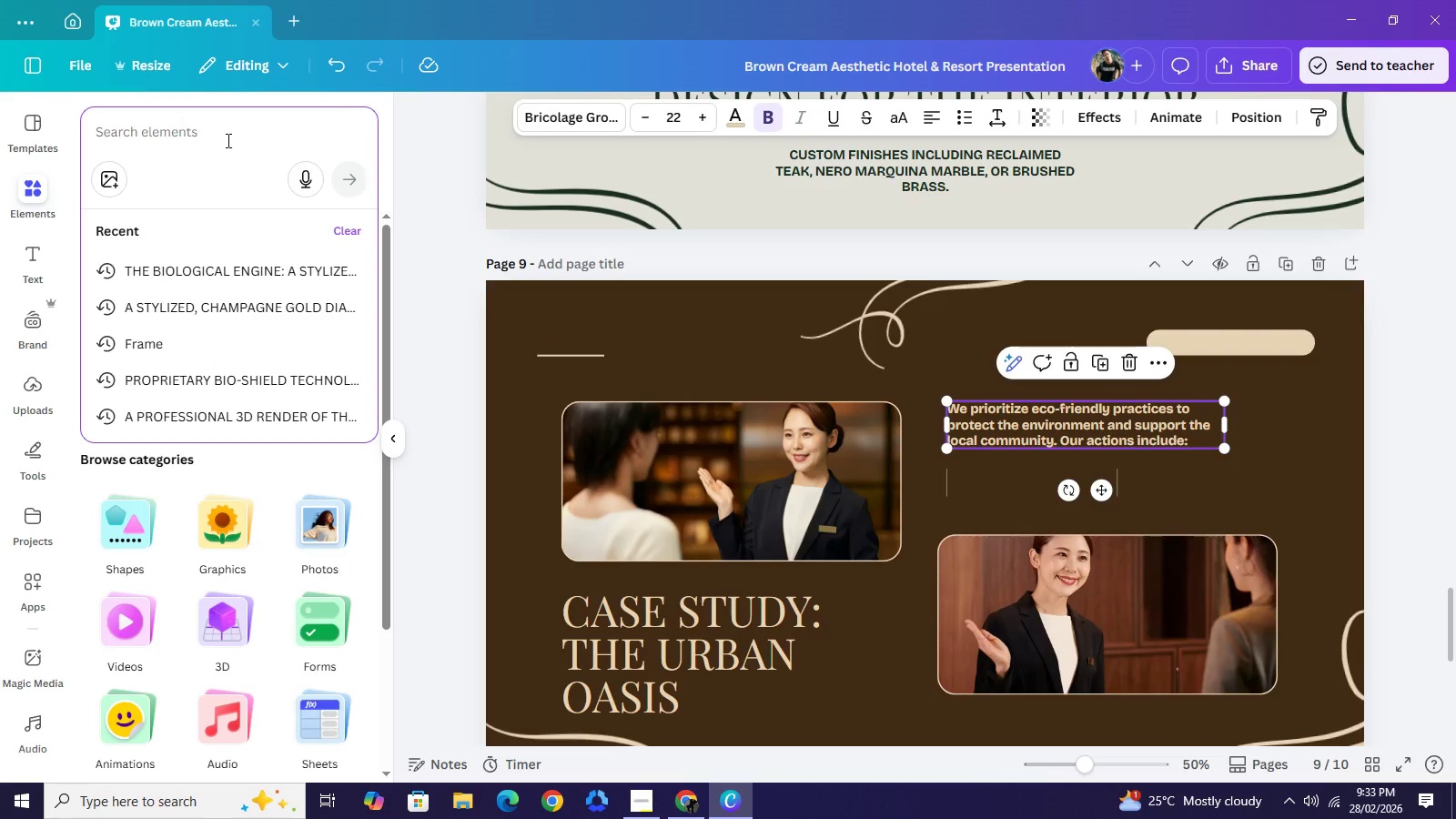 
type(HIGH-CONTRAST POHOTOGRA)
 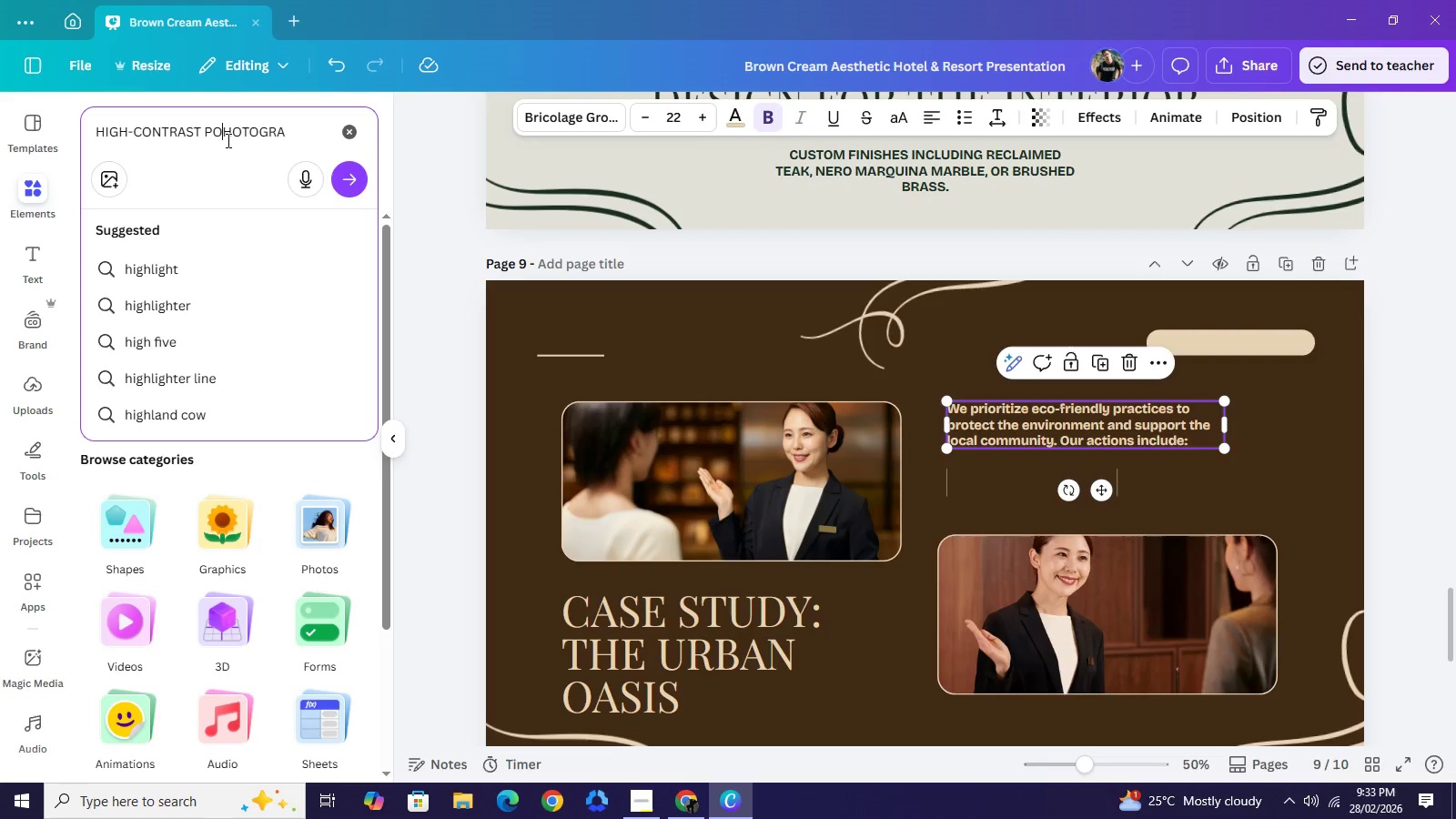 
left_click([227, 140])
 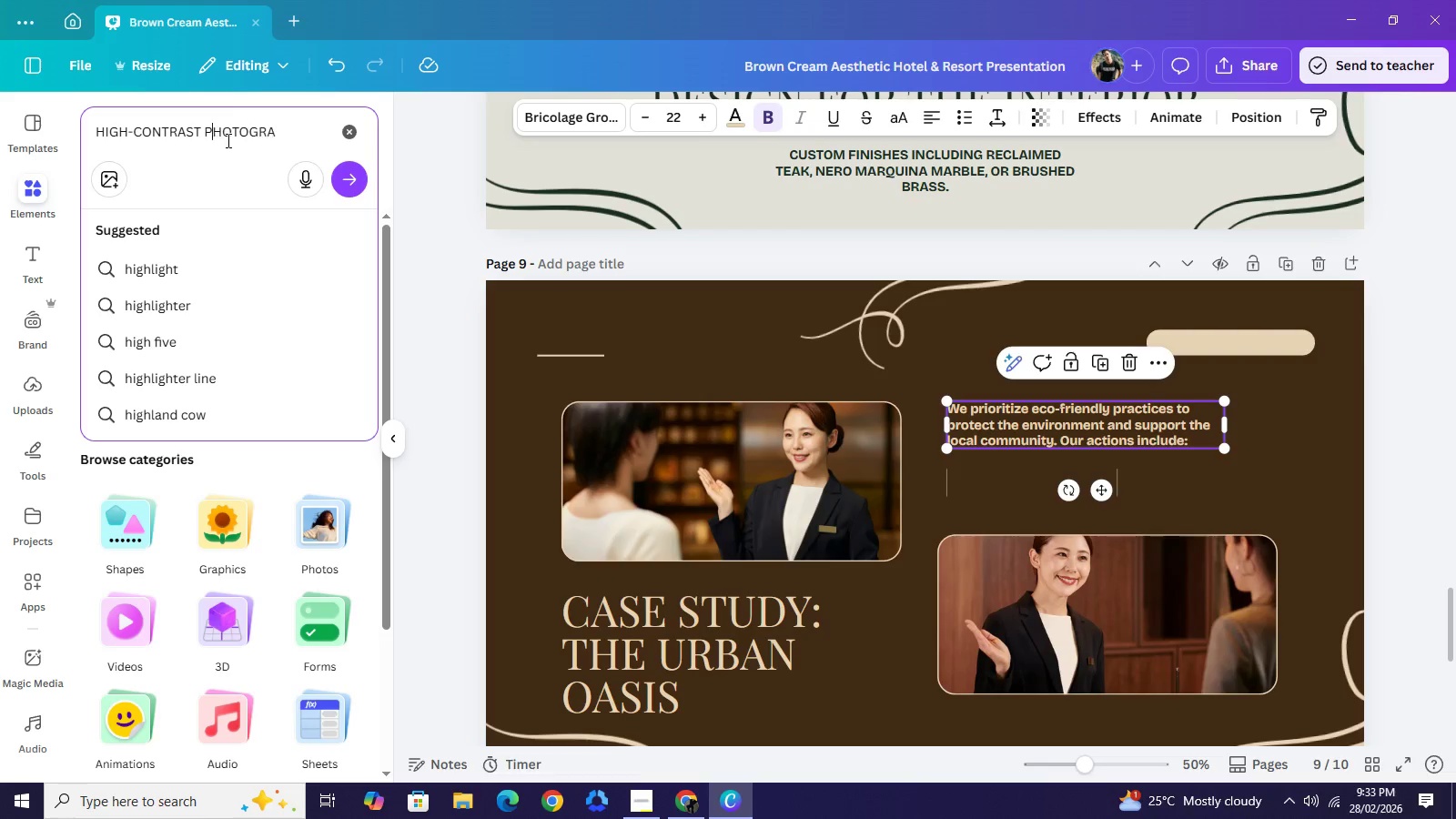 
key(Backspace)
 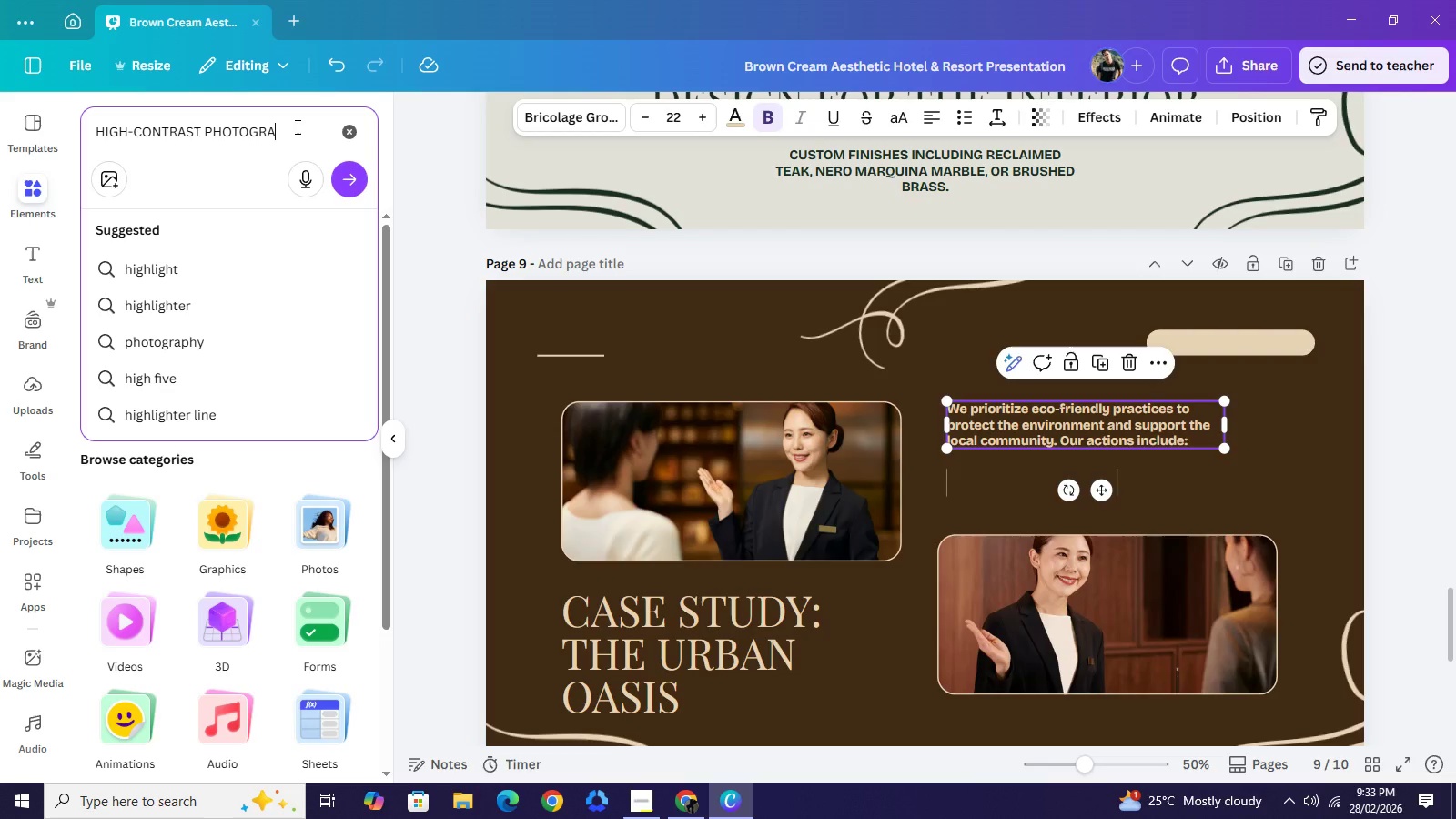 
left_click([296, 126])
 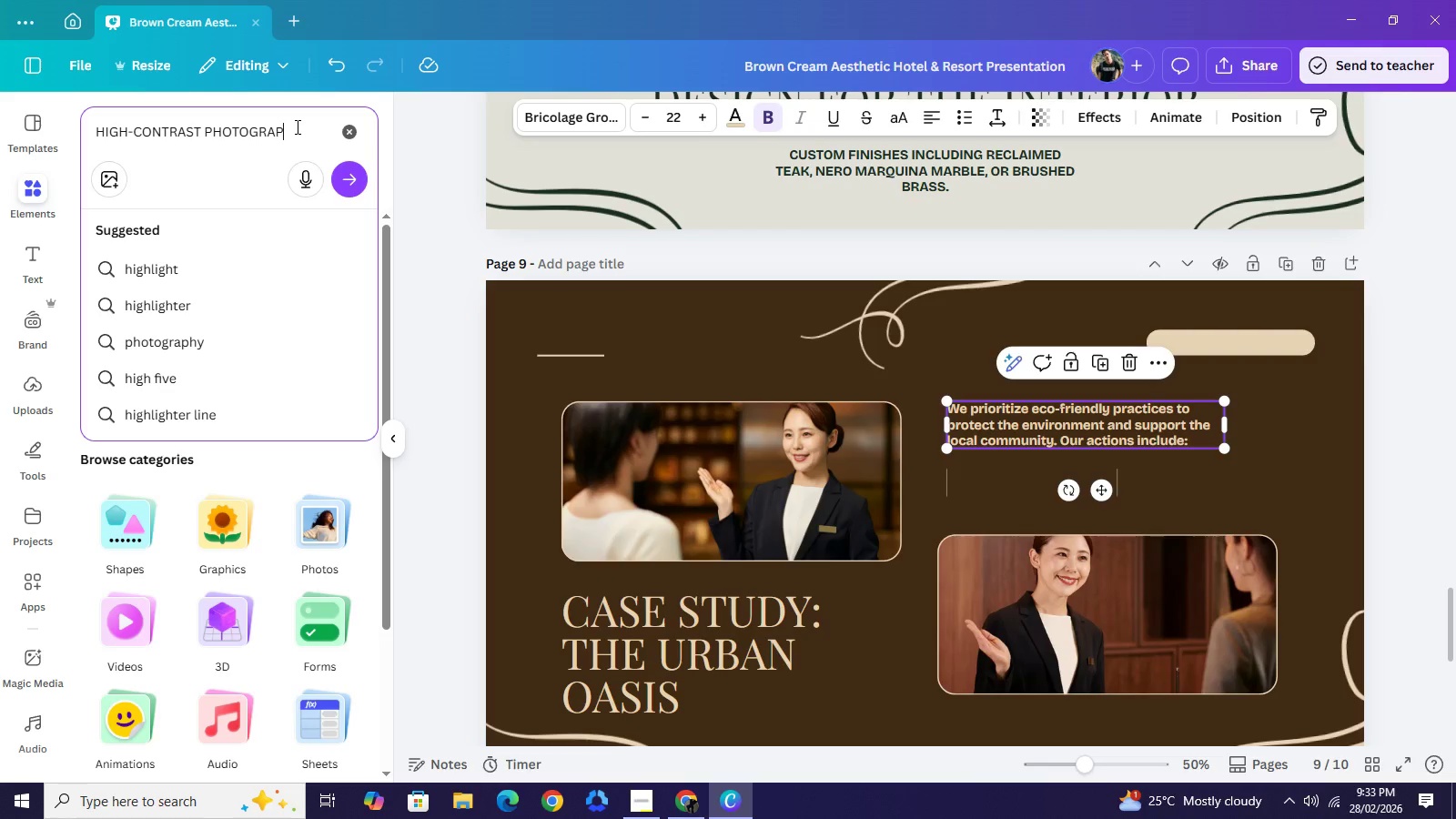 
type(PHY OF A CHIEF==)
key(Backspace)
key(Backspace)
key(Backspace)
key(Backspace)
key(Backspace)
type(EF INTERACTING WITH A UNIT.)
 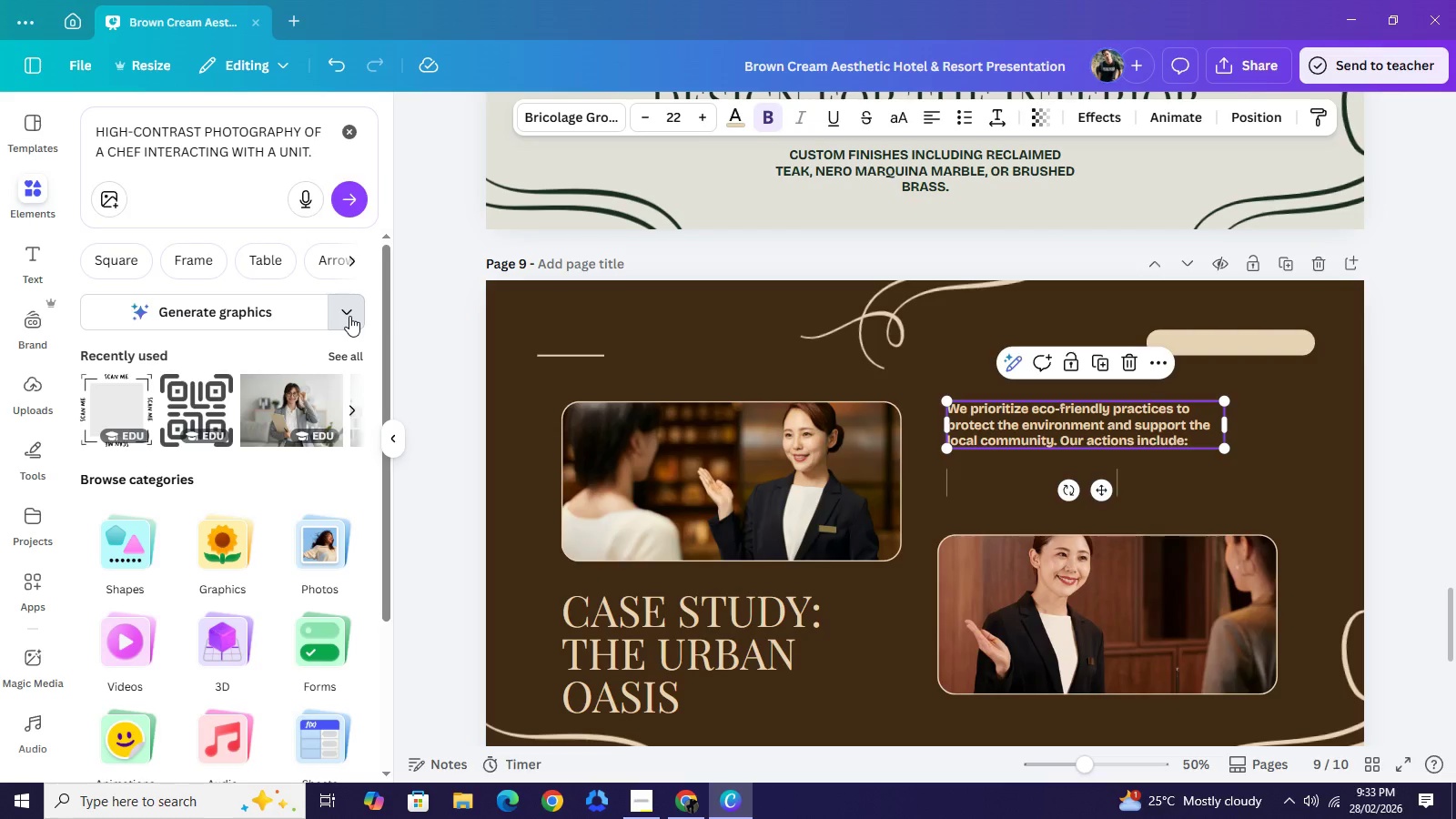 
left_click([244, 362])
 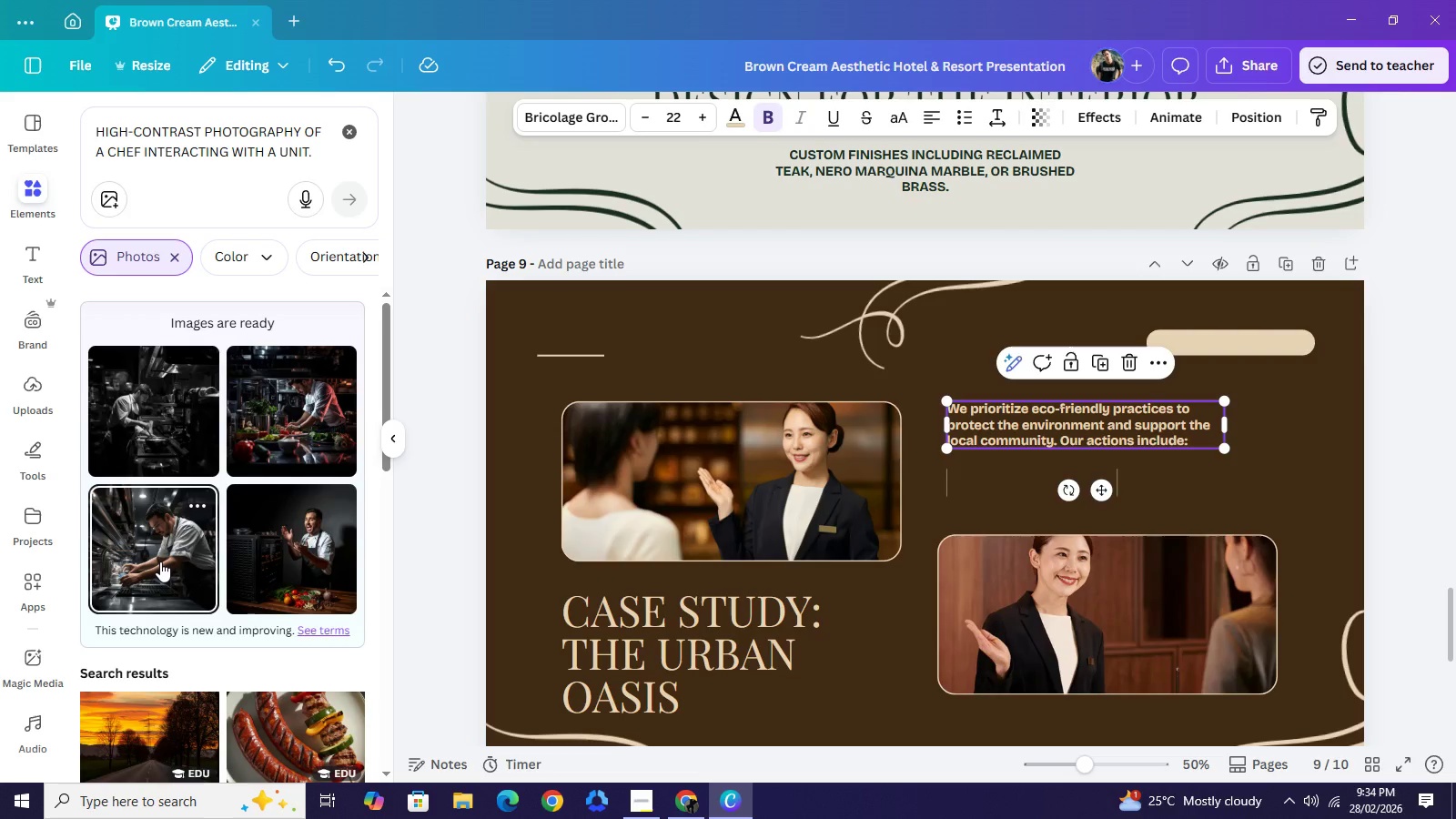 
wait(42.14)
 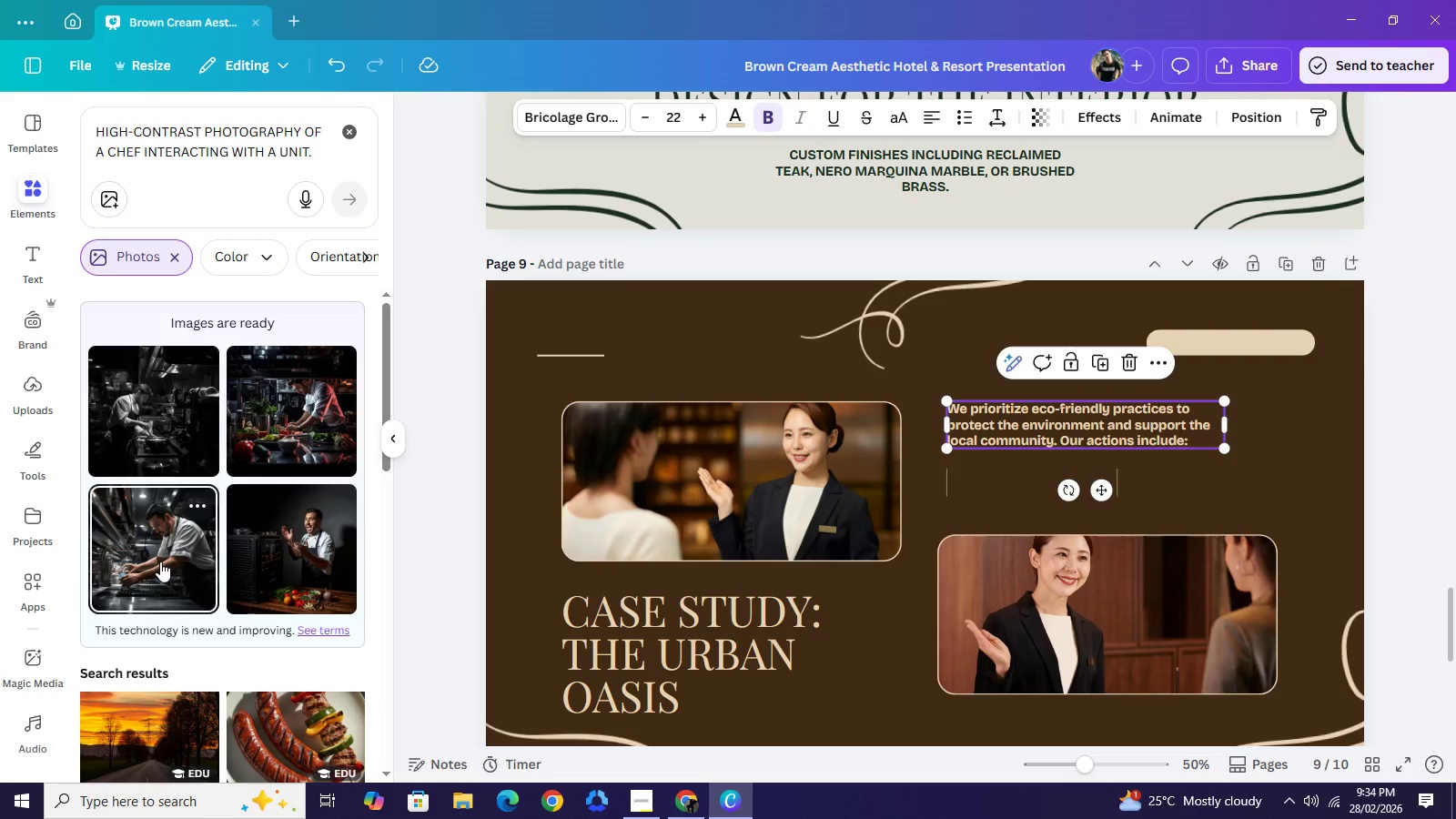 
scroll: coordinate [920, 616], scroll_direction: down, amount: 1.0
 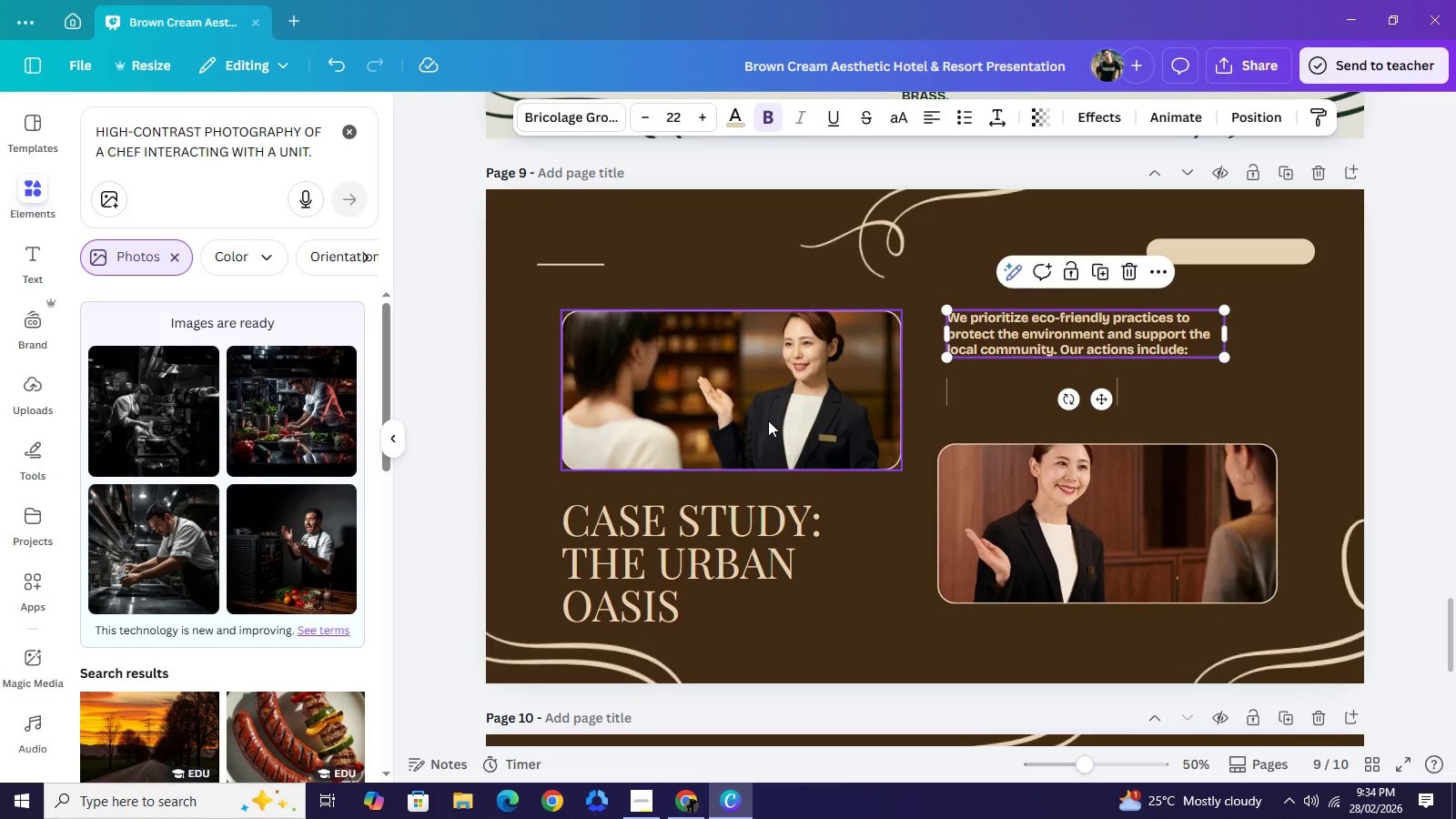 
left_click([1036, 506])
 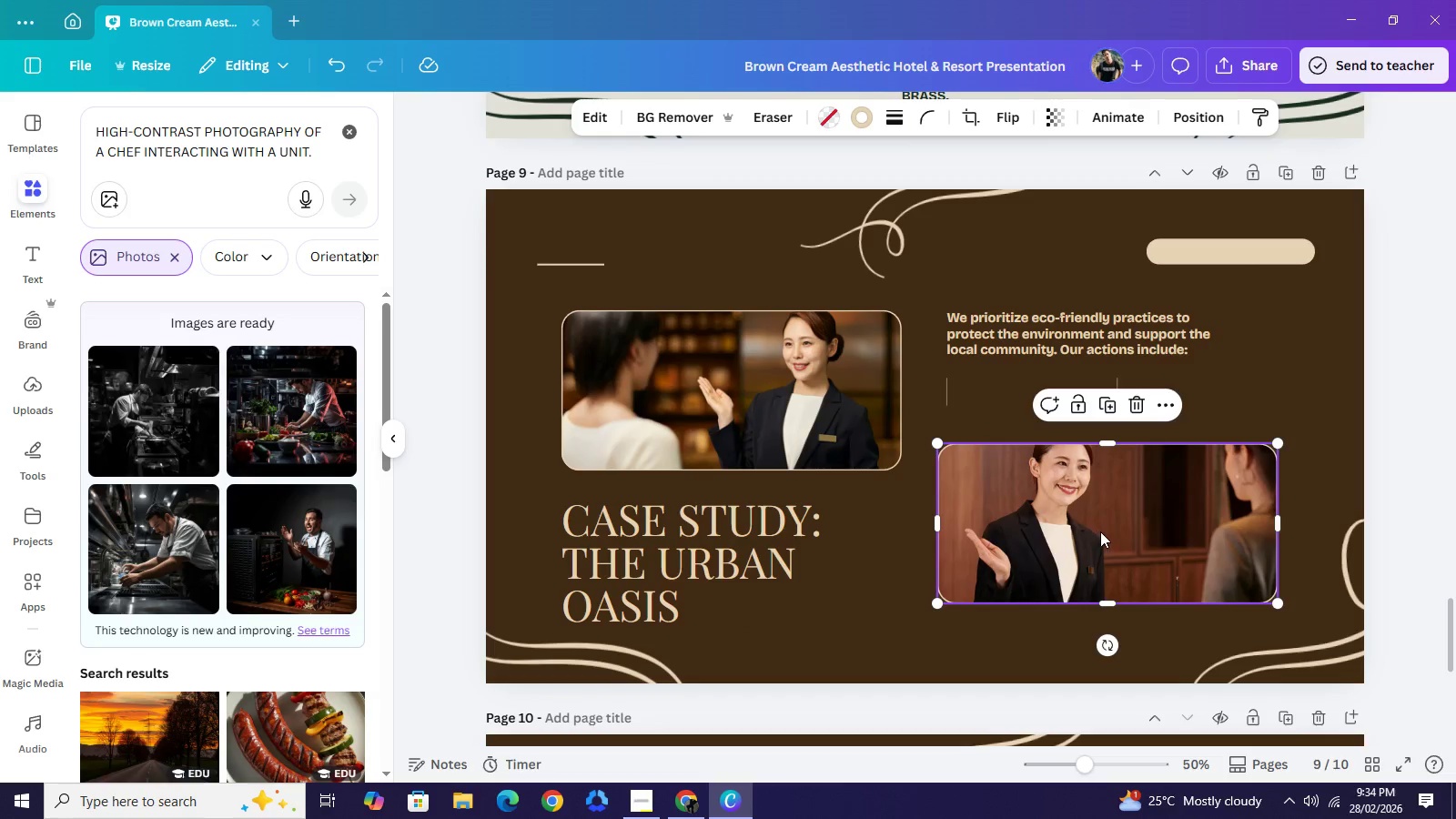 
key(Backspace)
 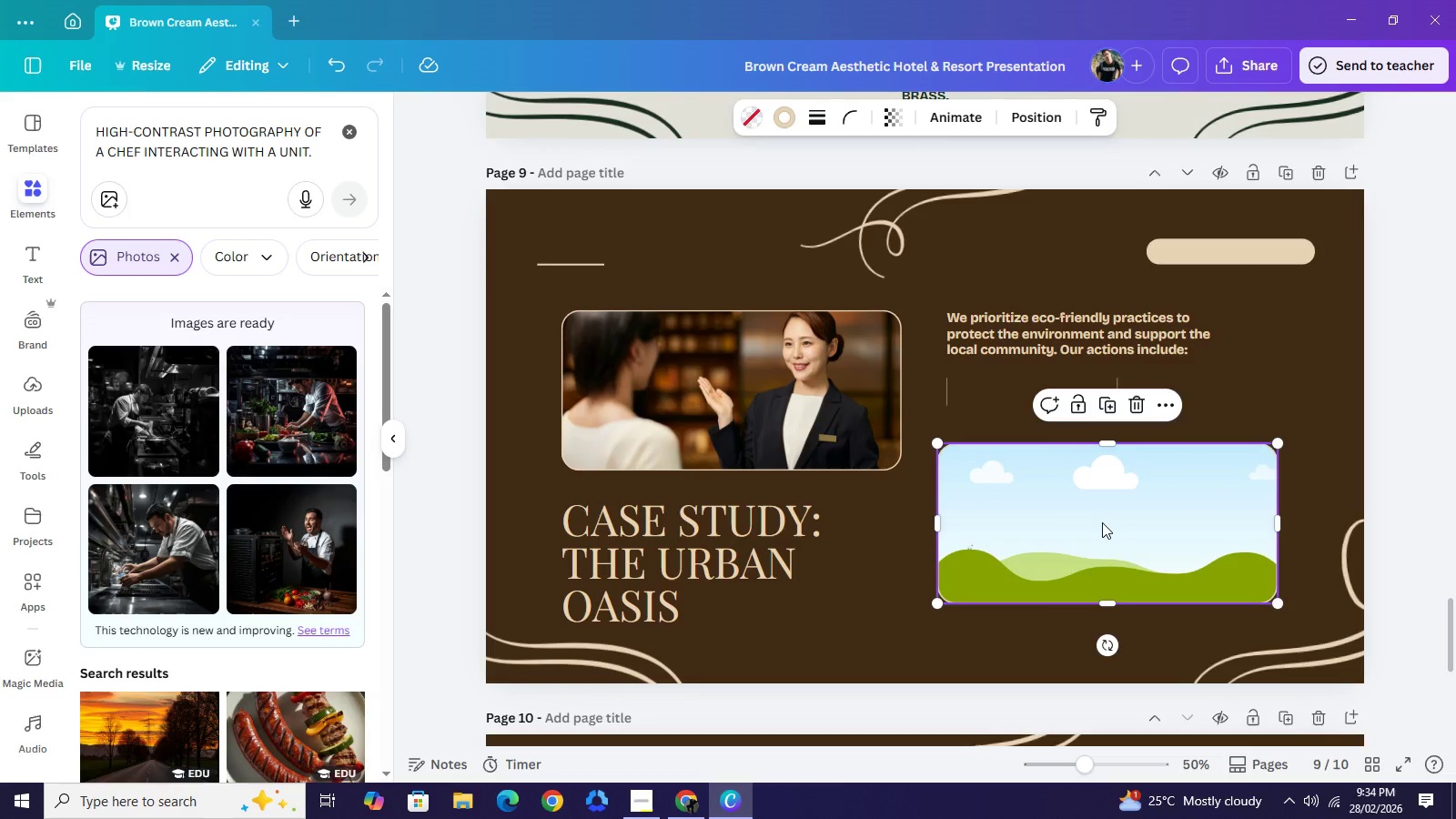 
left_click([1102, 522])
 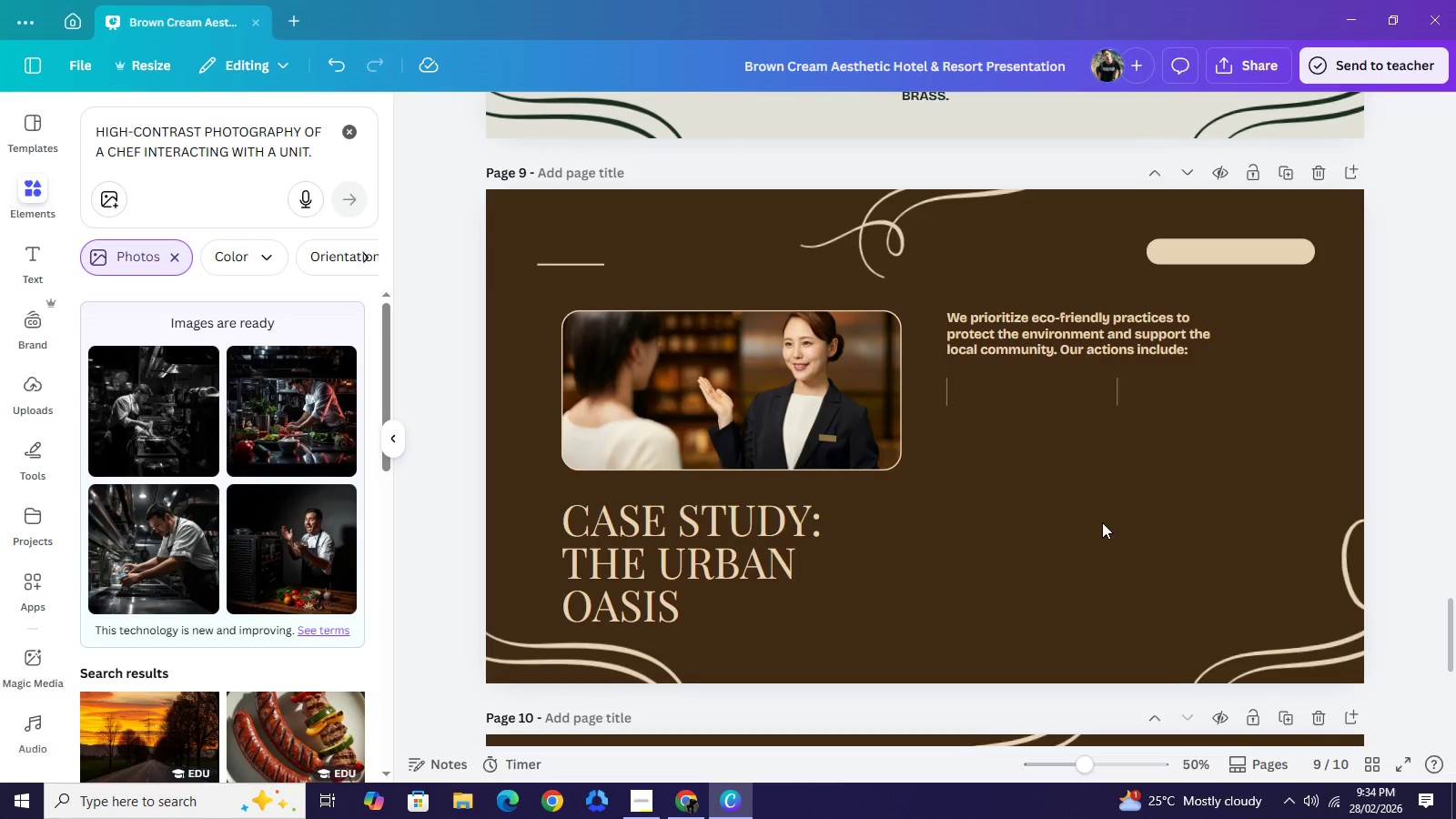 
key(Backspace)
 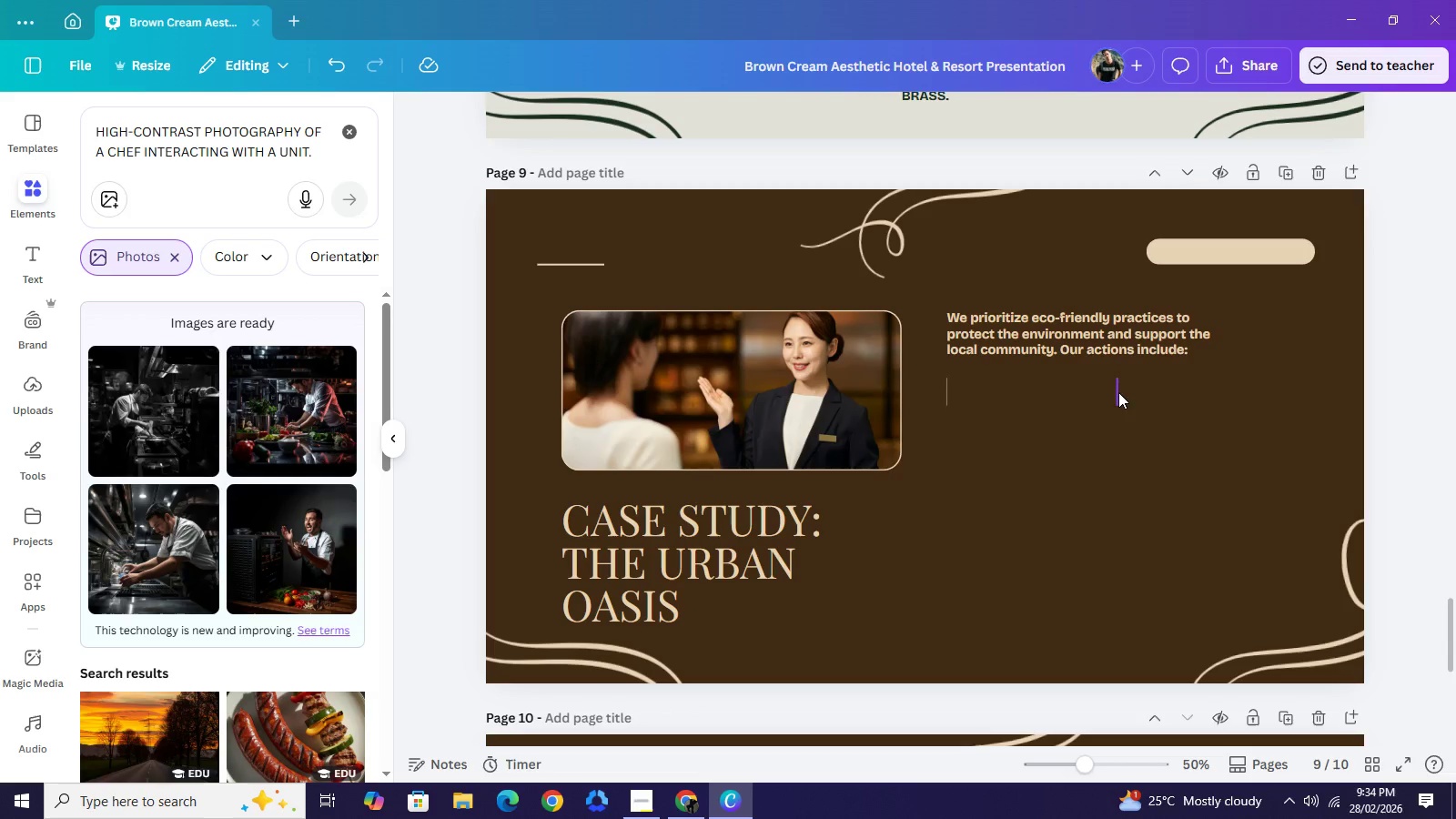 
left_click([1119, 392])
 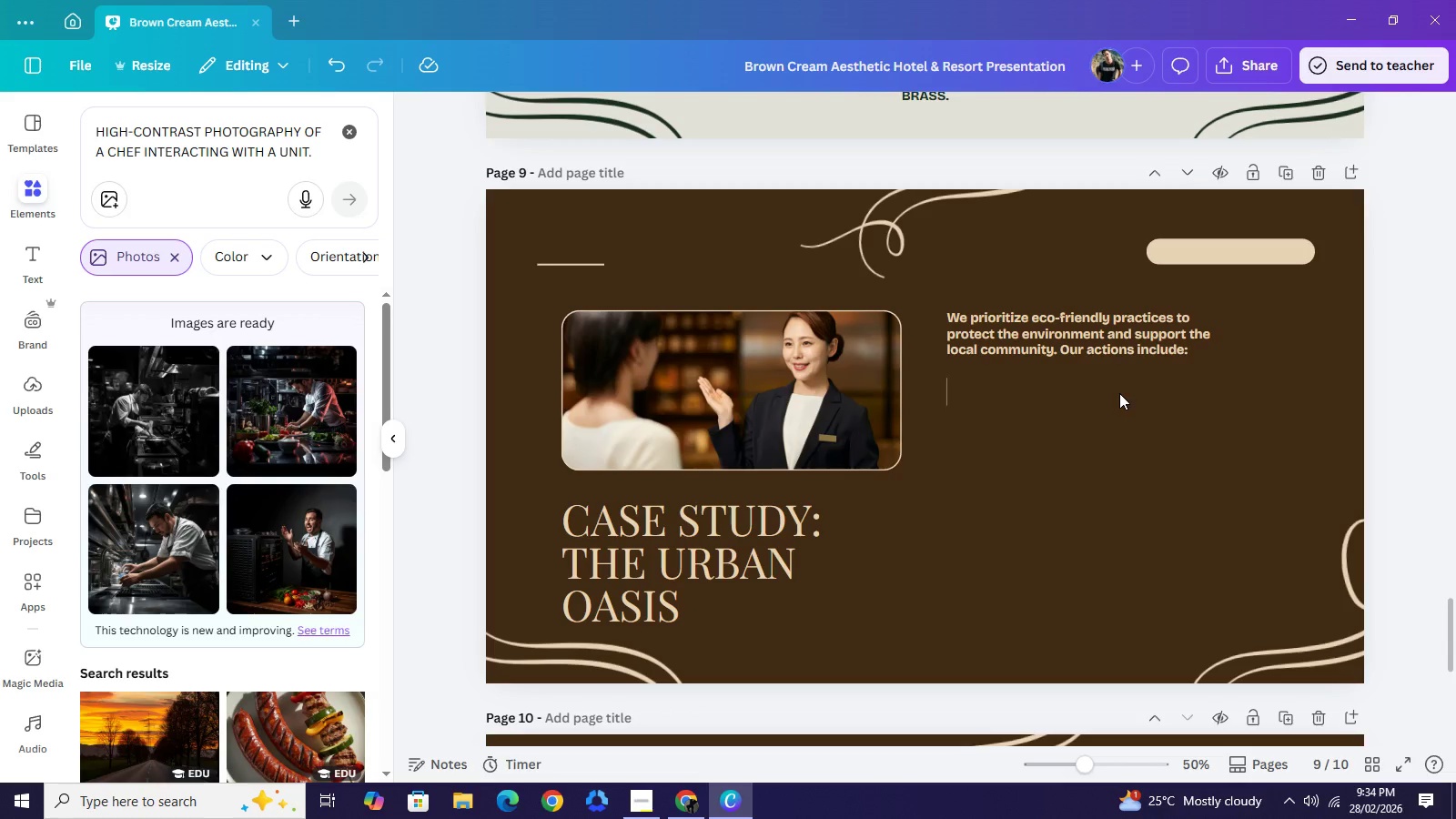 
key(Backspace)
 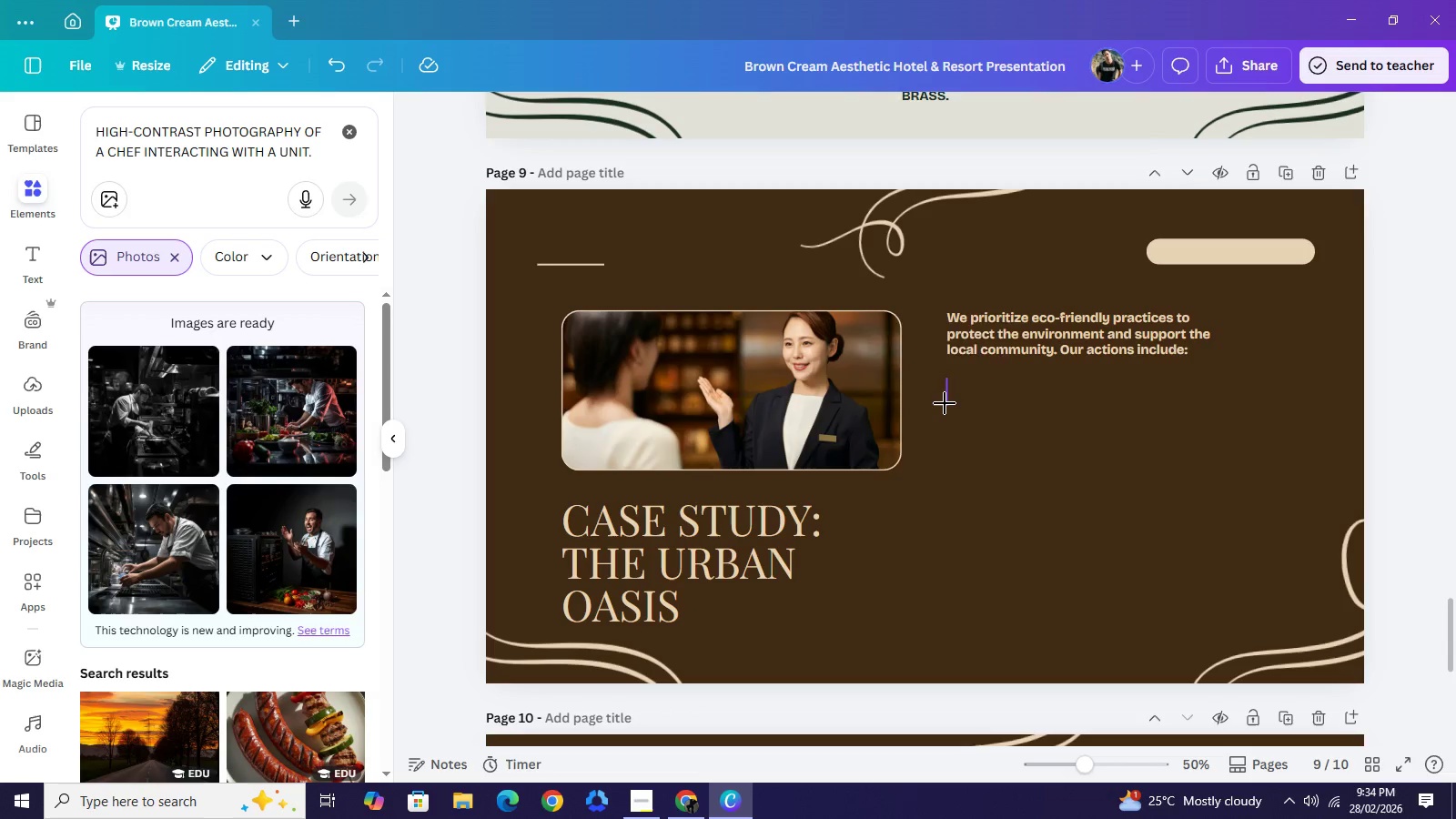 
left_click([945, 403])
 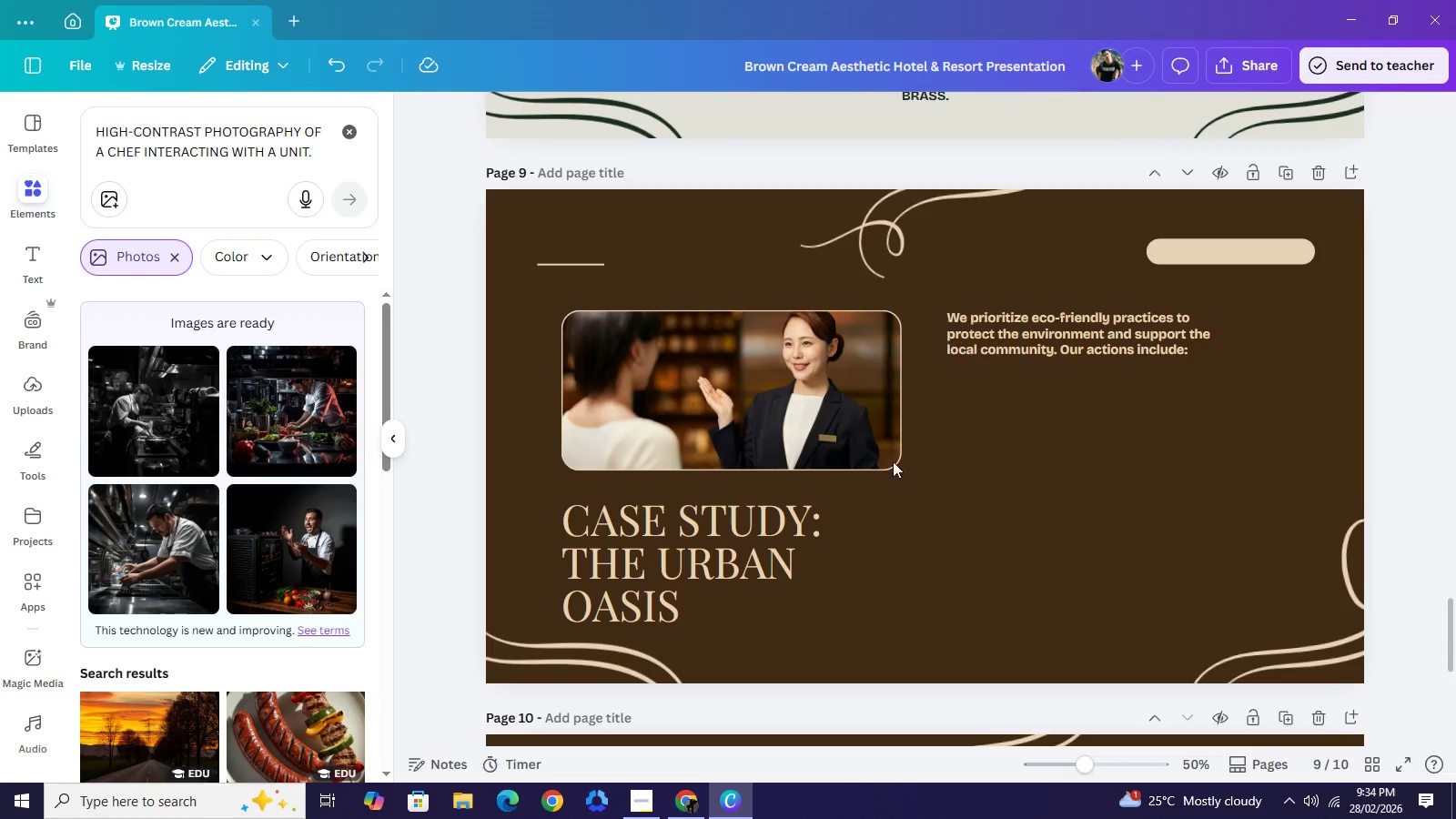 
key(Backspace)
 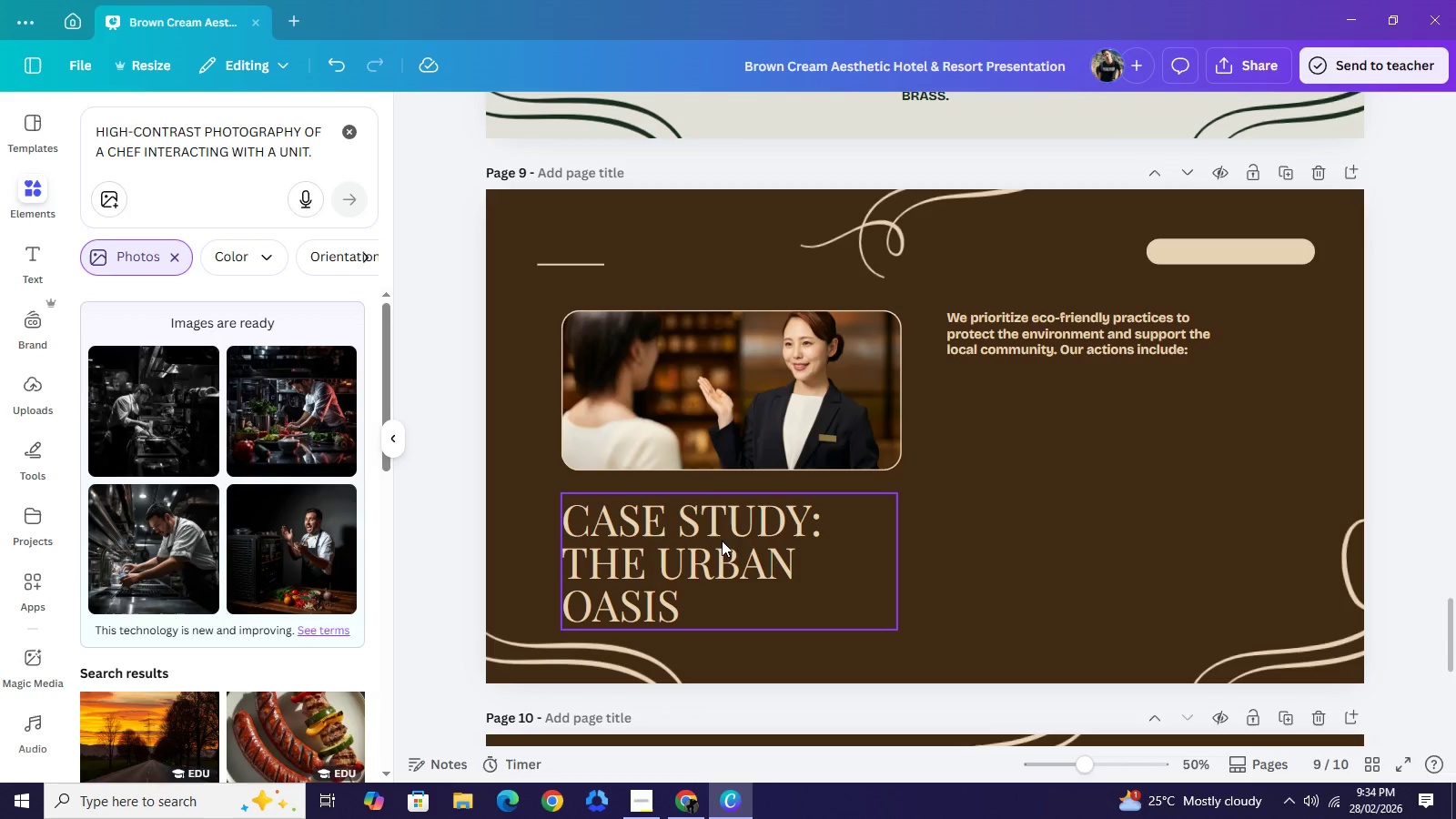 
left_click_drag(start_coordinate=[722, 540], to_coordinate=[1104, 490])
 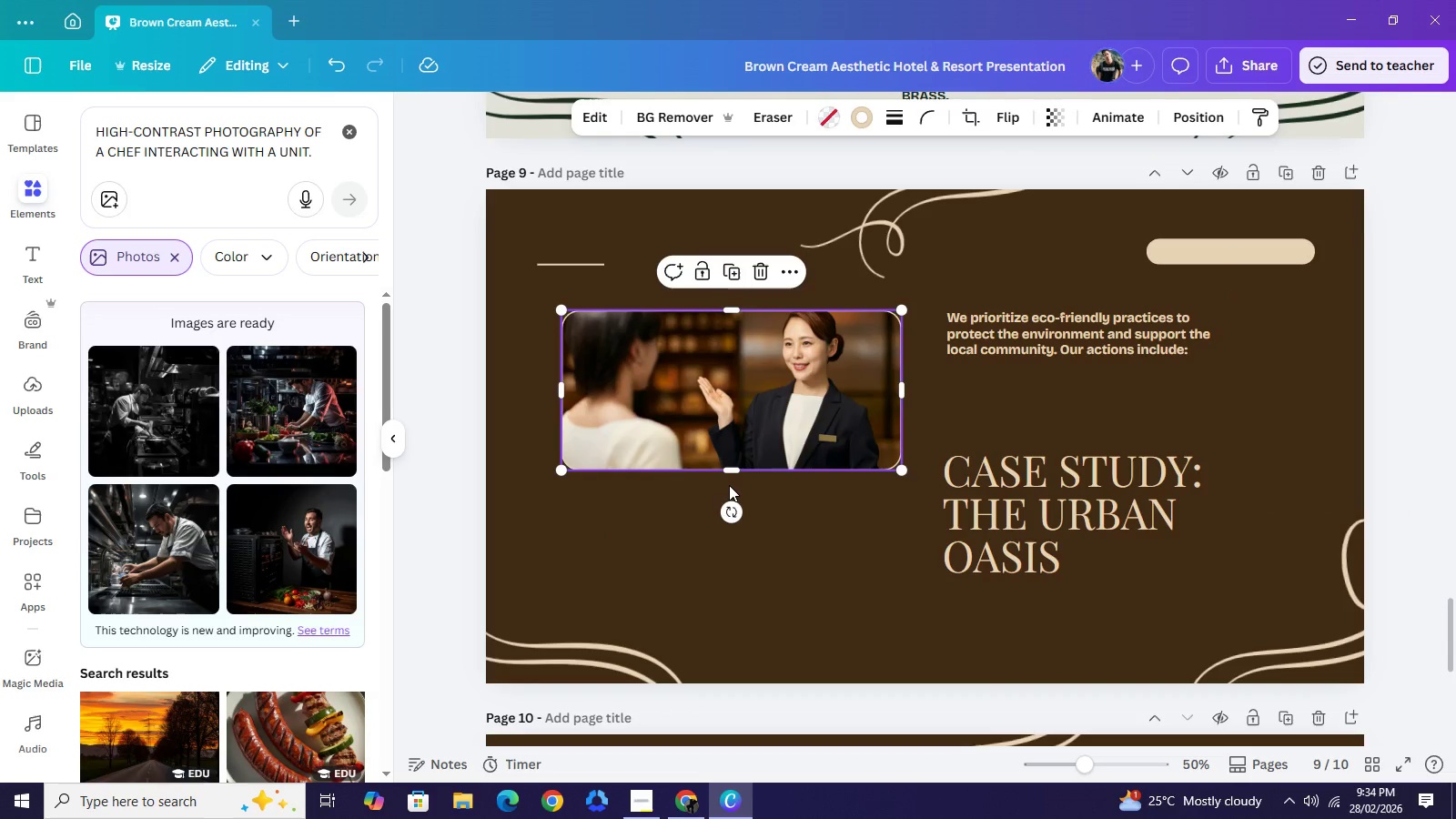 
left_click([723, 417])
 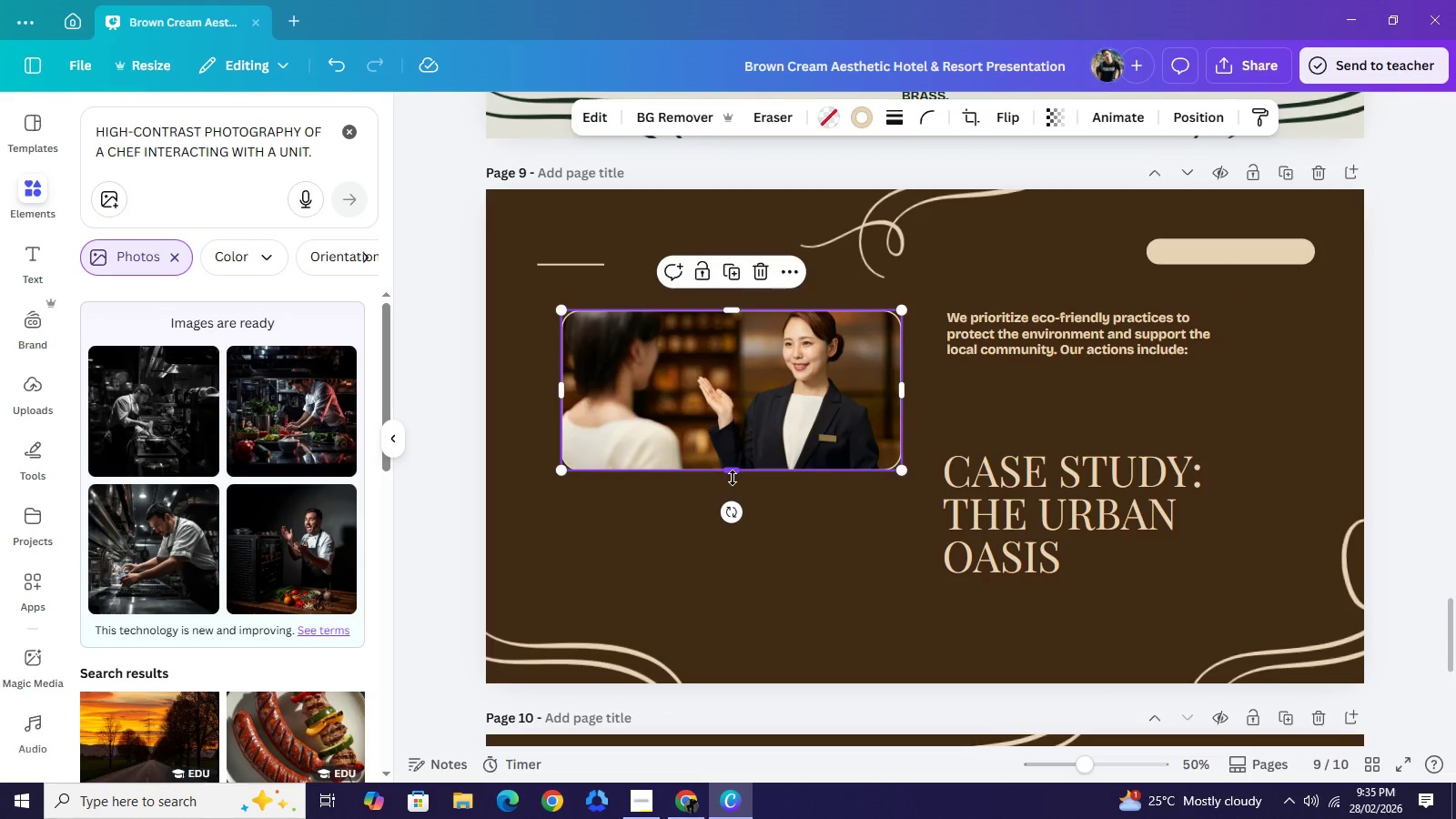 
left_click_drag(start_coordinate=[733, 470], to_coordinate=[746, 578])
 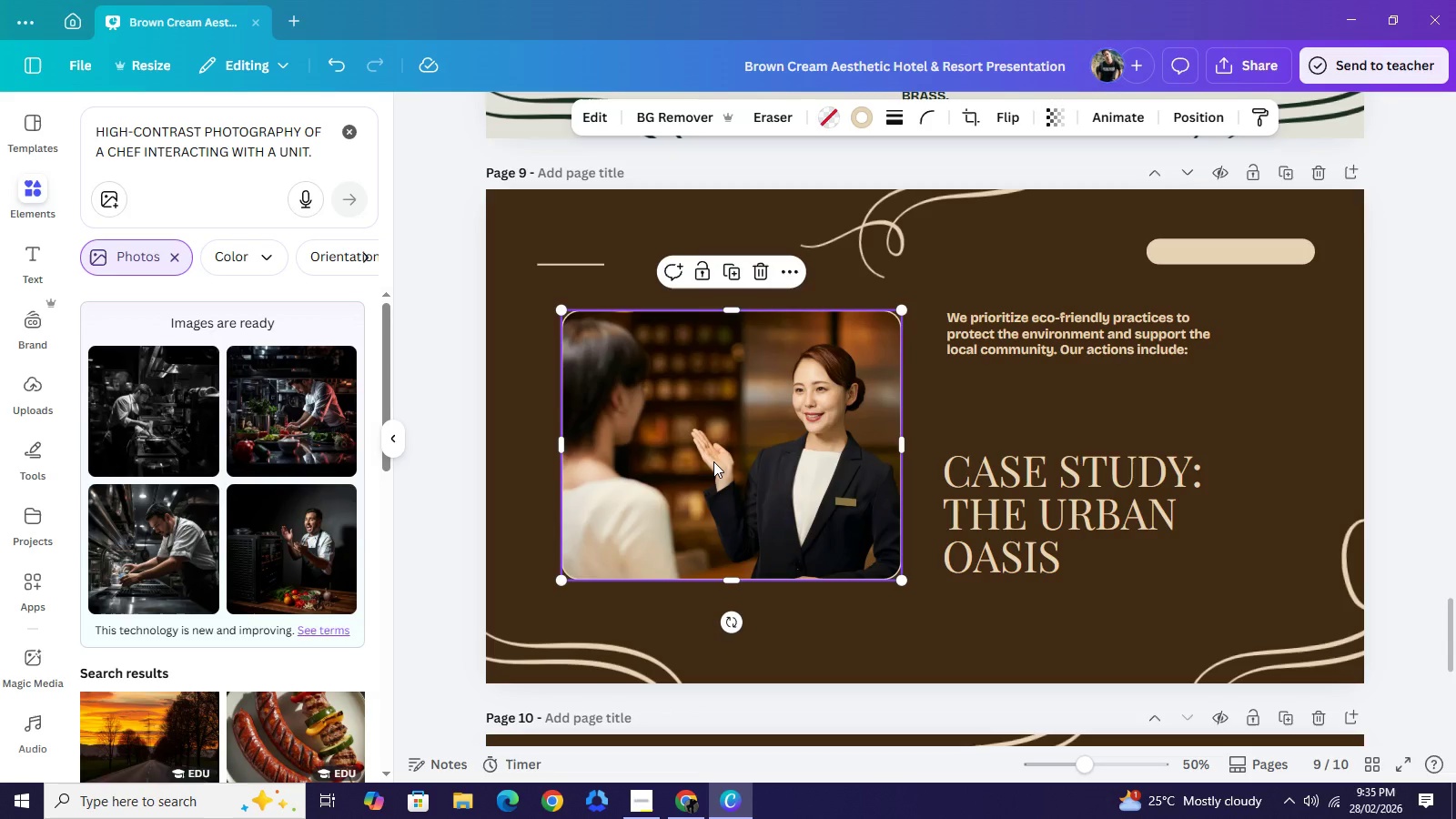 
left_click([713, 461])
 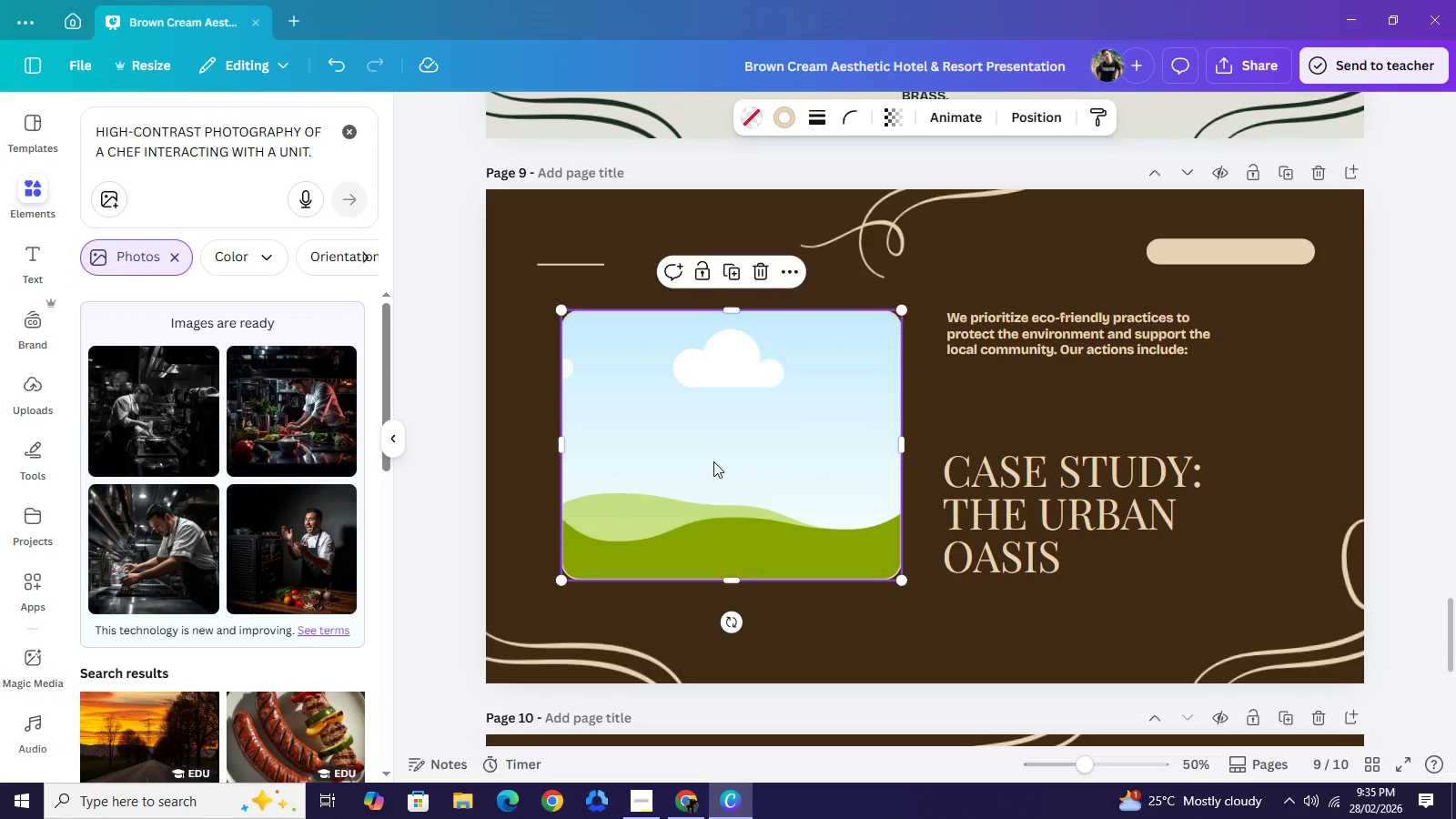 
key(Backspace)
 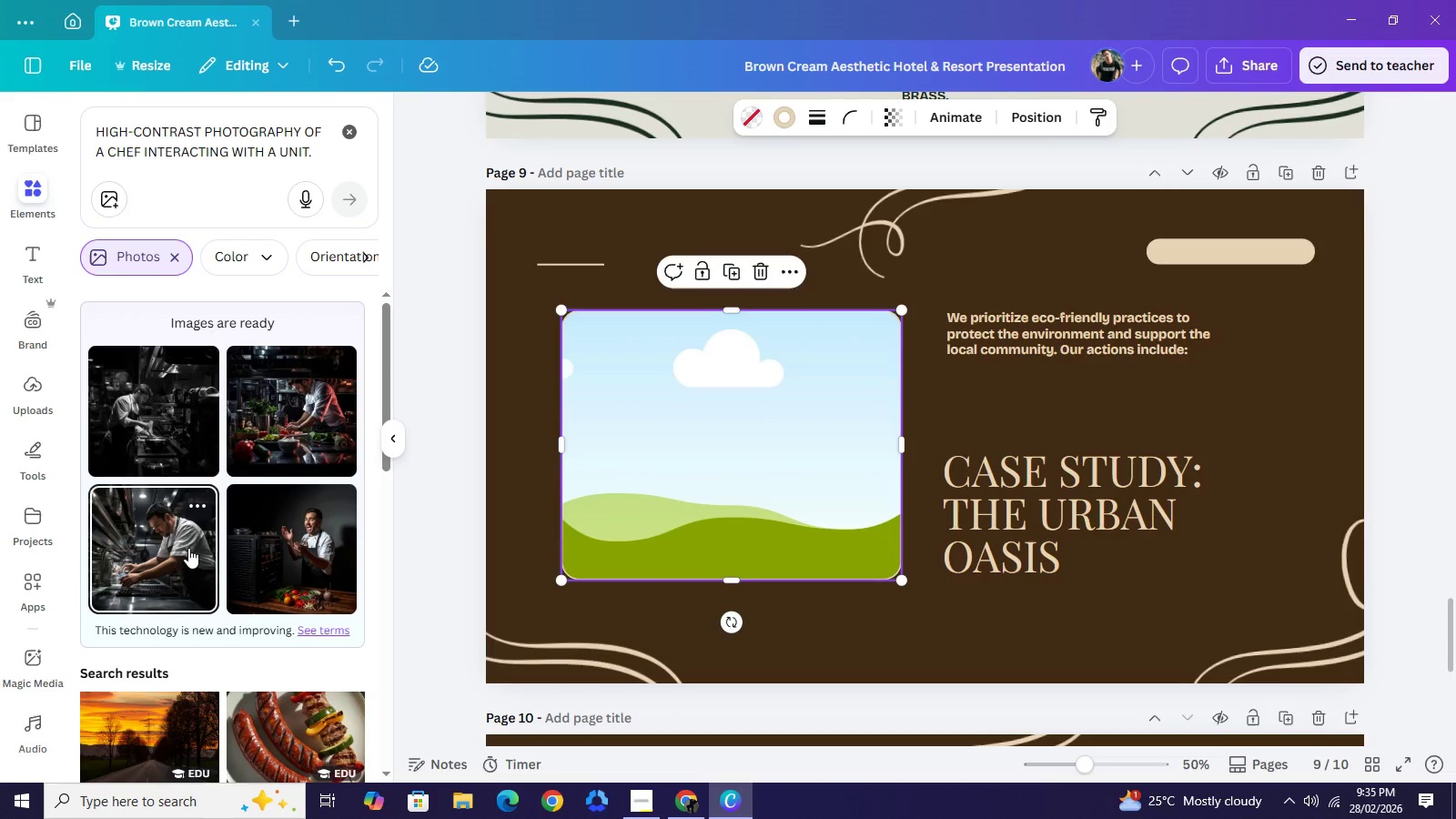 
left_click([188, 548])
 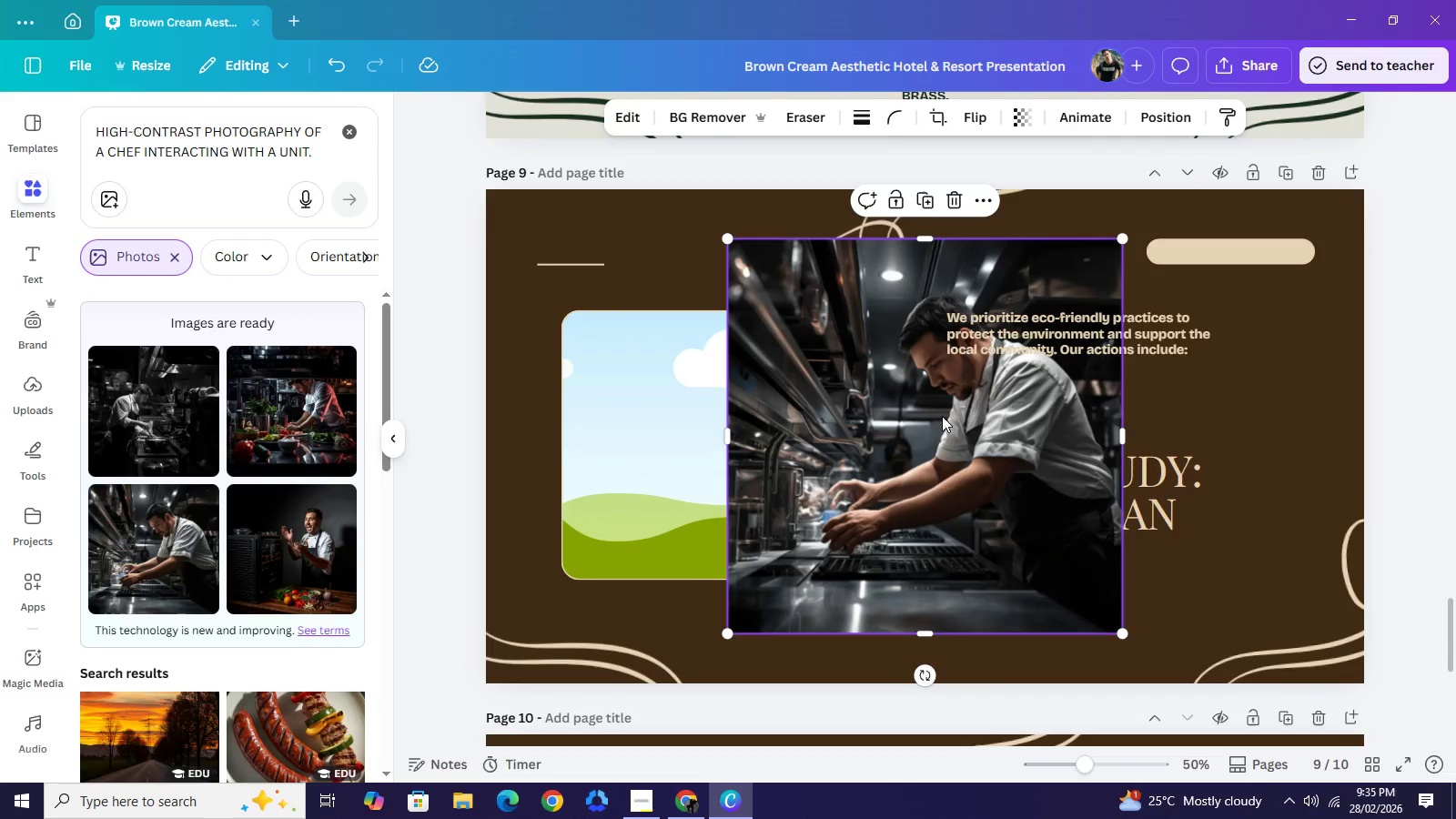 
left_click_drag(start_coordinate=[942, 416], to_coordinate=[783, 419])
 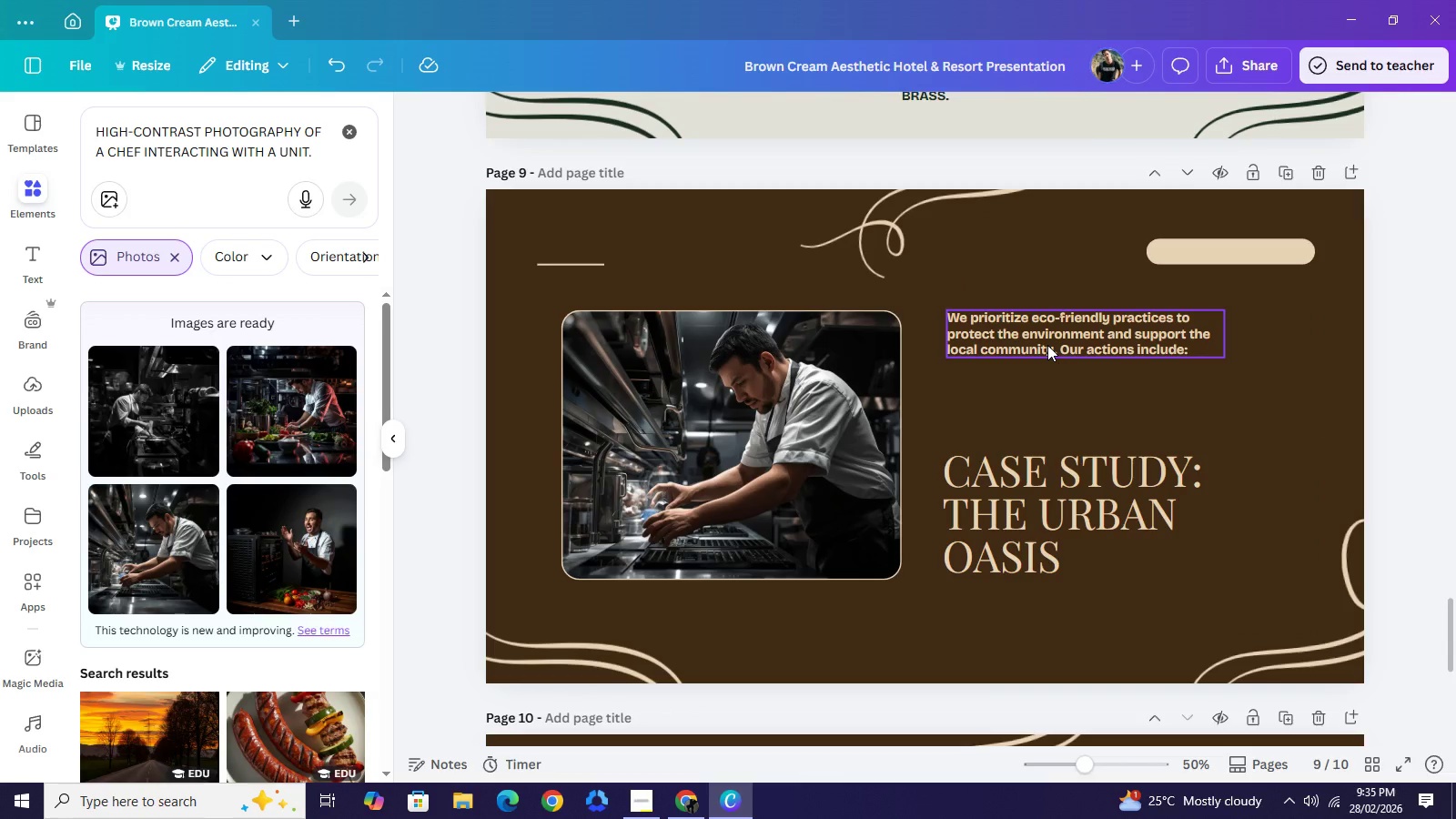 
double_click([1047, 345])
 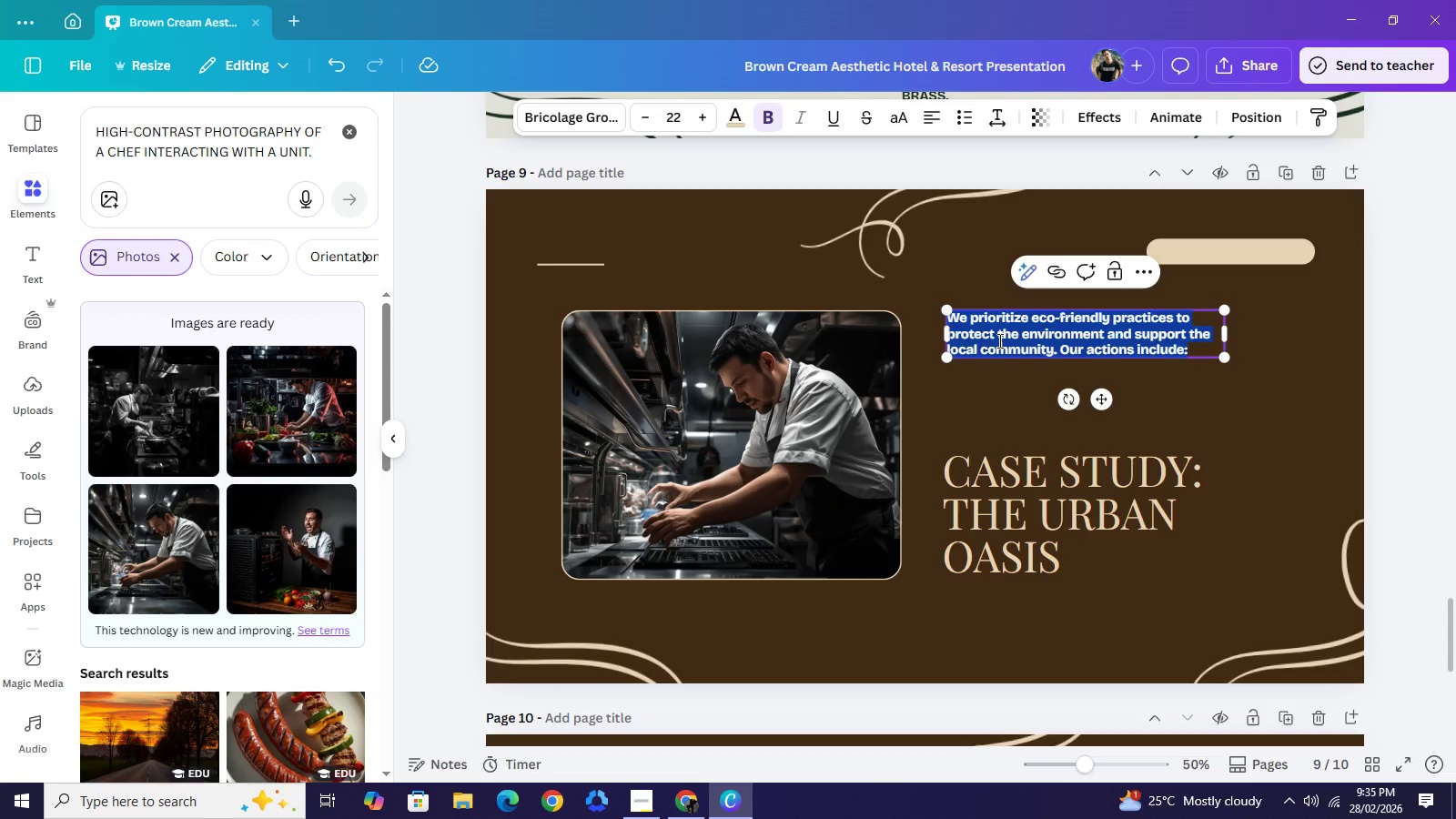 
type(VISUALIZING A UNIT IN A MICHELIN-STARRED HOTEL LITCHEN[Insert][Insert][Insert][Insert])
key(Backspace)
key(Backspace)
key(Backspace)
key(Backspace)
key(Backspace)
key(Backspace)
key(Backspace)
type(KITCHEN -SEAM;)
key(Backspace)
type(LESS AND HYGIENIC.)
 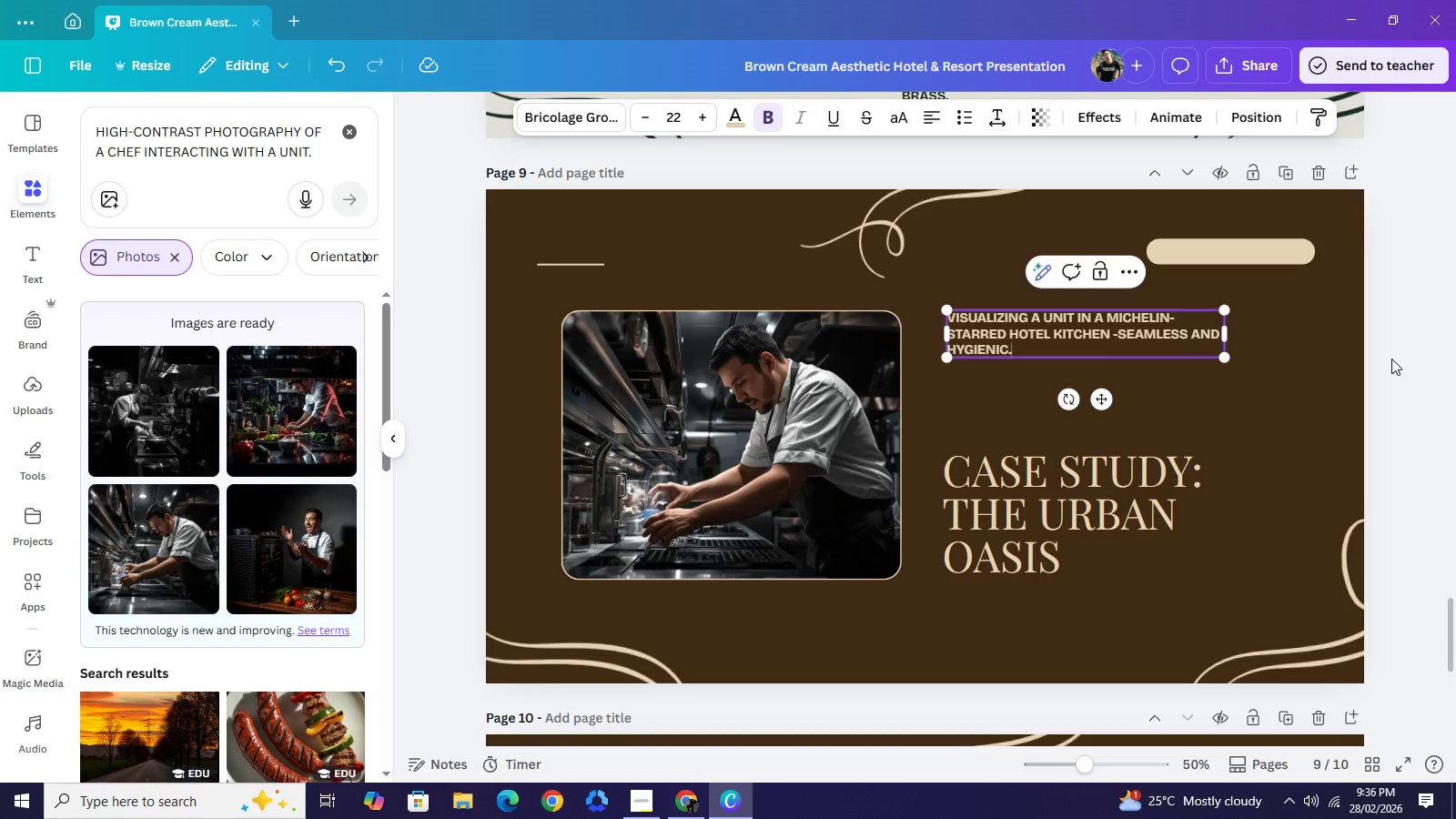 
left_click([1391, 359])
 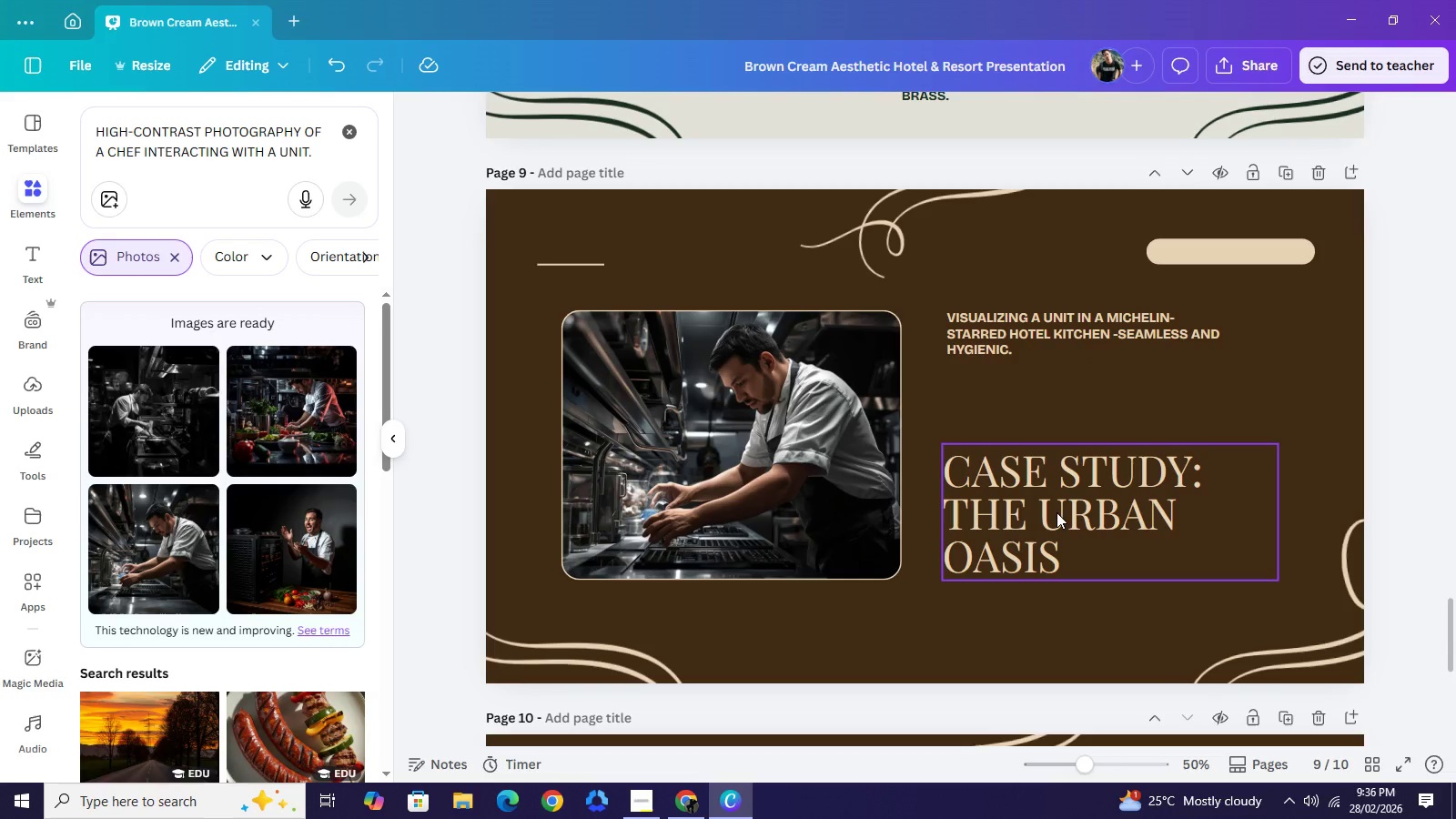 
left_click_drag(start_coordinate=[1057, 514], to_coordinate=[1059, 492])
 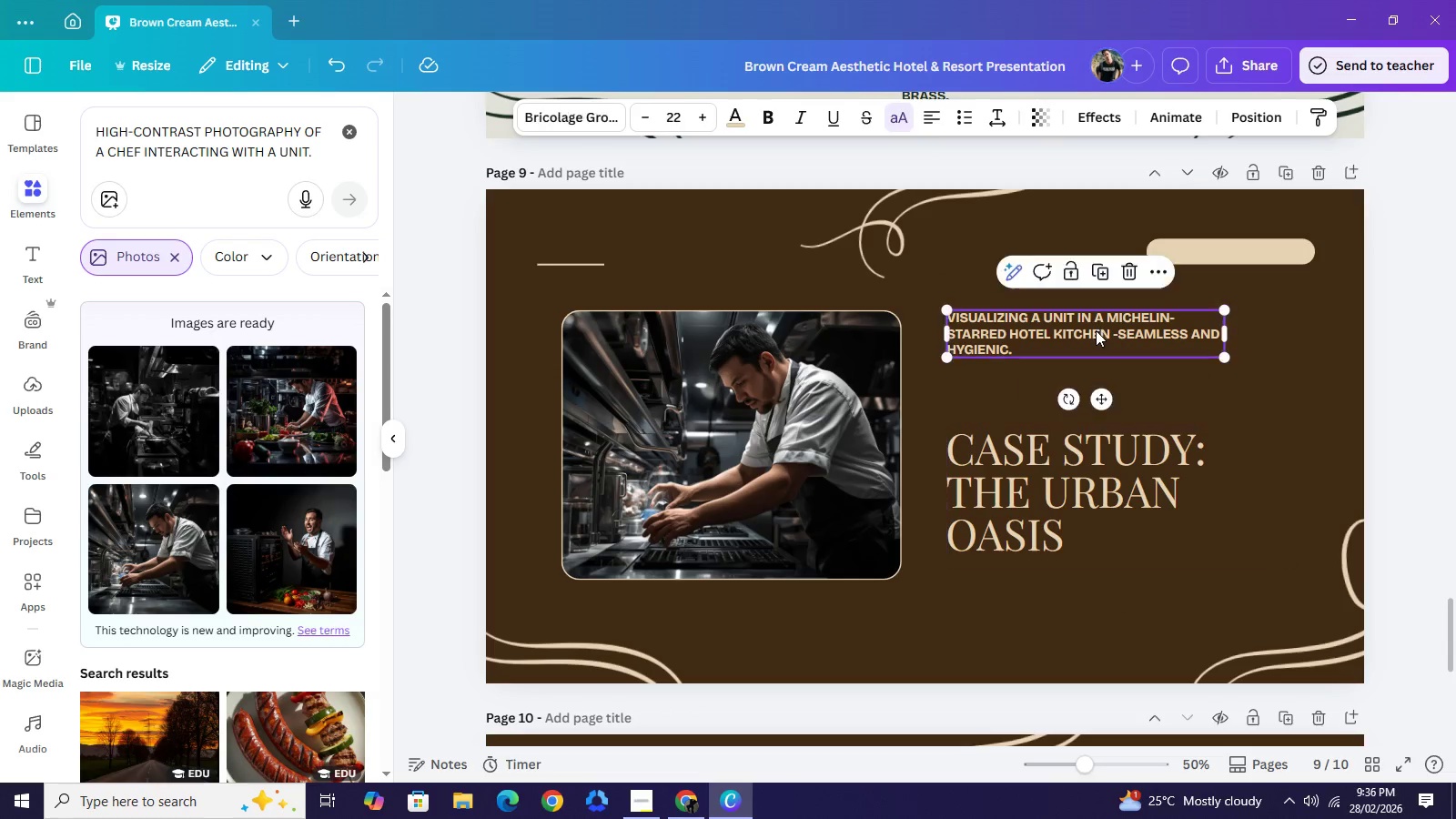 
left_click_drag(start_coordinate=[1096, 321], to_coordinate=[1097, 354])
 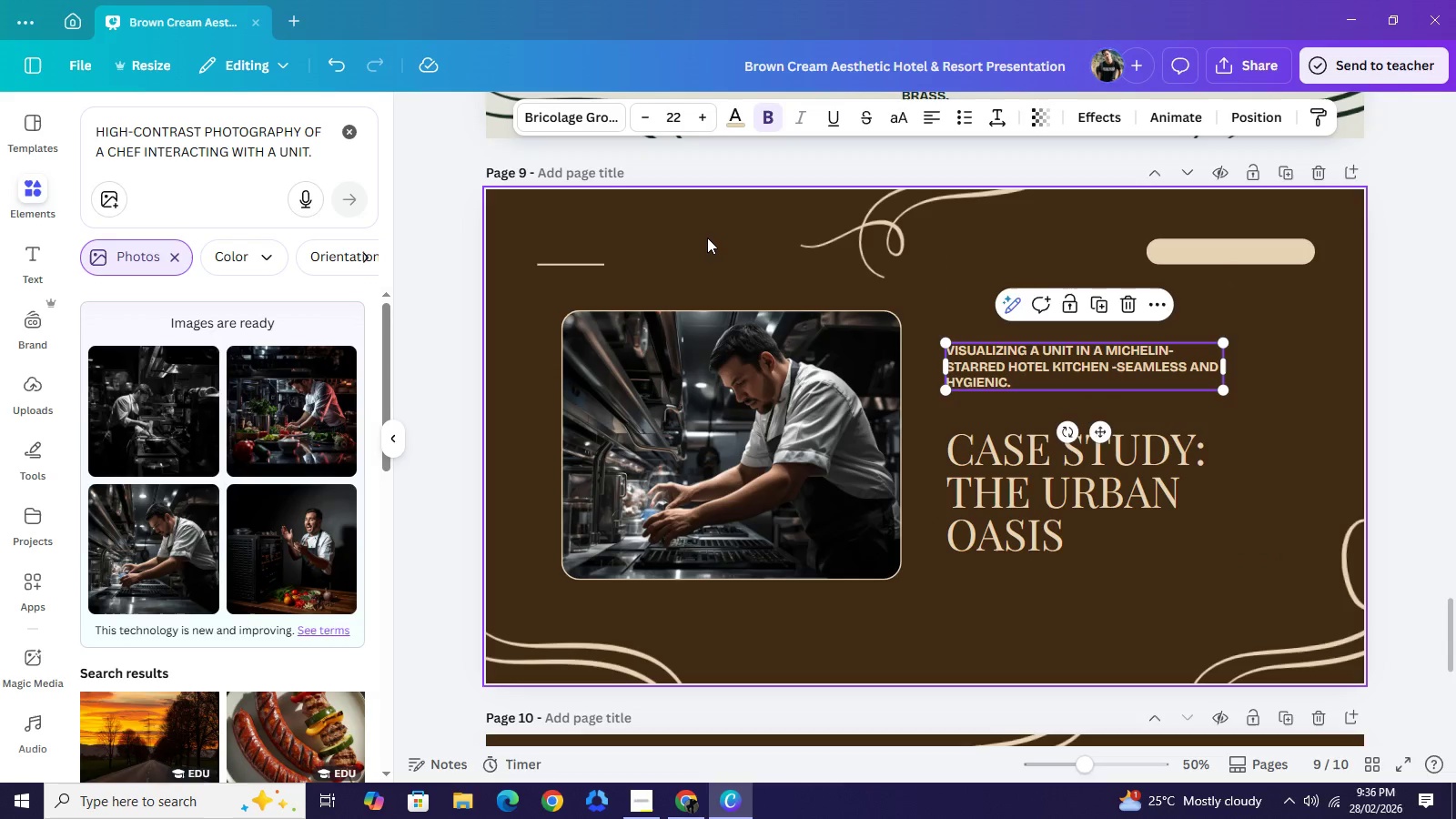 
left_click([707, 238])
 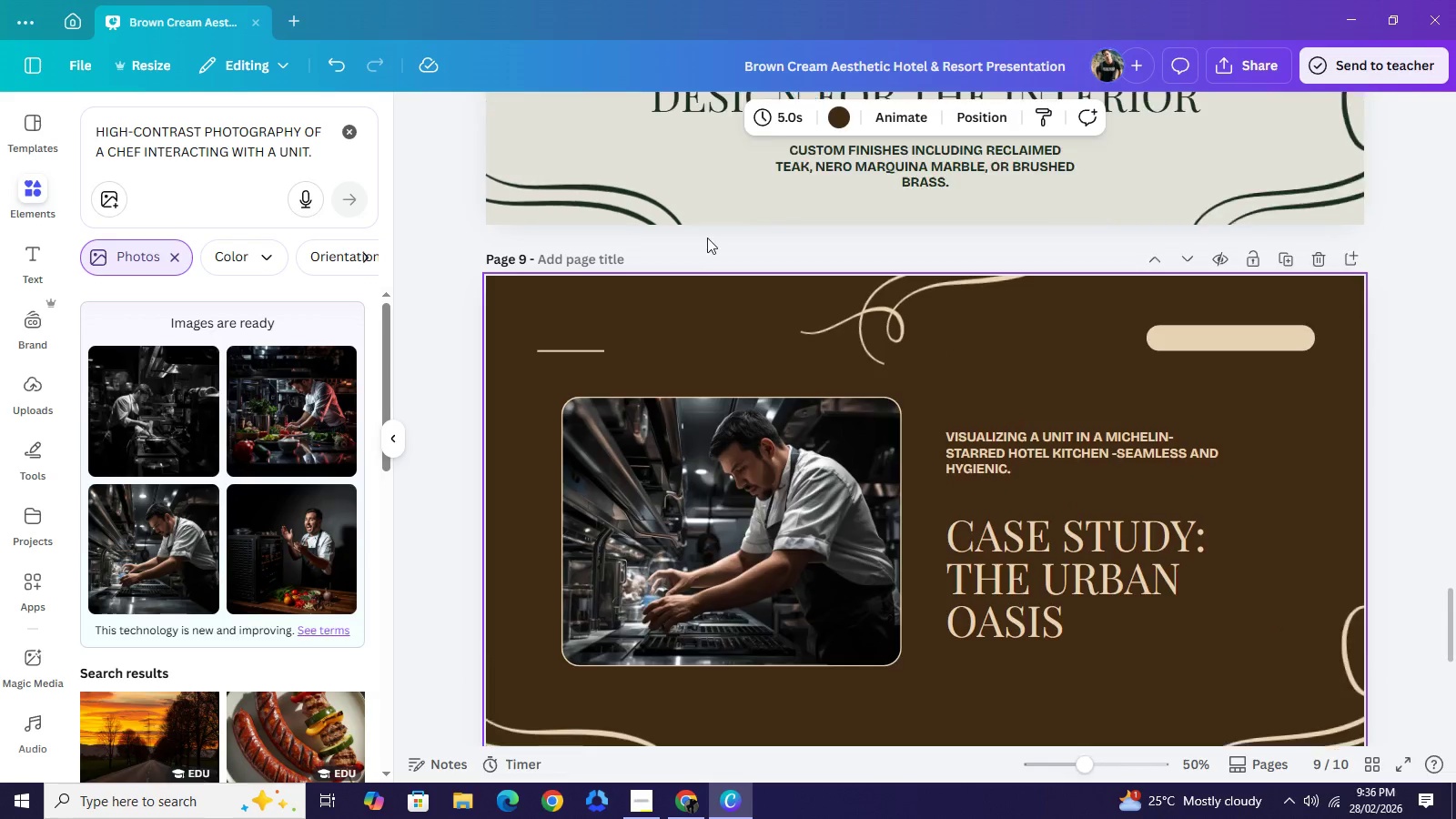 
scroll: coordinate [707, 238], scroll_direction: up, amount: 1.0
 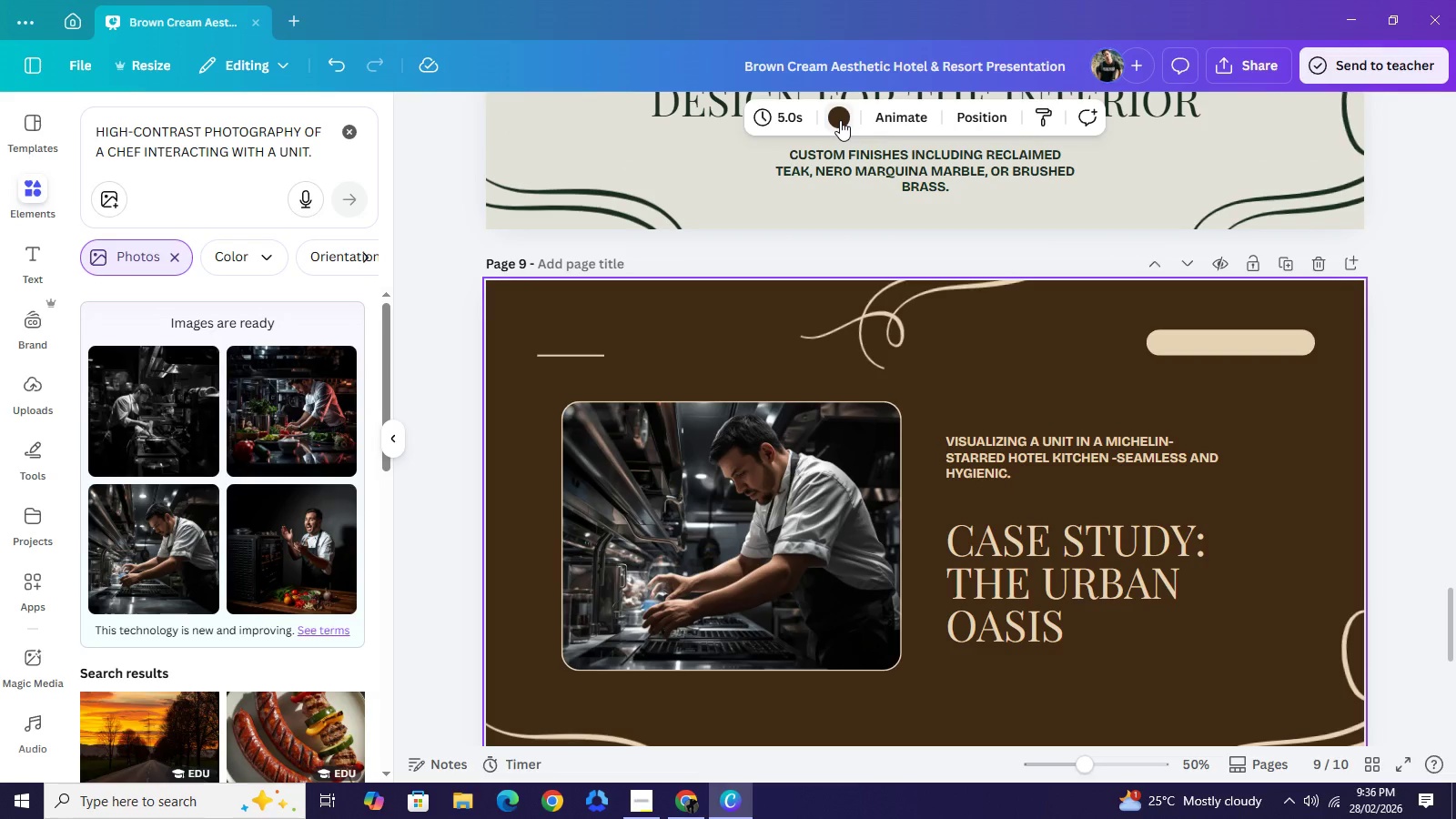 
left_click([840, 120])
 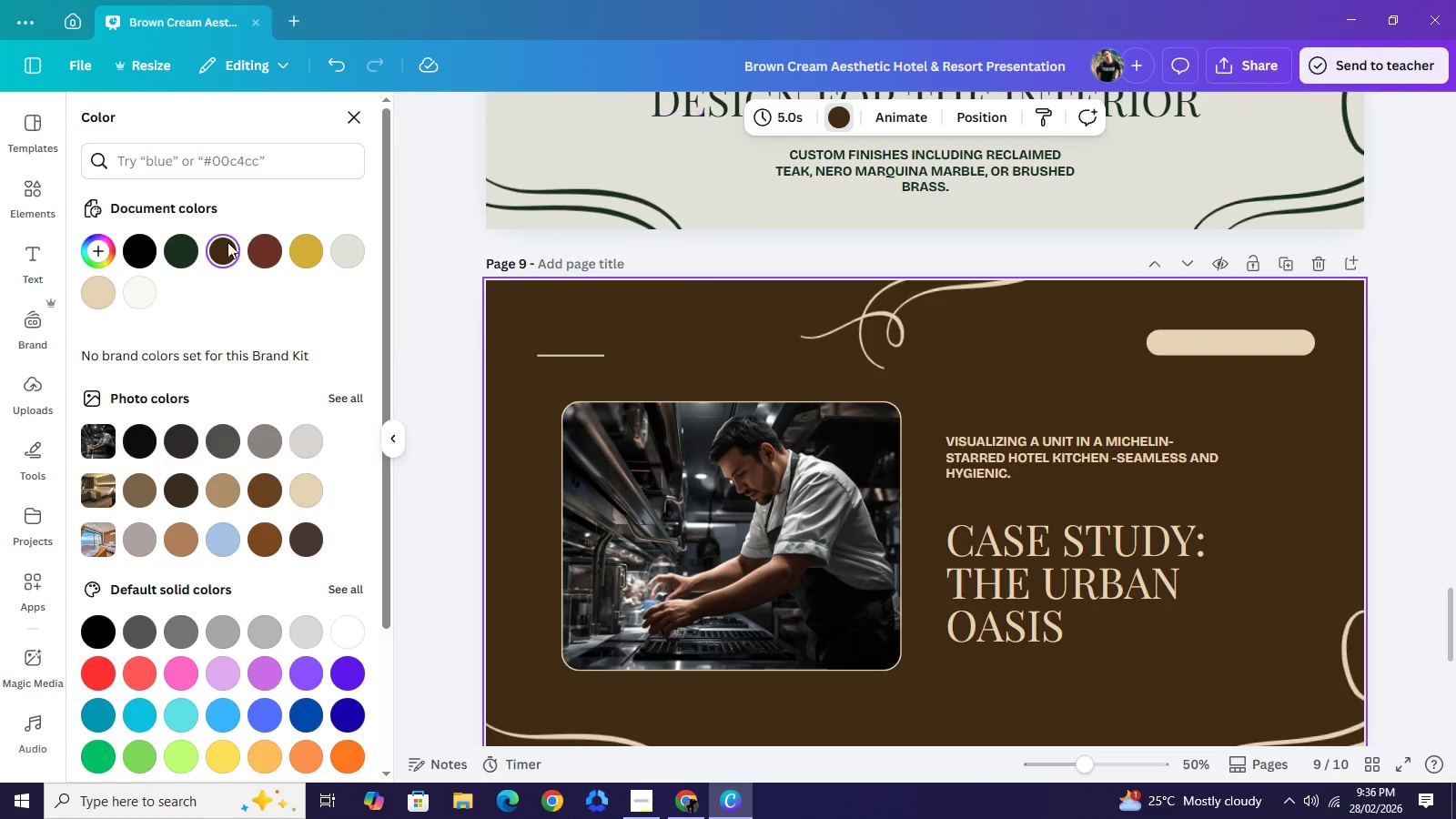 
left_click([192, 251])
 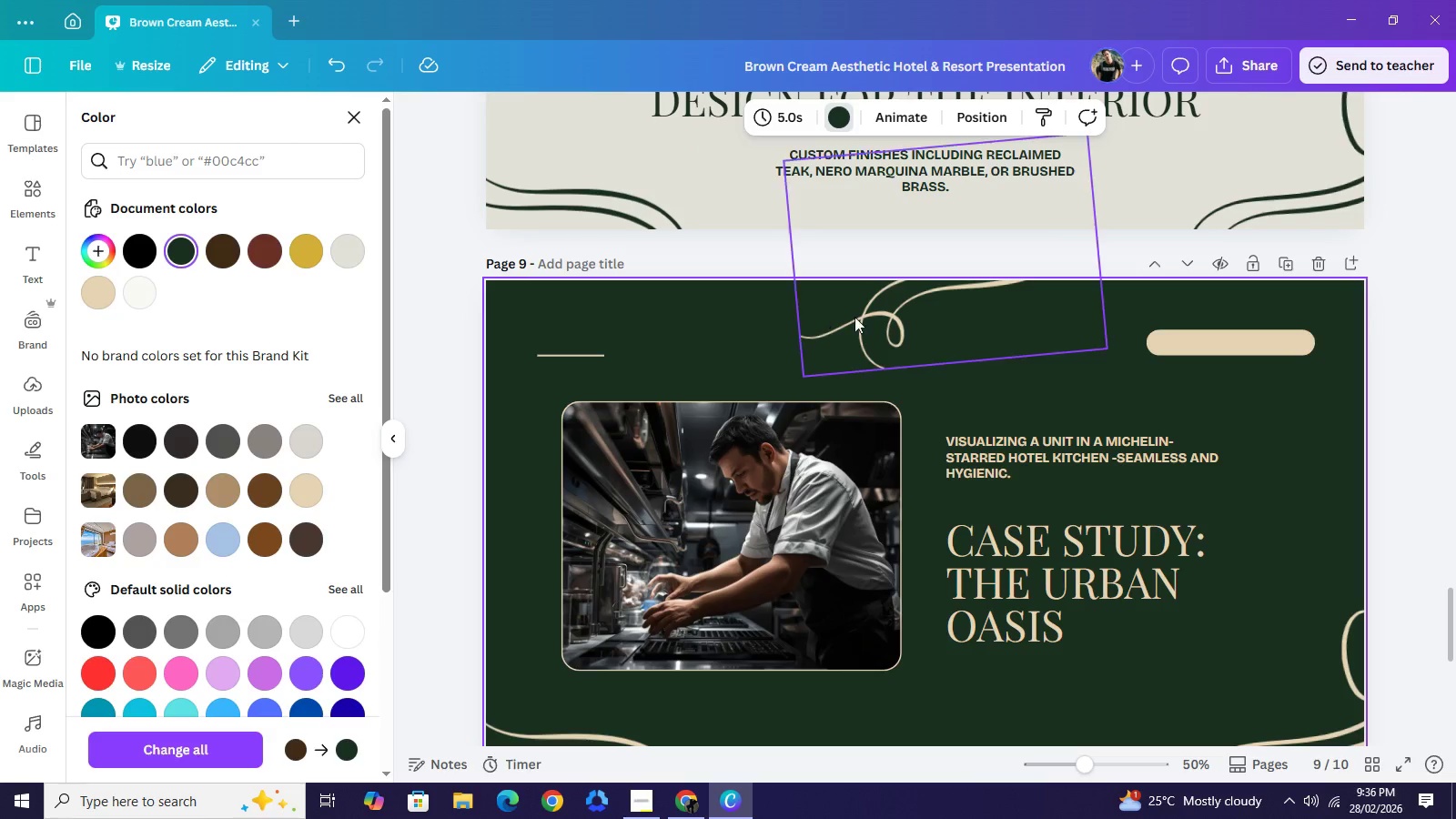 
left_click([868, 317])
 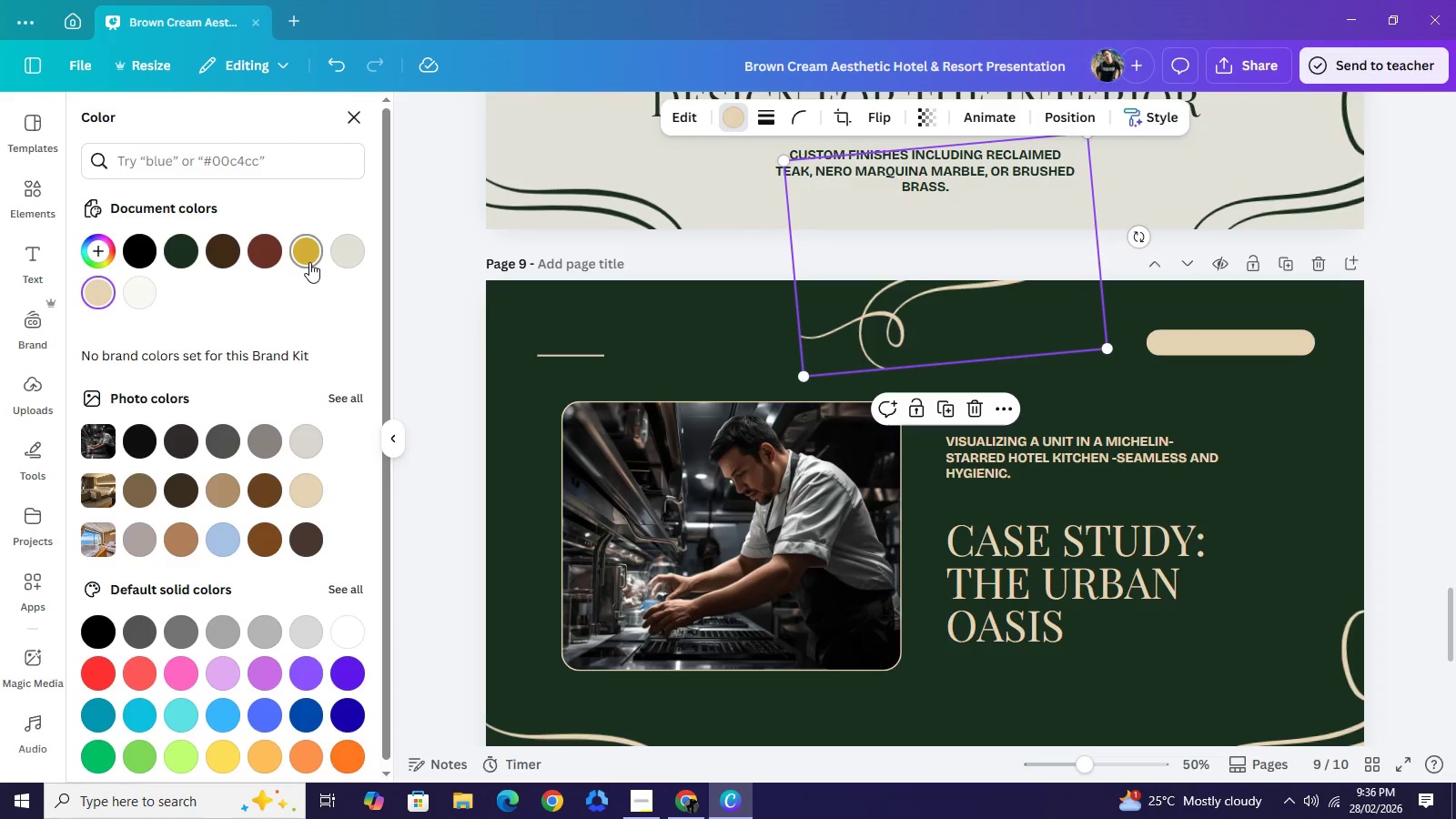 
left_click([309, 262])
 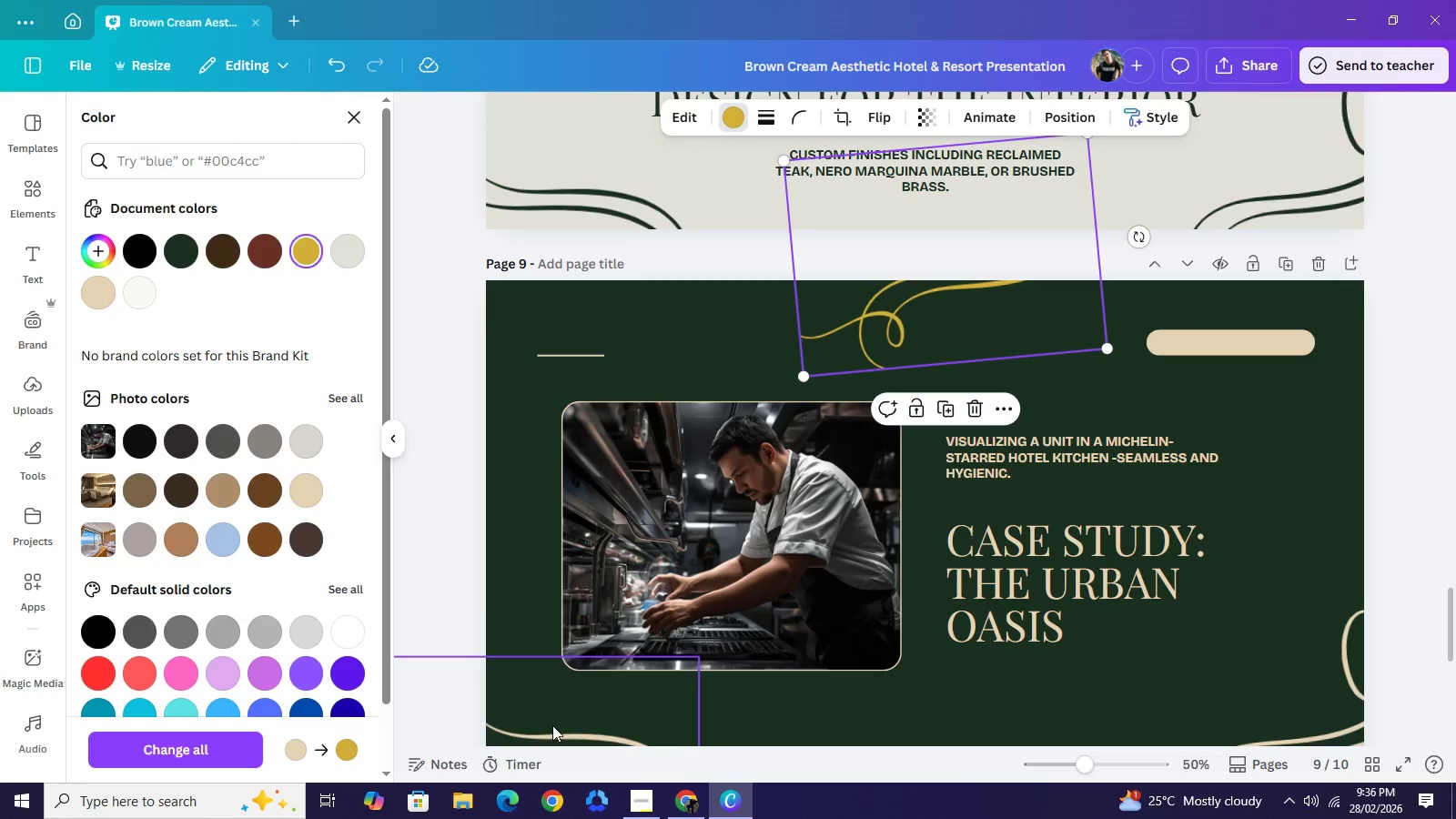 
left_click([552, 725])
 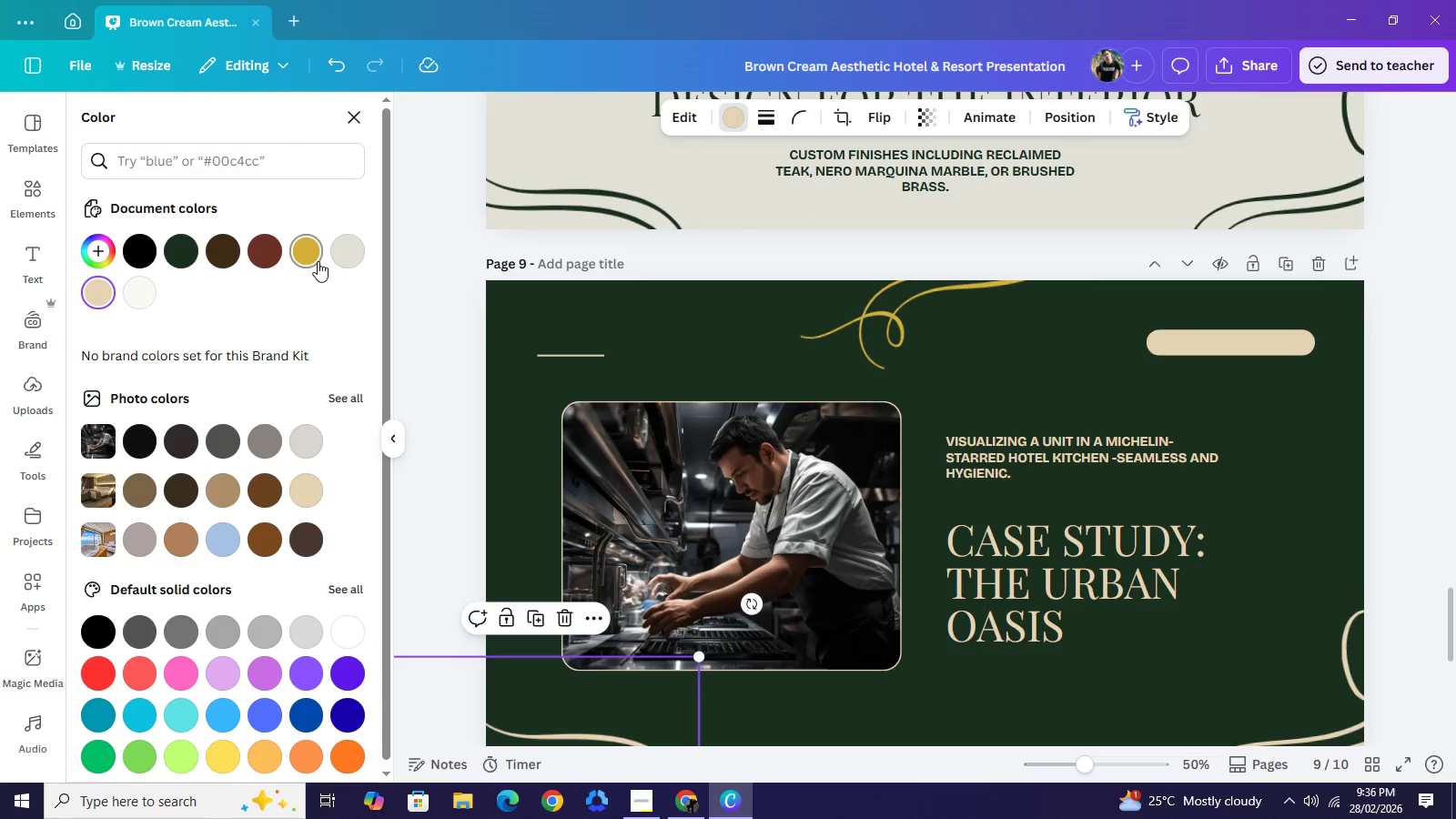 
left_click([318, 261])
 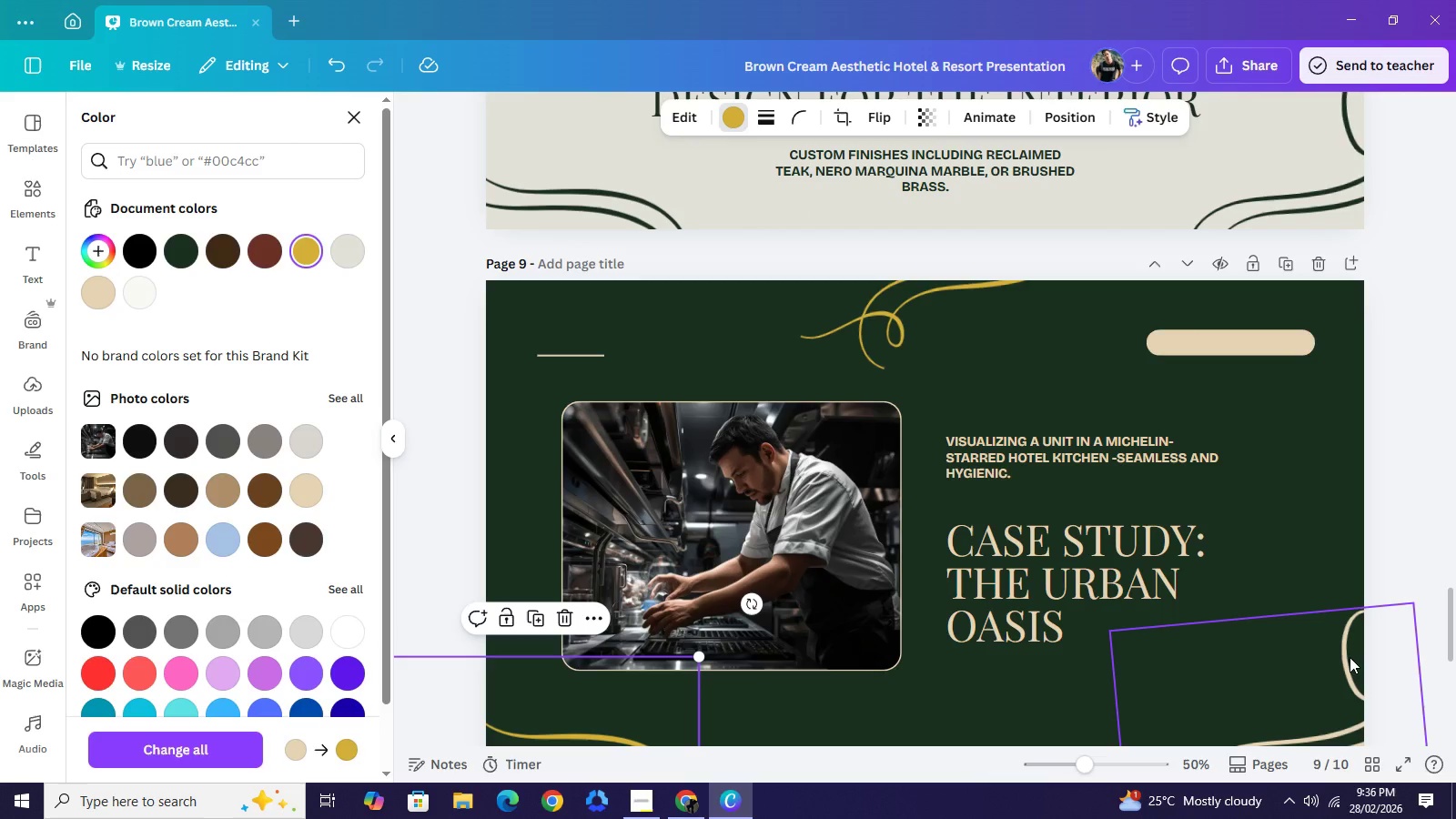 
left_click([1350, 657])
 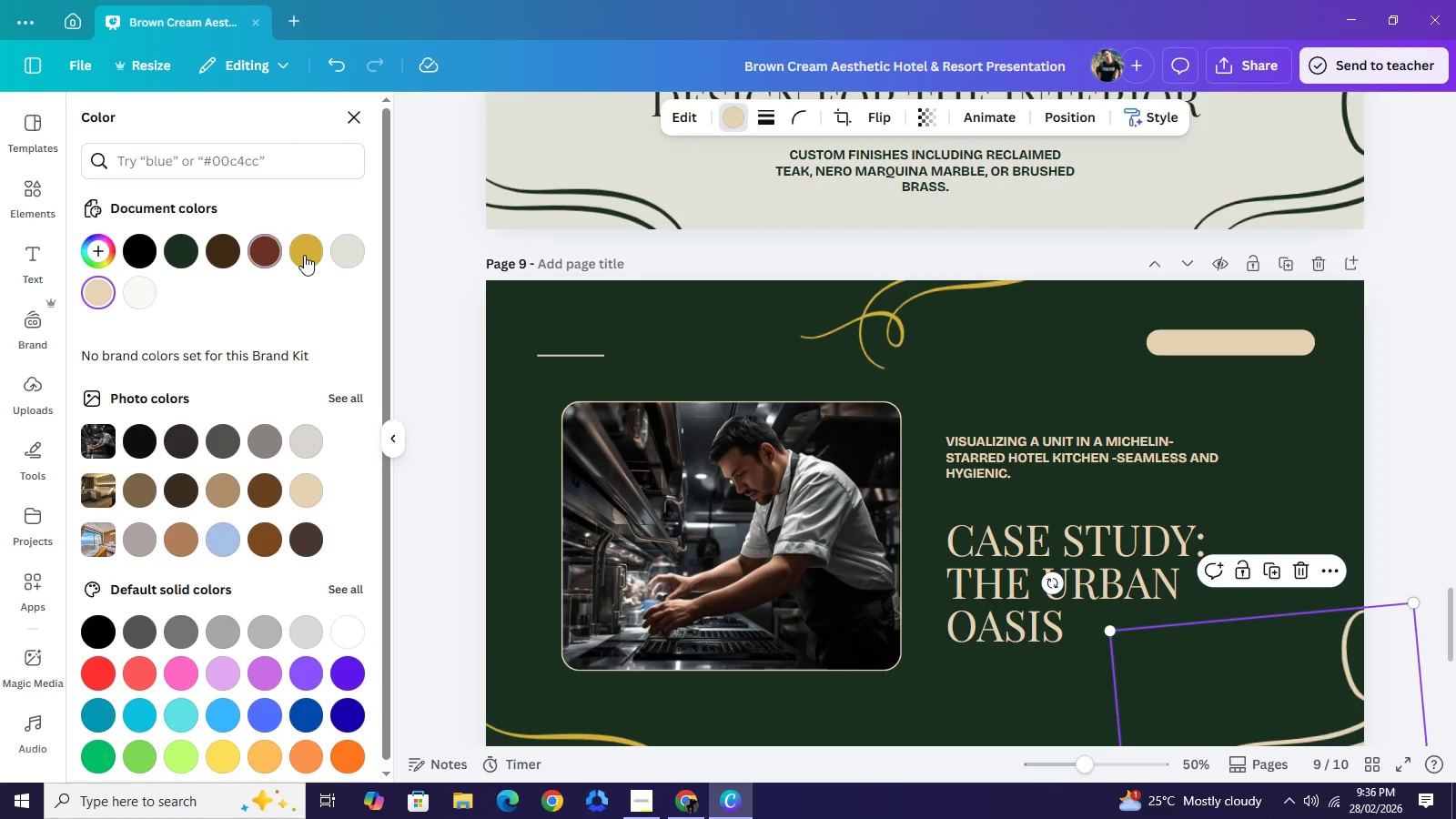 
left_click([304, 255])
 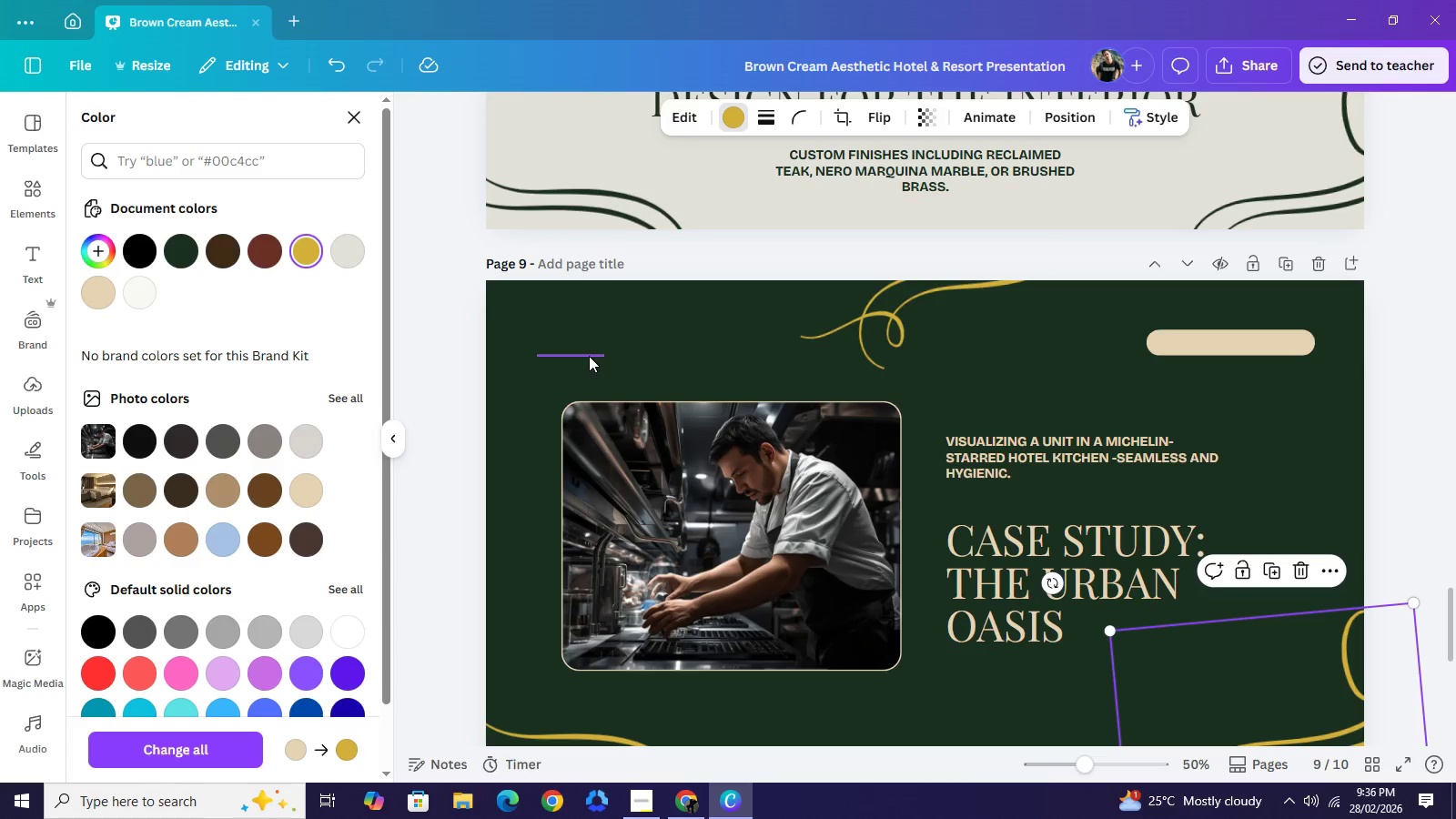 
left_click([590, 356])
 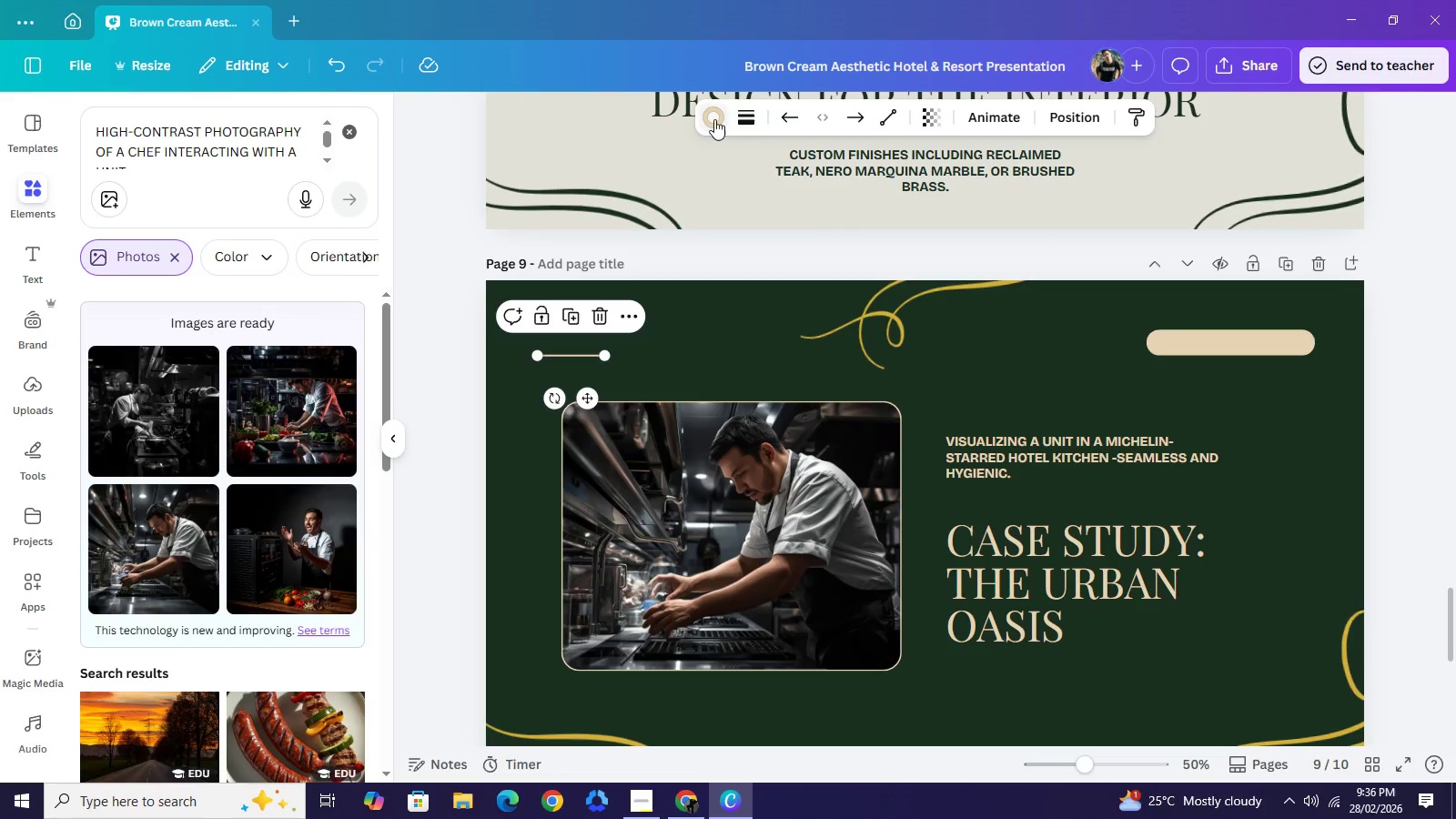 
left_click([713, 118])
 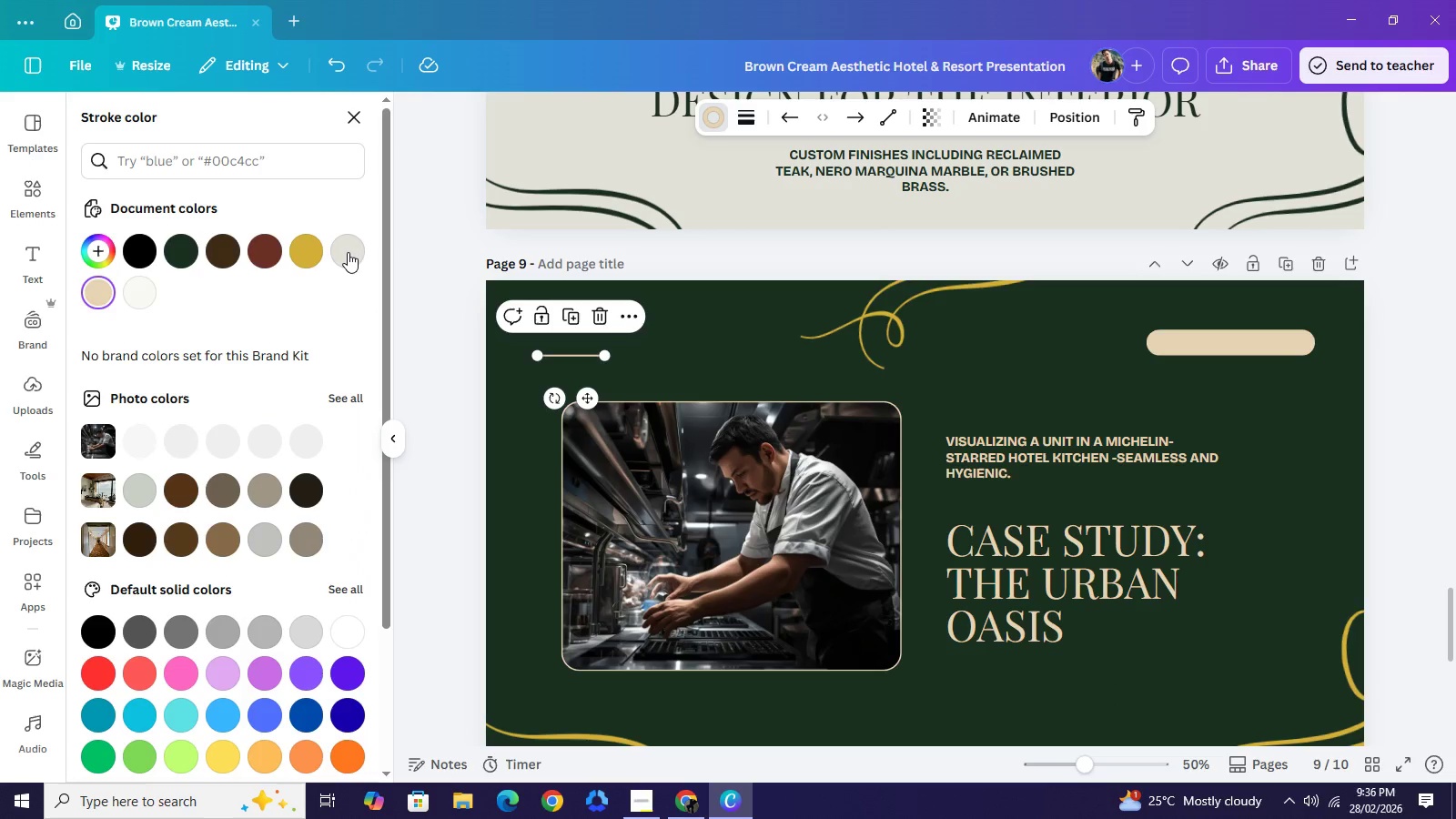 
left_click([348, 252])
 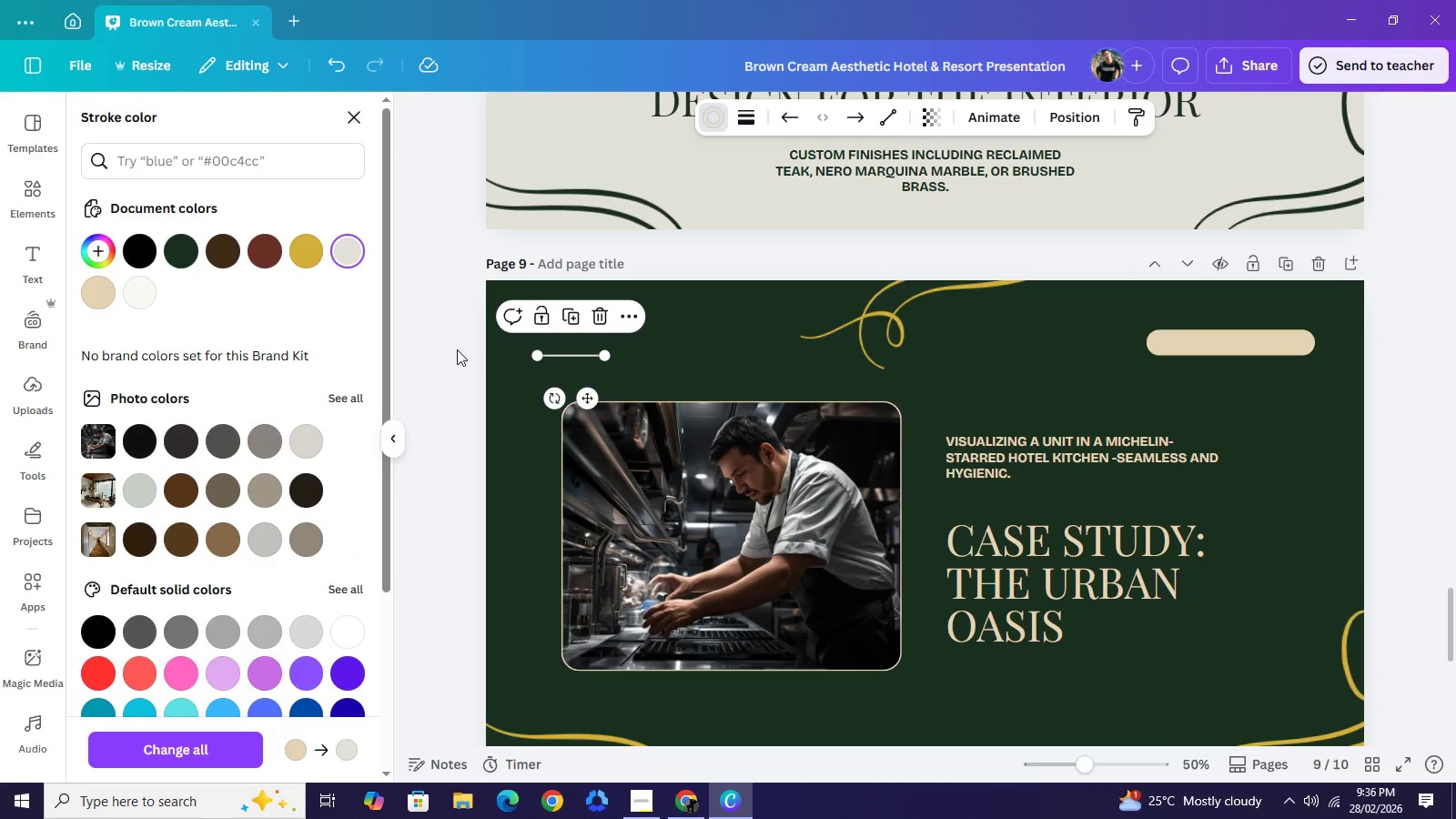 
left_click([457, 349])
 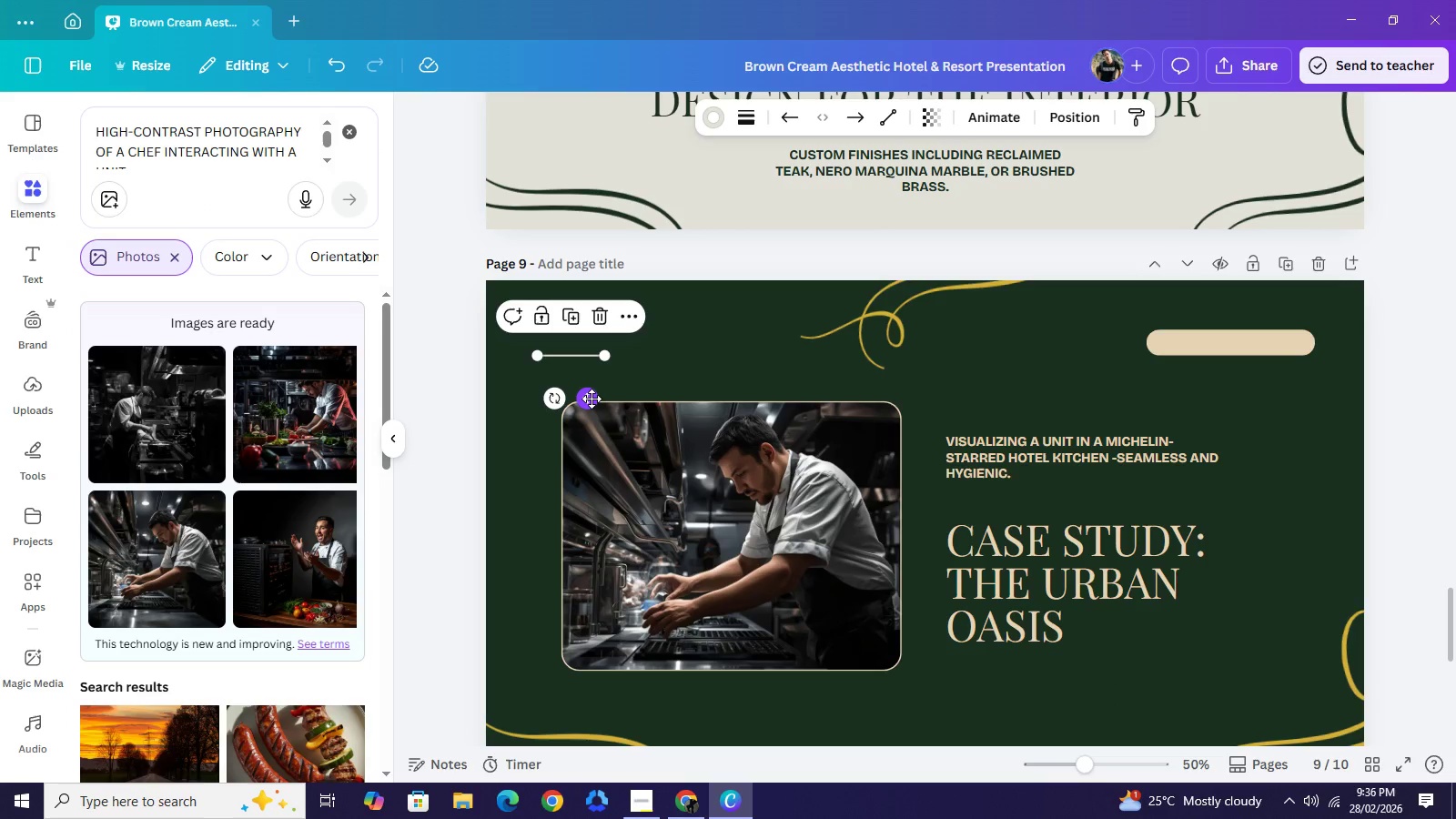 
left_click_drag(start_coordinate=[592, 399], to_coordinate=[613, 397])
 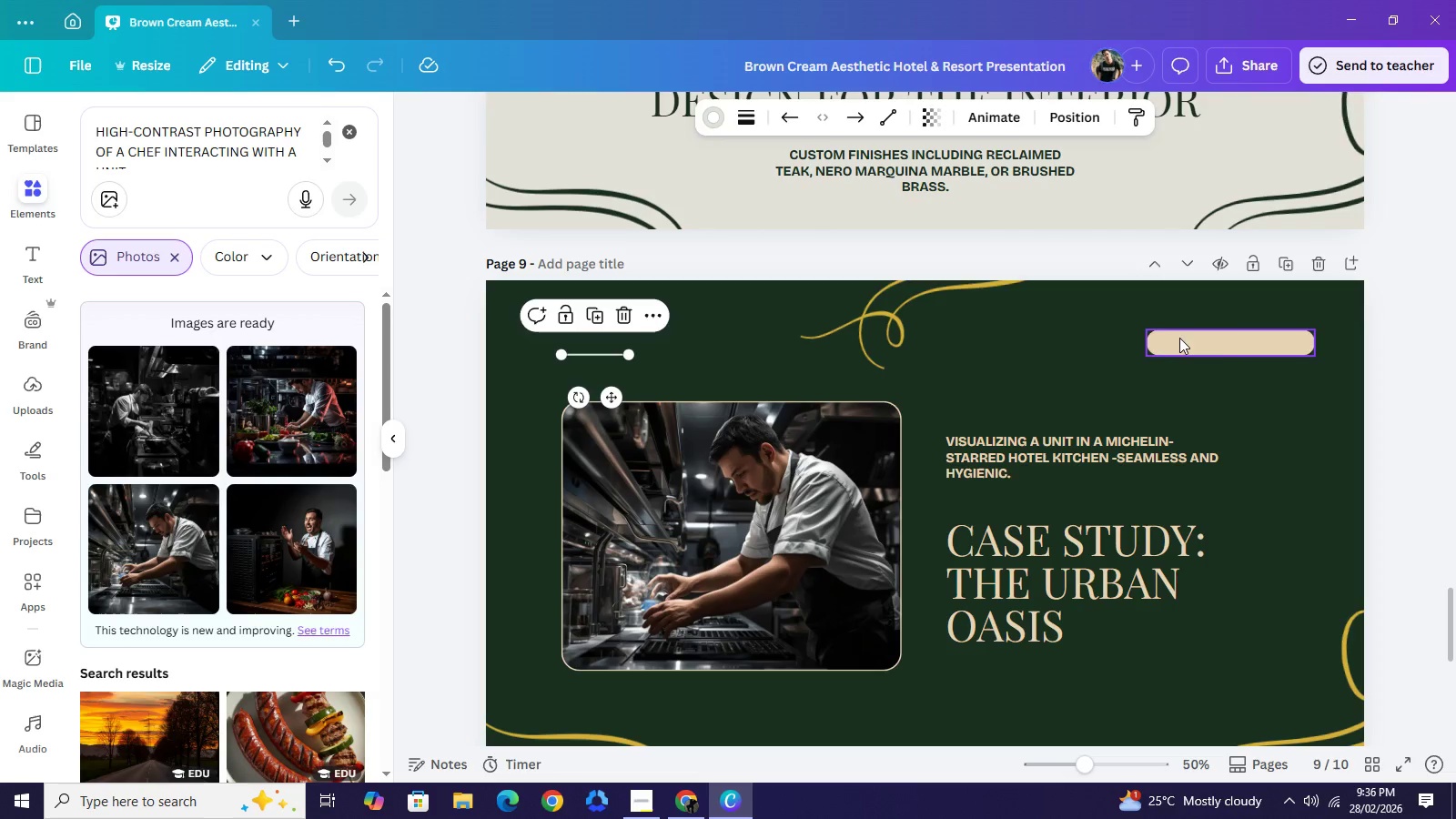 
left_click([1179, 338])
 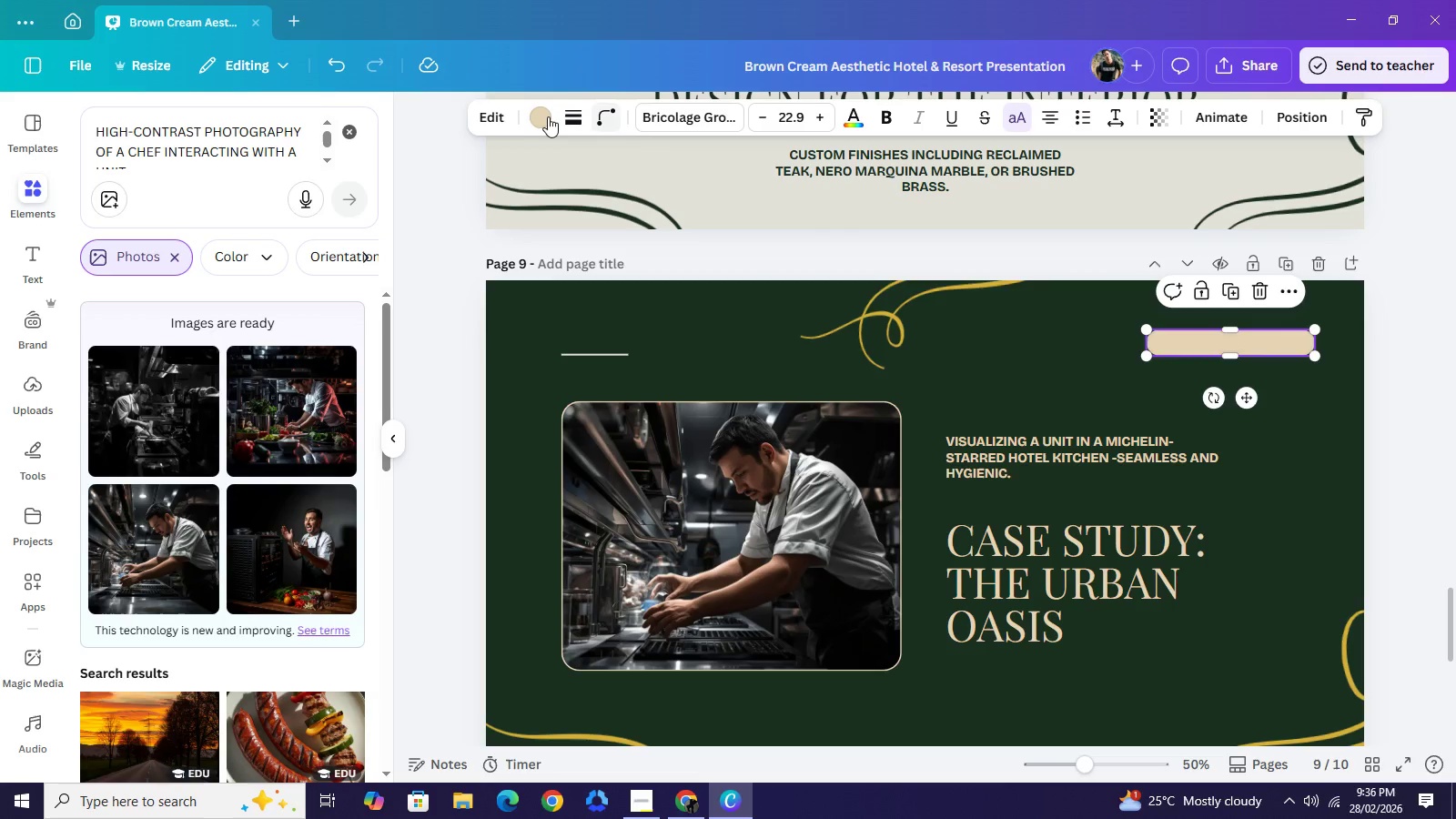 
left_click([540, 116])
 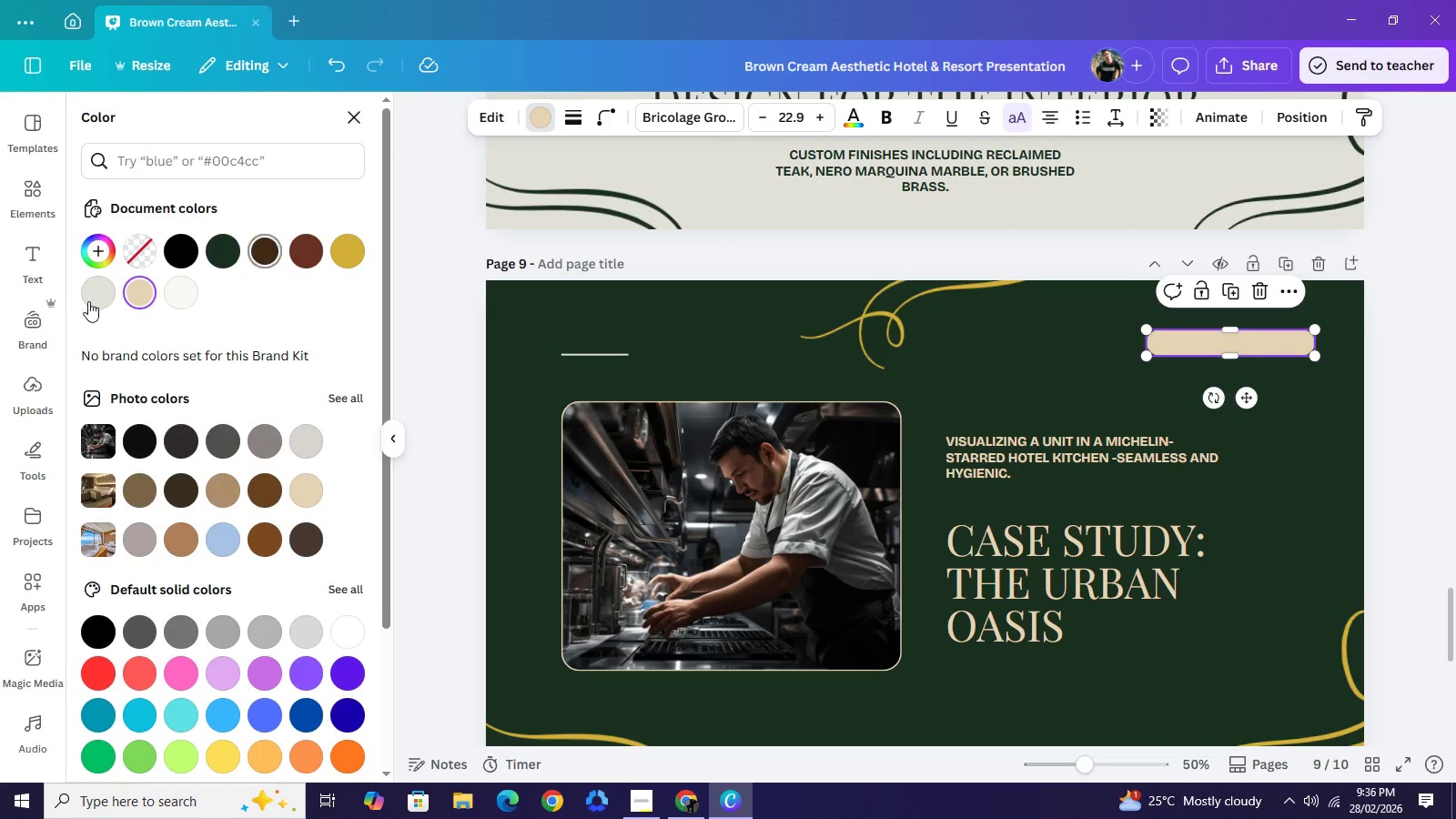 
left_click([94, 299])
 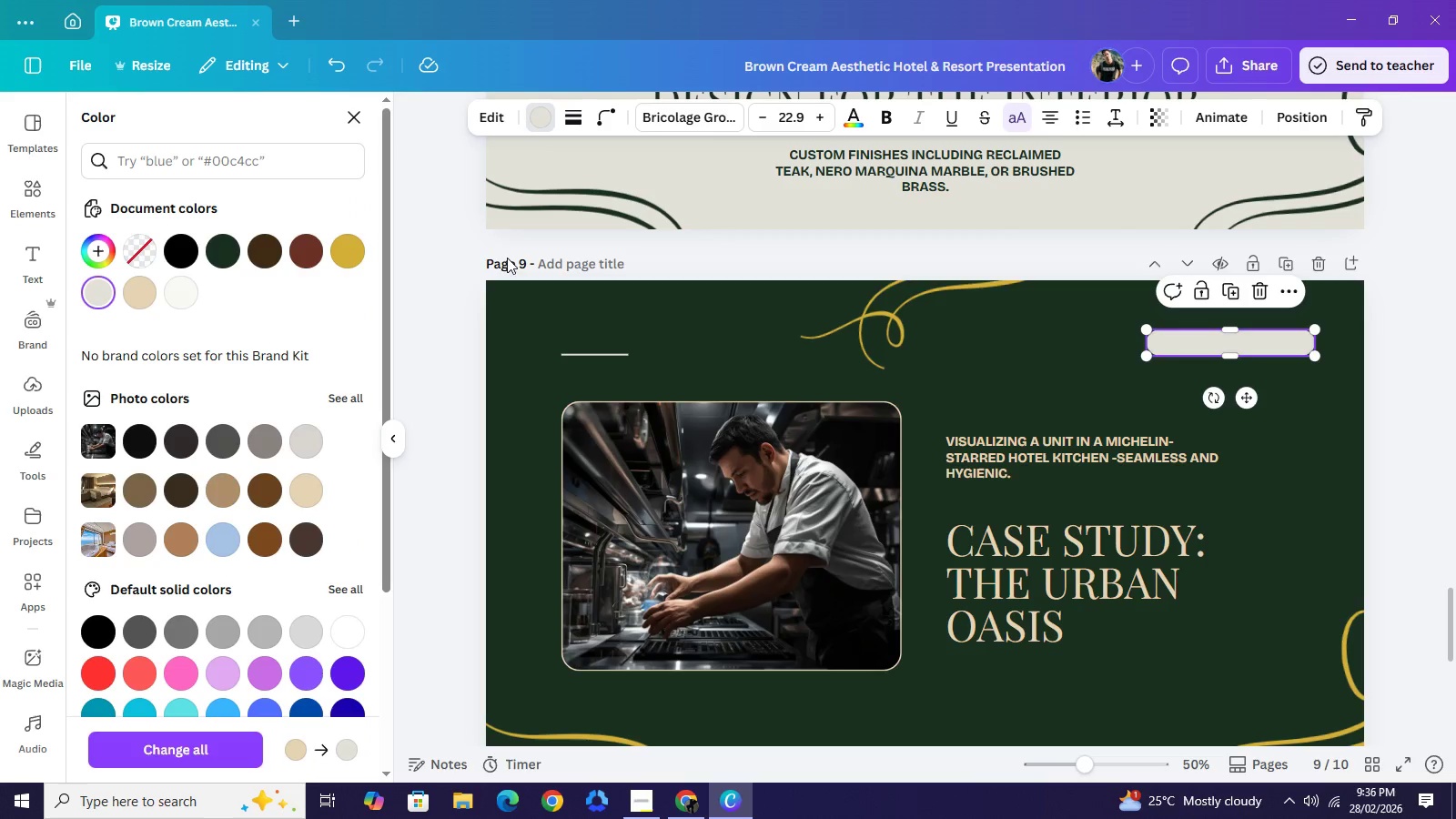 
scroll: coordinate [510, 260], scroll_direction: up, amount: 1.0
 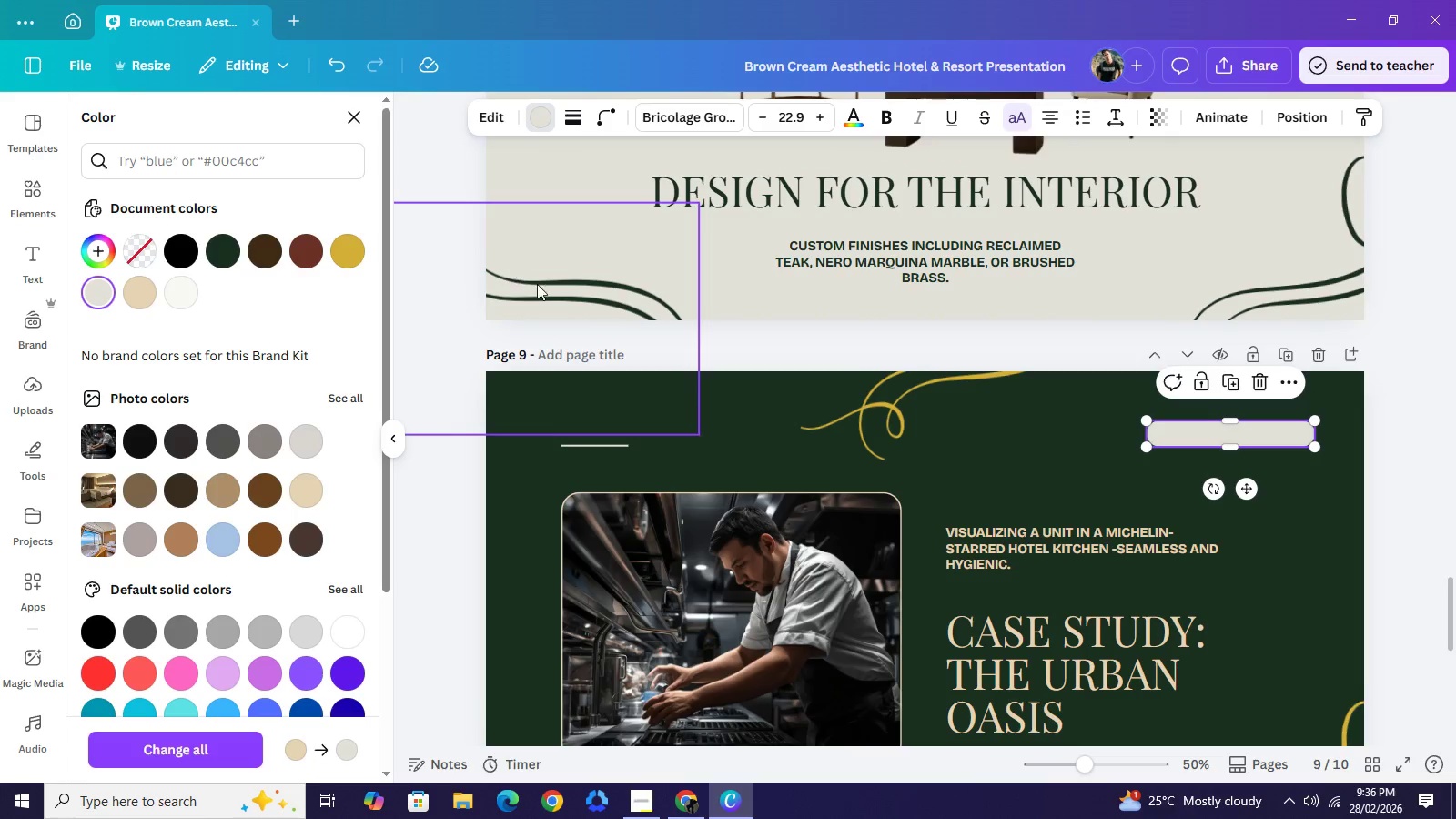 
scroll: coordinate [510, 263], scroll_direction: down, amount: 1.0
 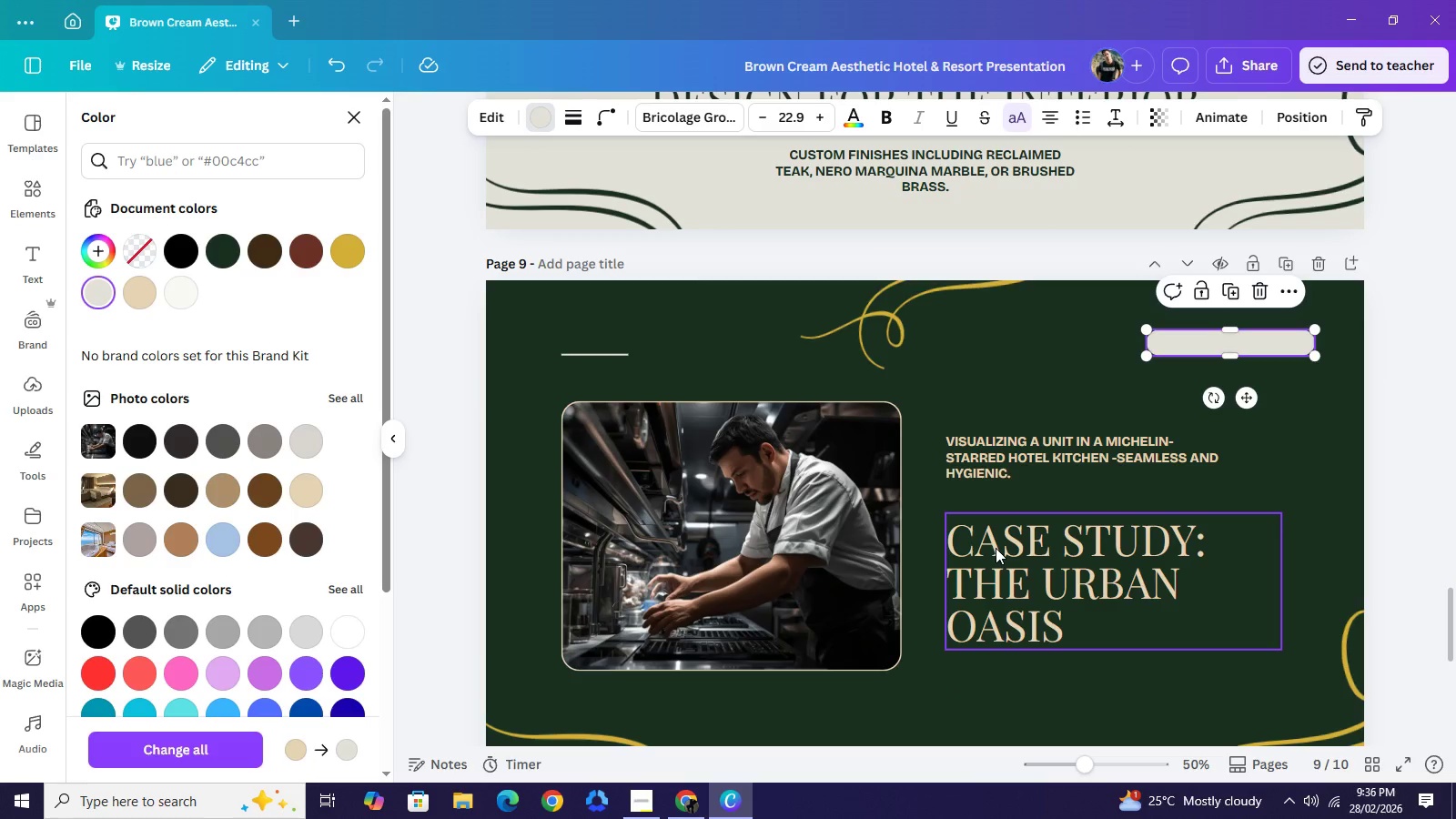 
left_click([996, 548])
 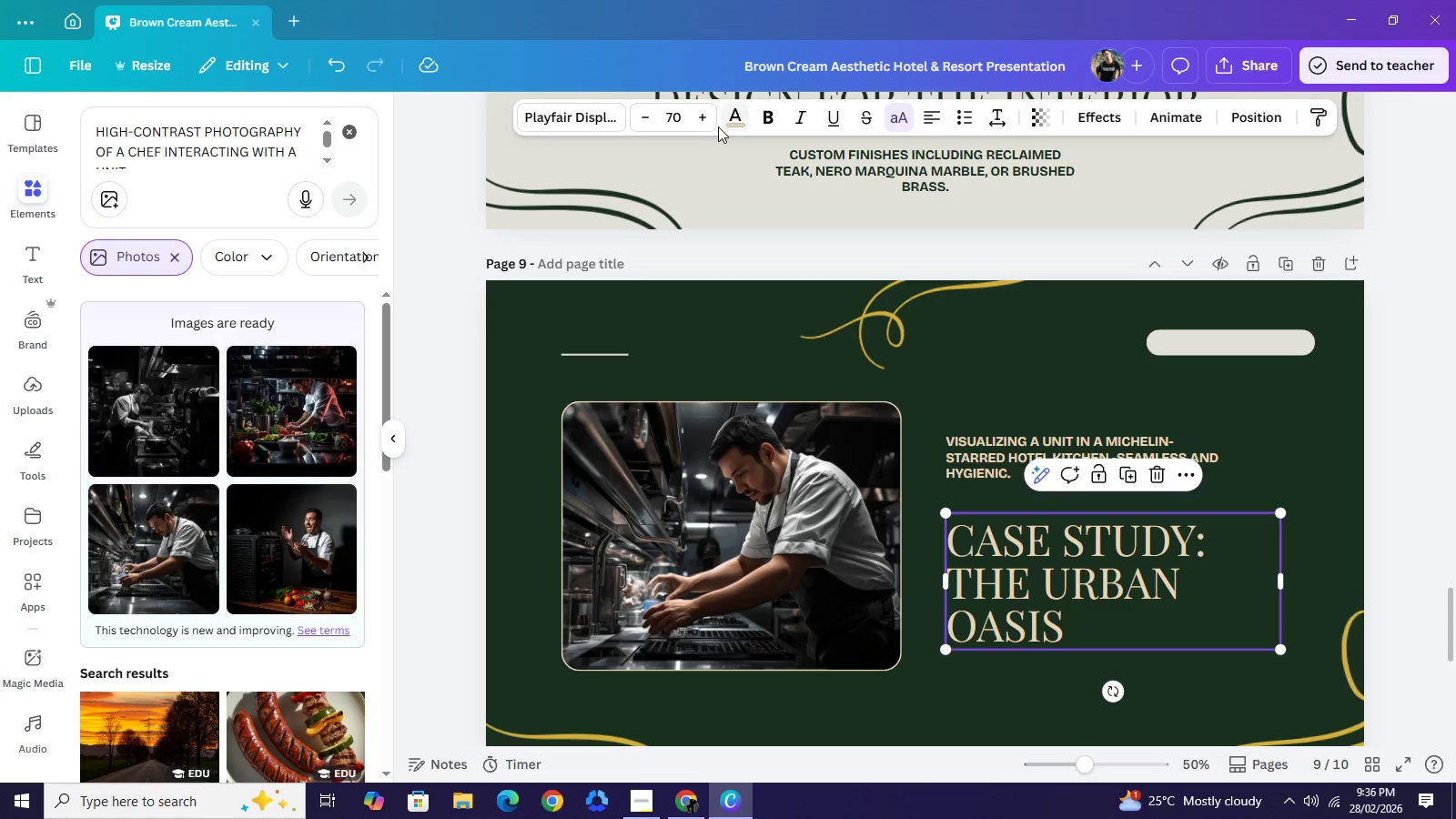 
left_click([718, 126])
 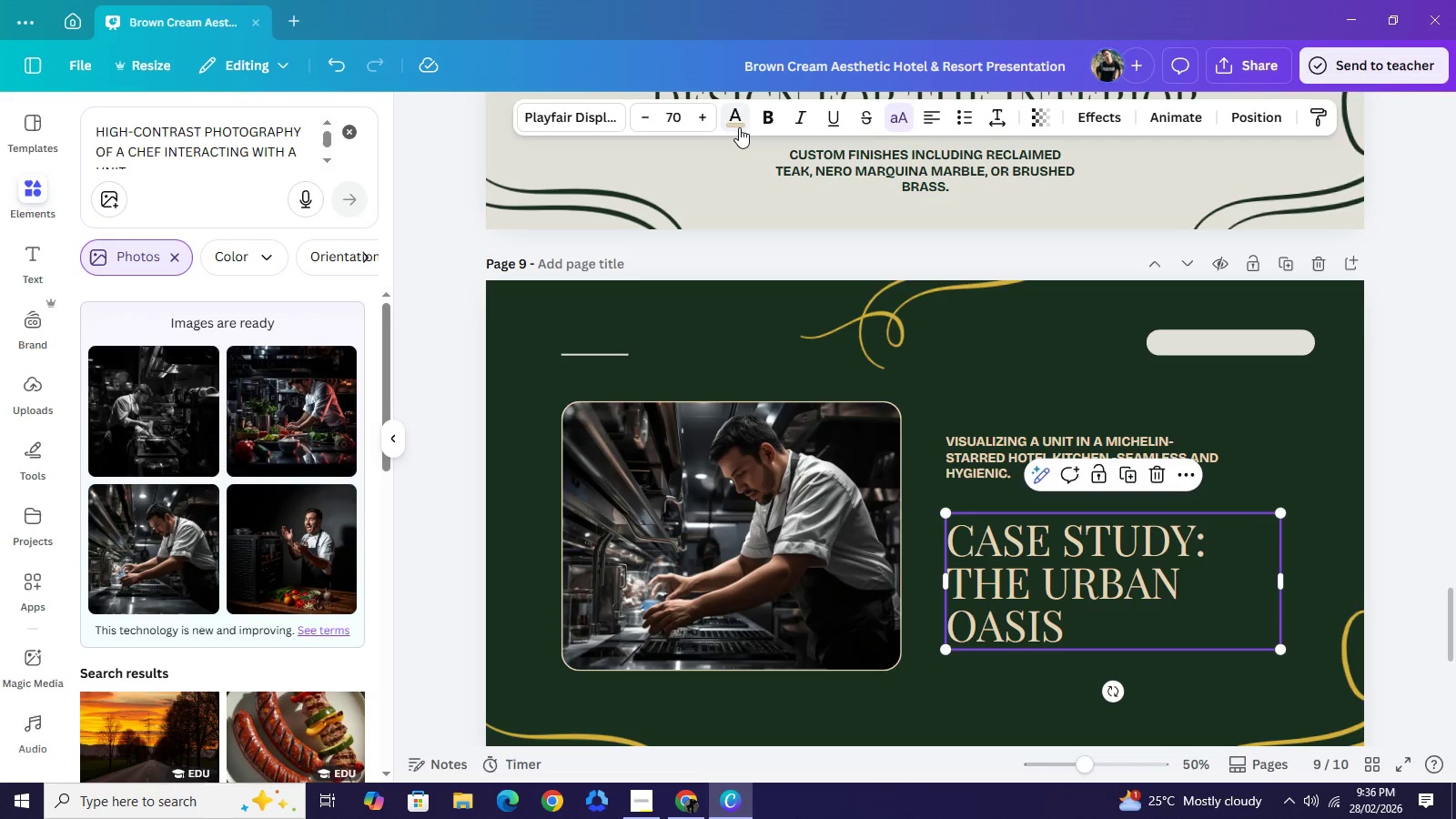 
left_click([739, 127])
 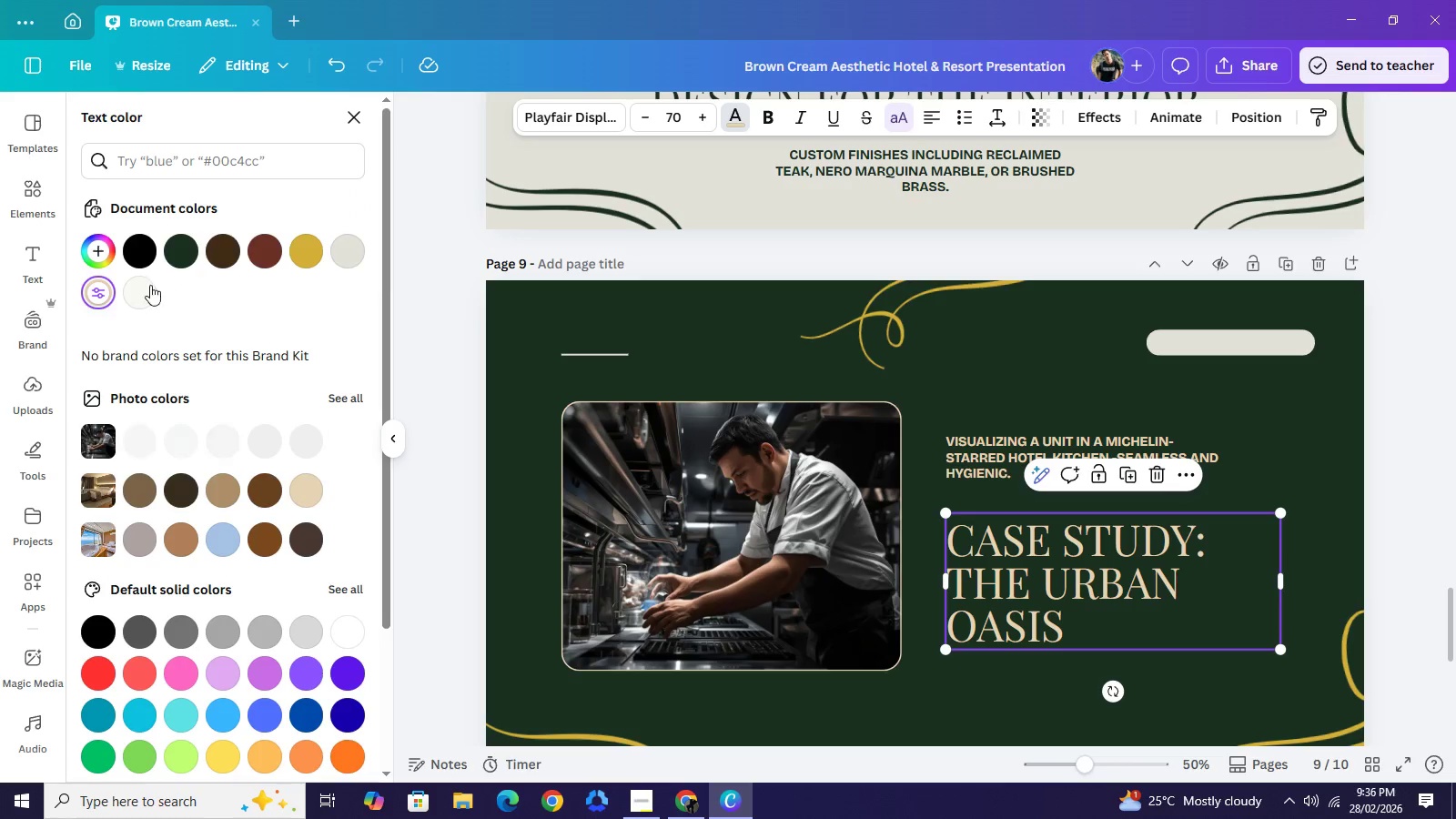 
left_click([147, 287])
 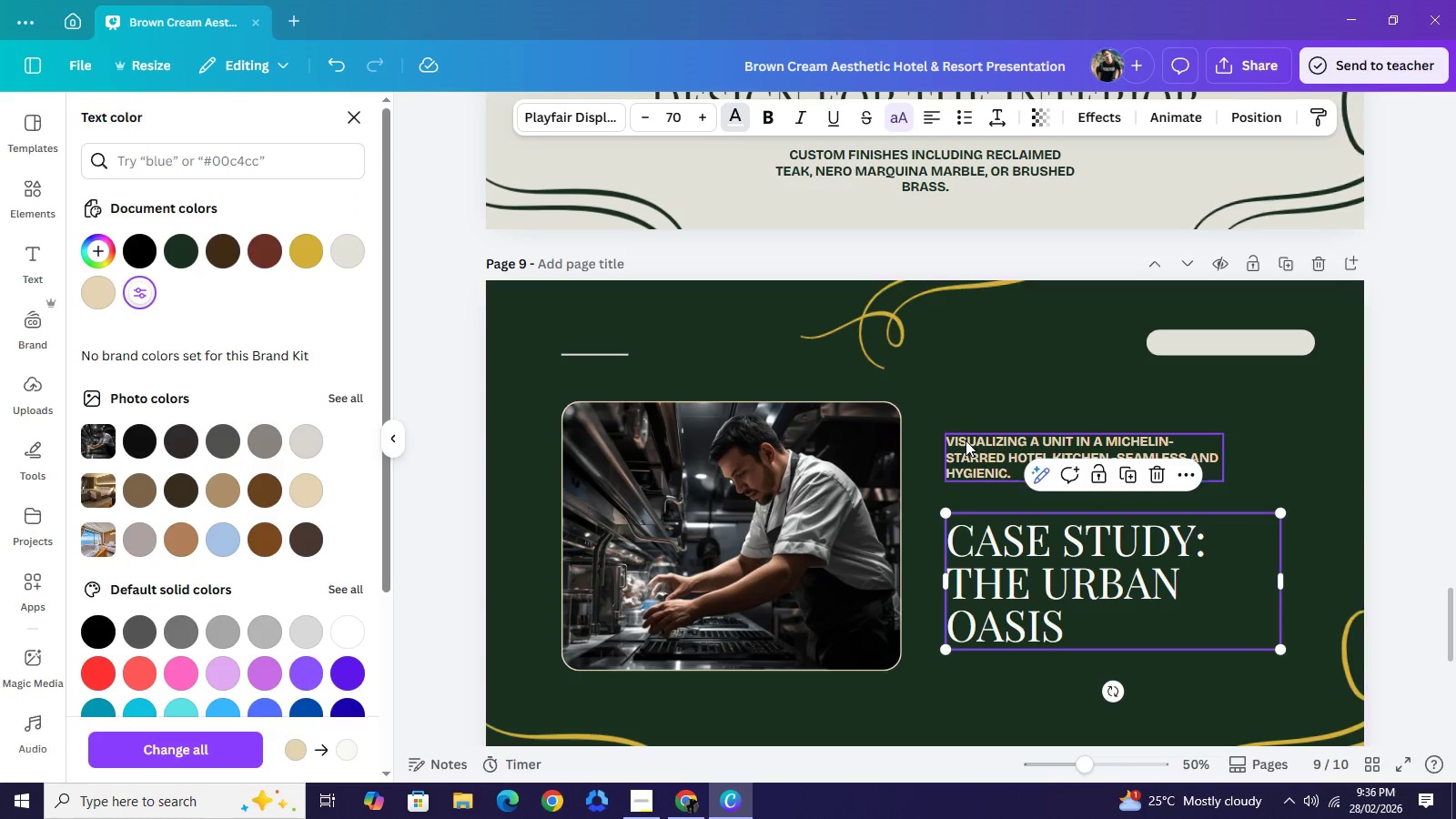 
left_click([966, 440])
 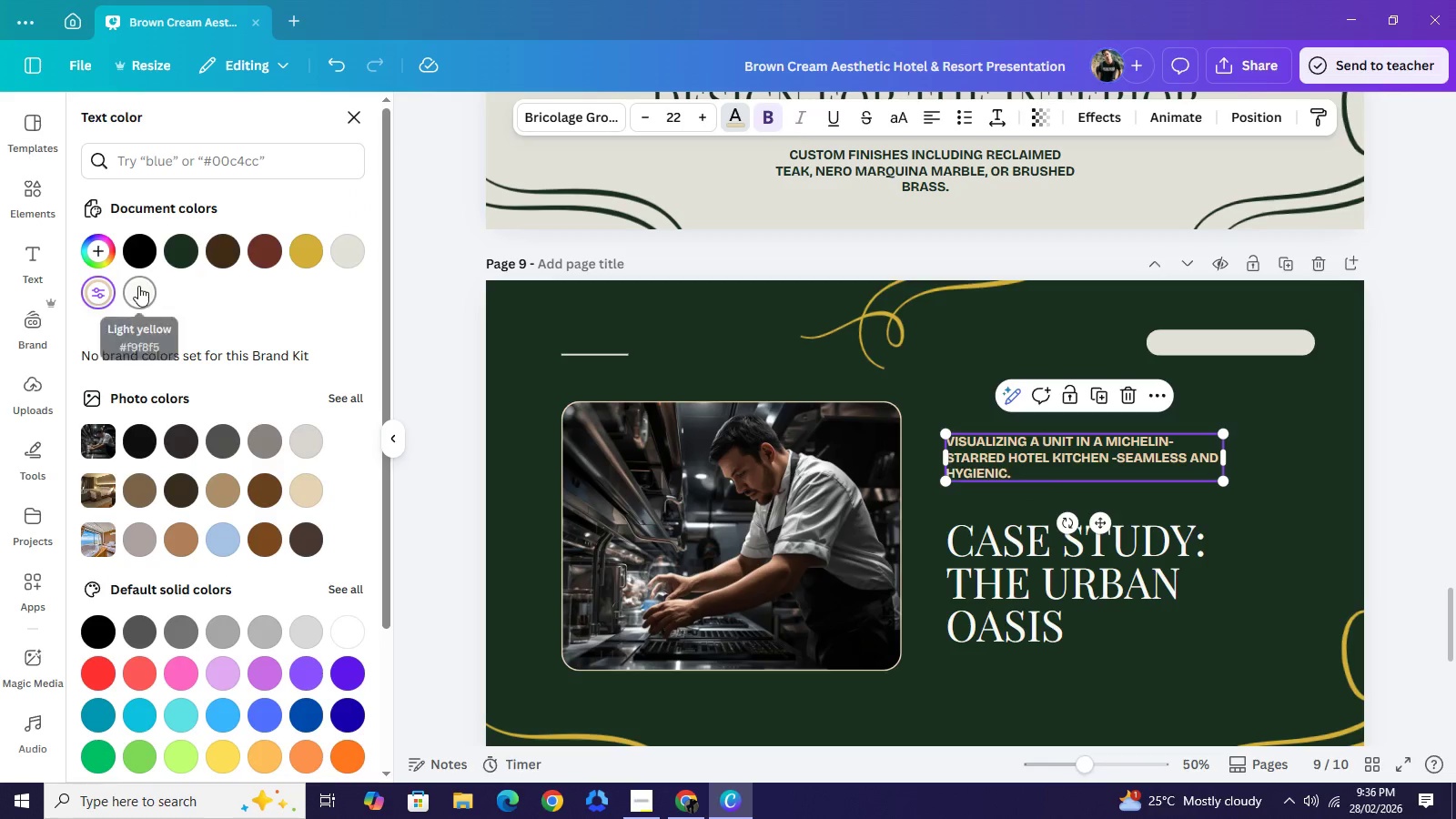 
left_click([138, 286])
 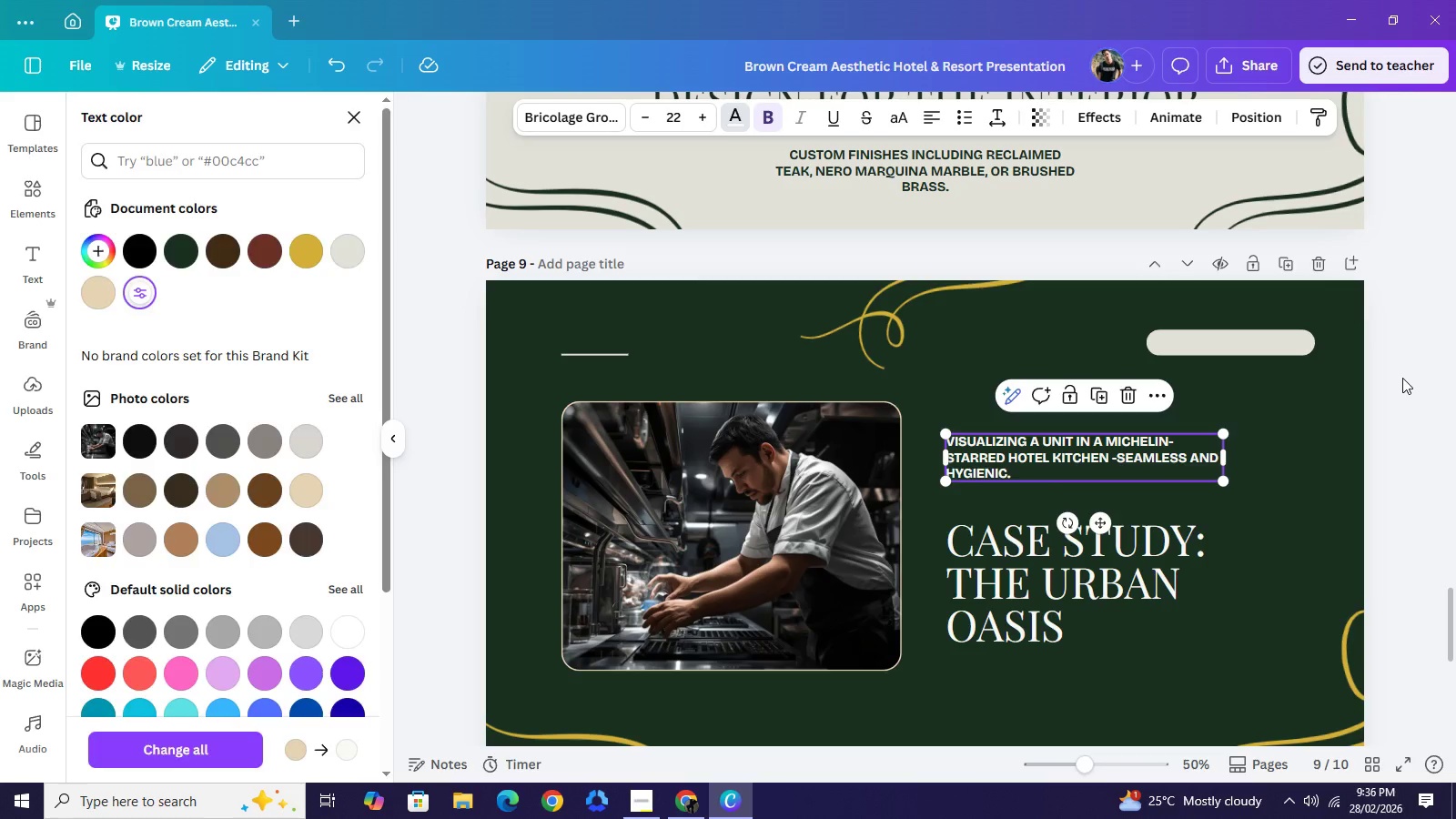 
double_click([1402, 378])
 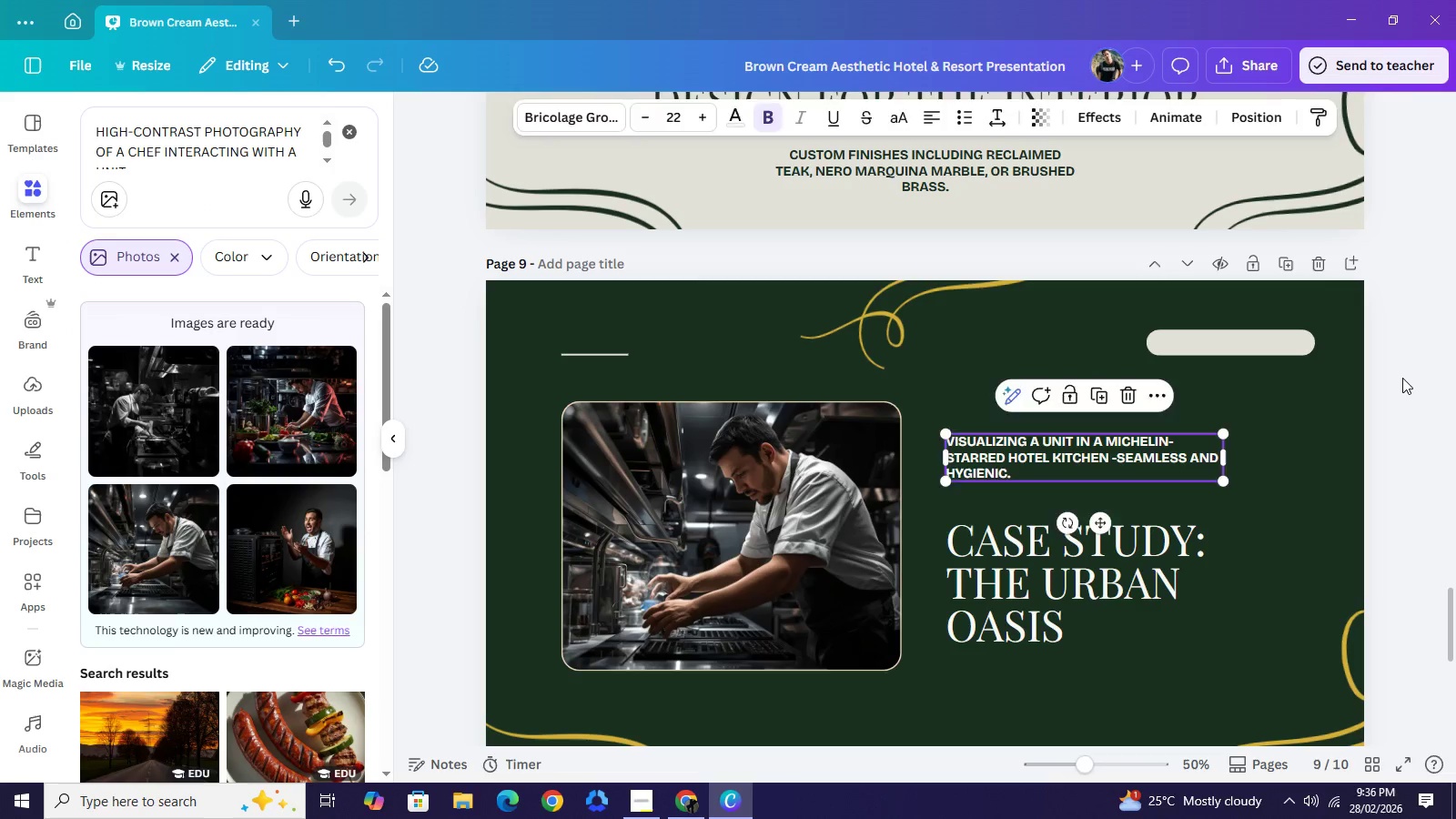 
left_click([1402, 378])
 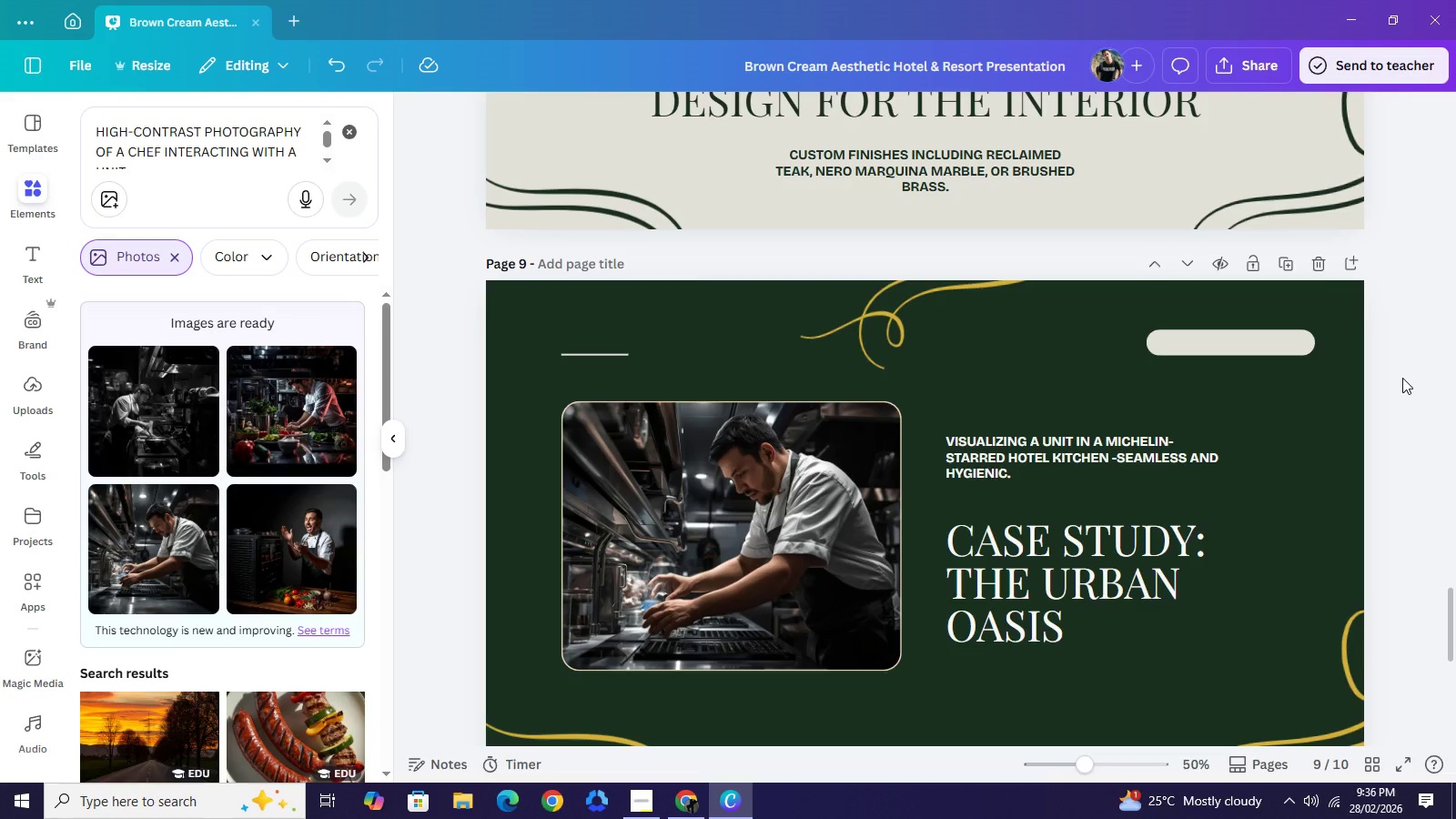 
left_click([1402, 378])
 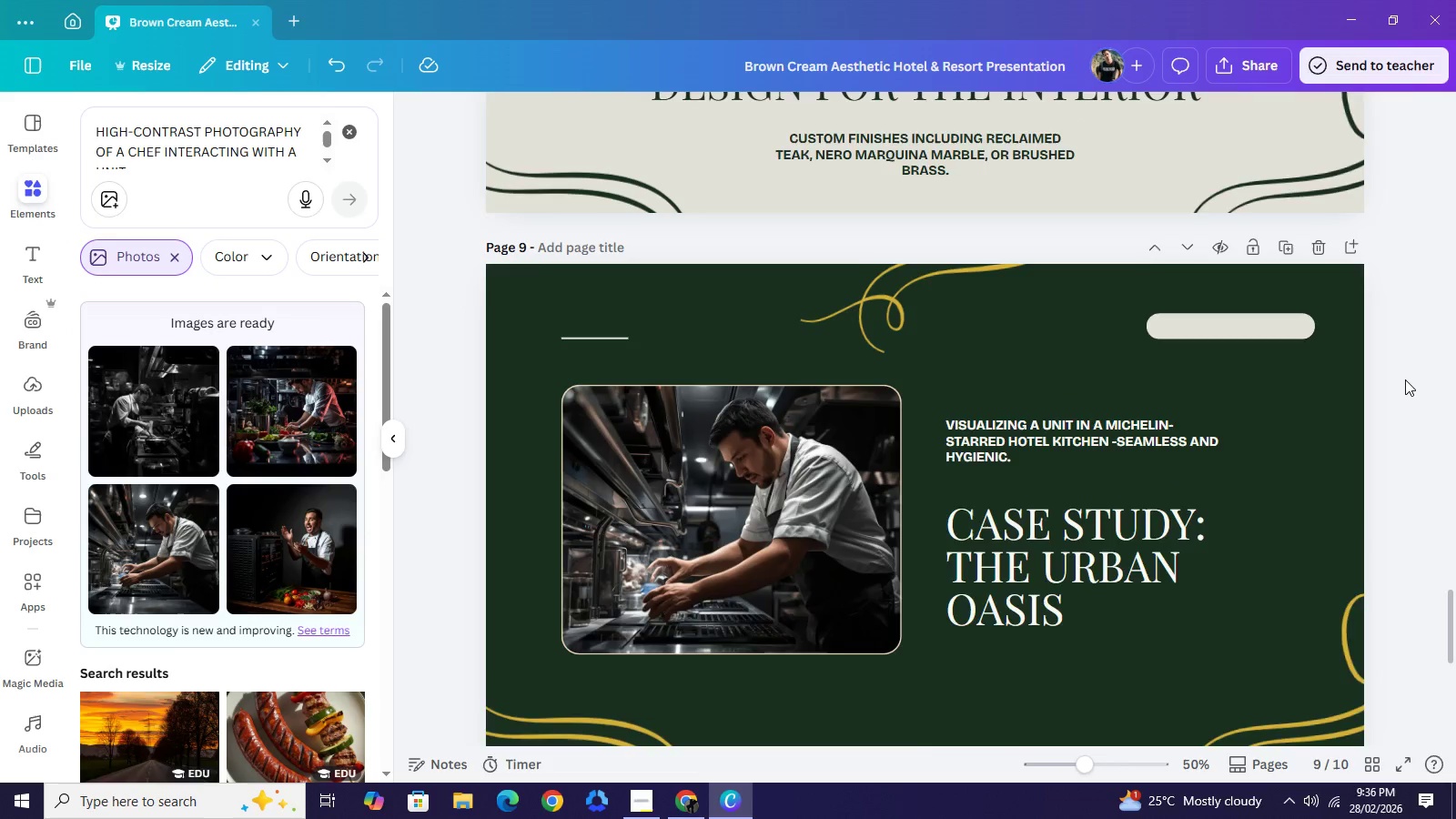 
scroll: coordinate [1405, 379], scroll_direction: down, amount: 2.0
 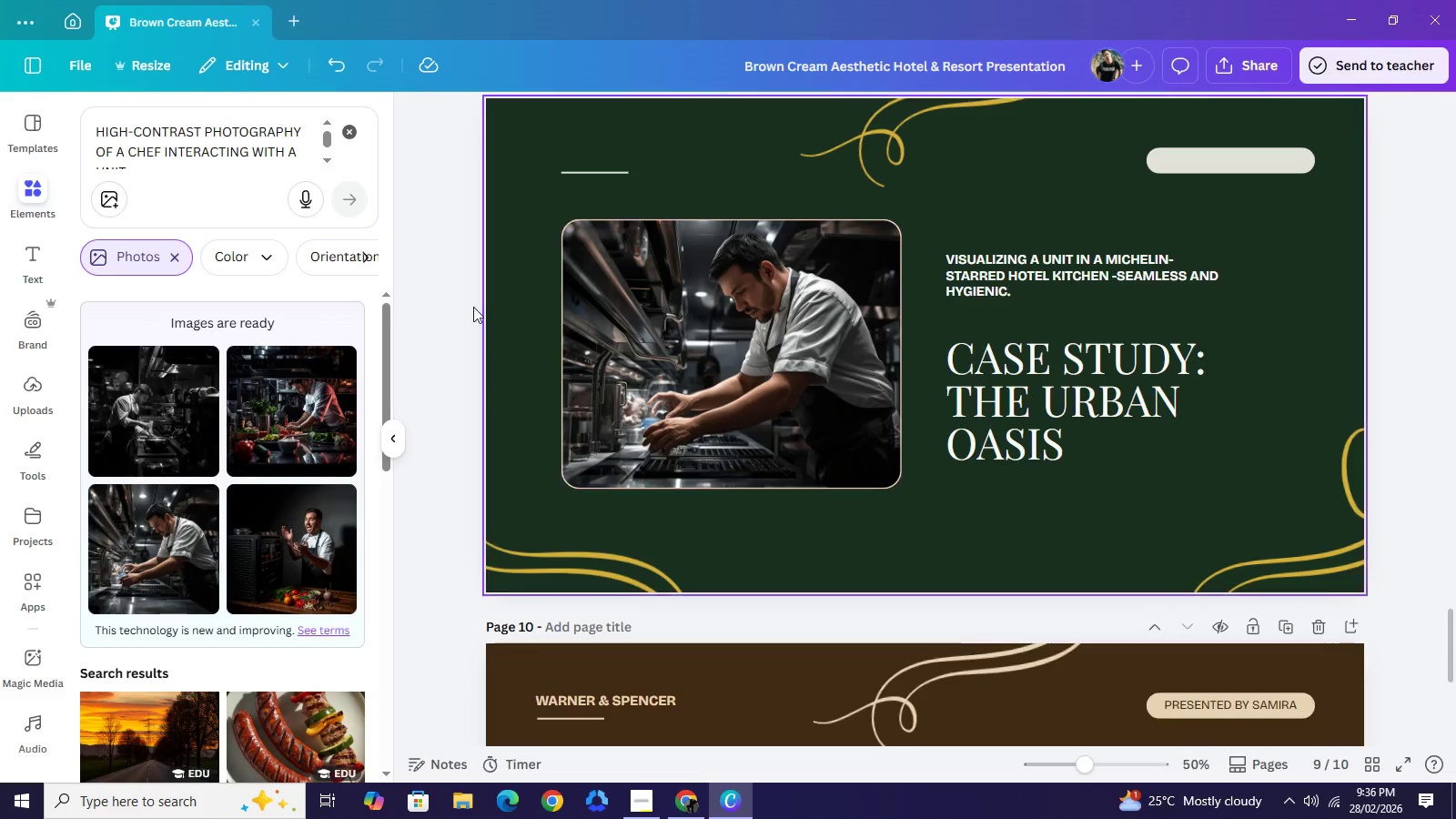 
left_click_drag(start_coordinate=[433, 301], to_coordinate=[1107, 352])
 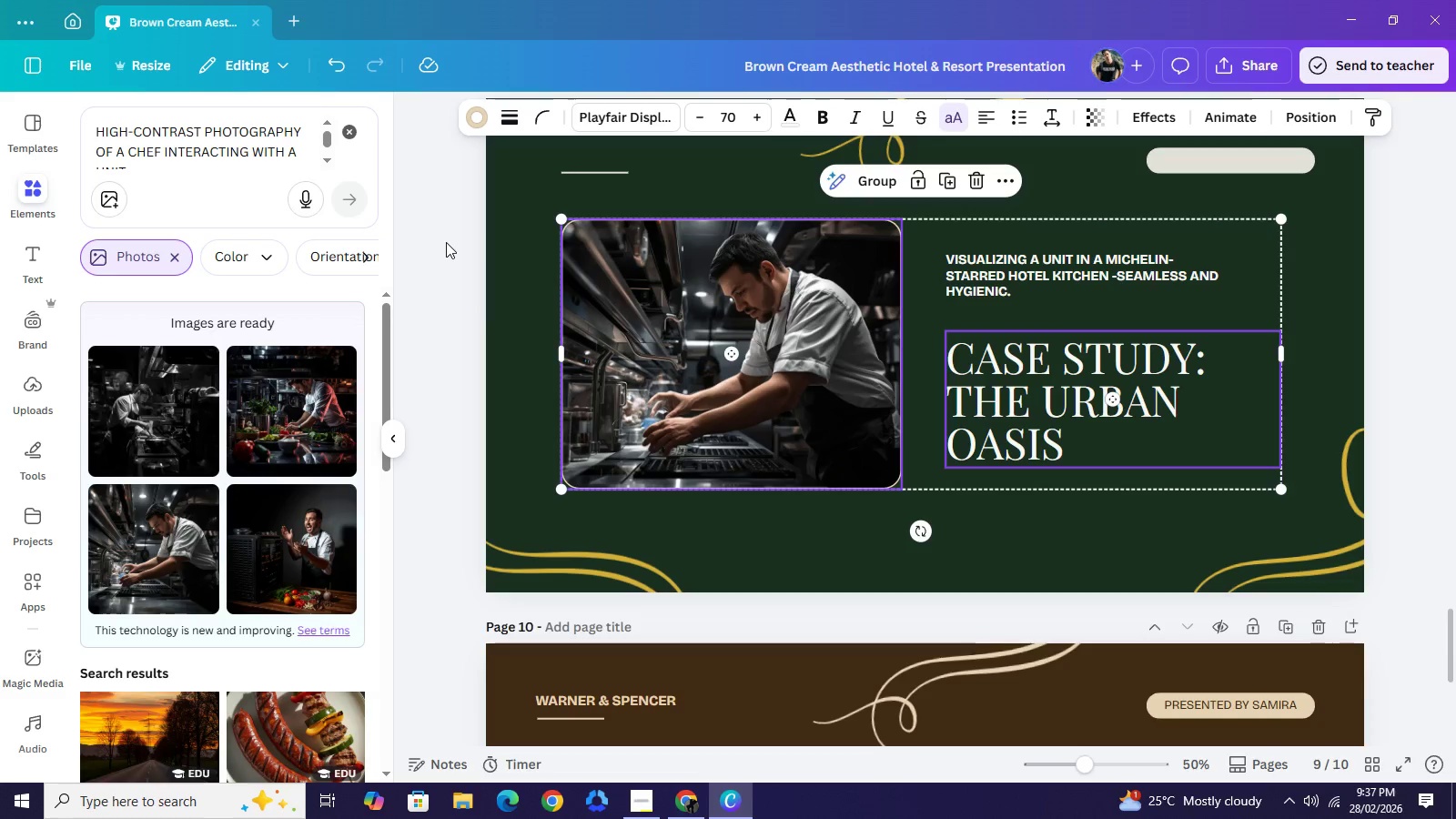 
left_click([446, 242])
 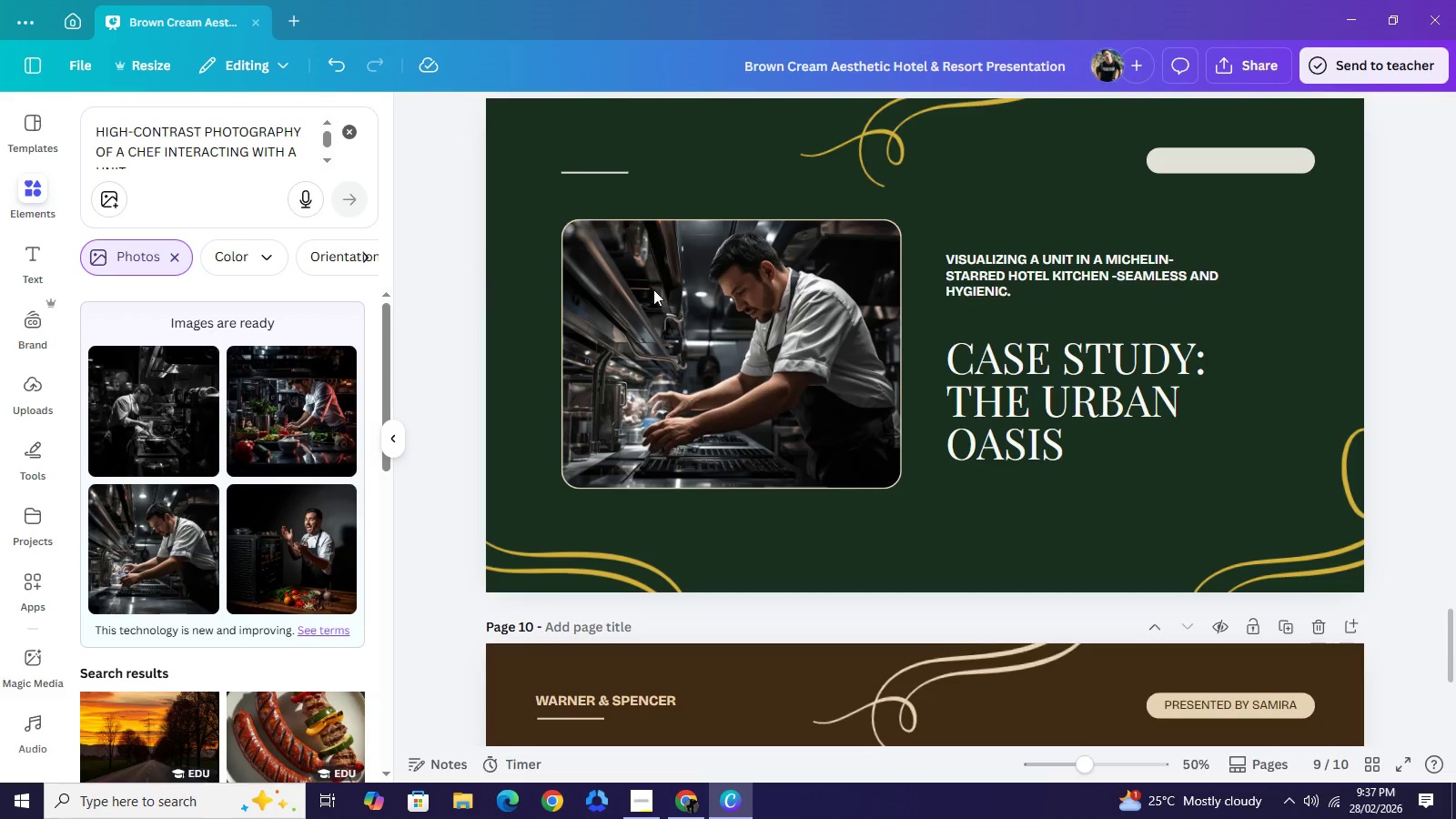 
left_click_drag(start_coordinate=[446, 242], to_coordinate=[1029, 421])
 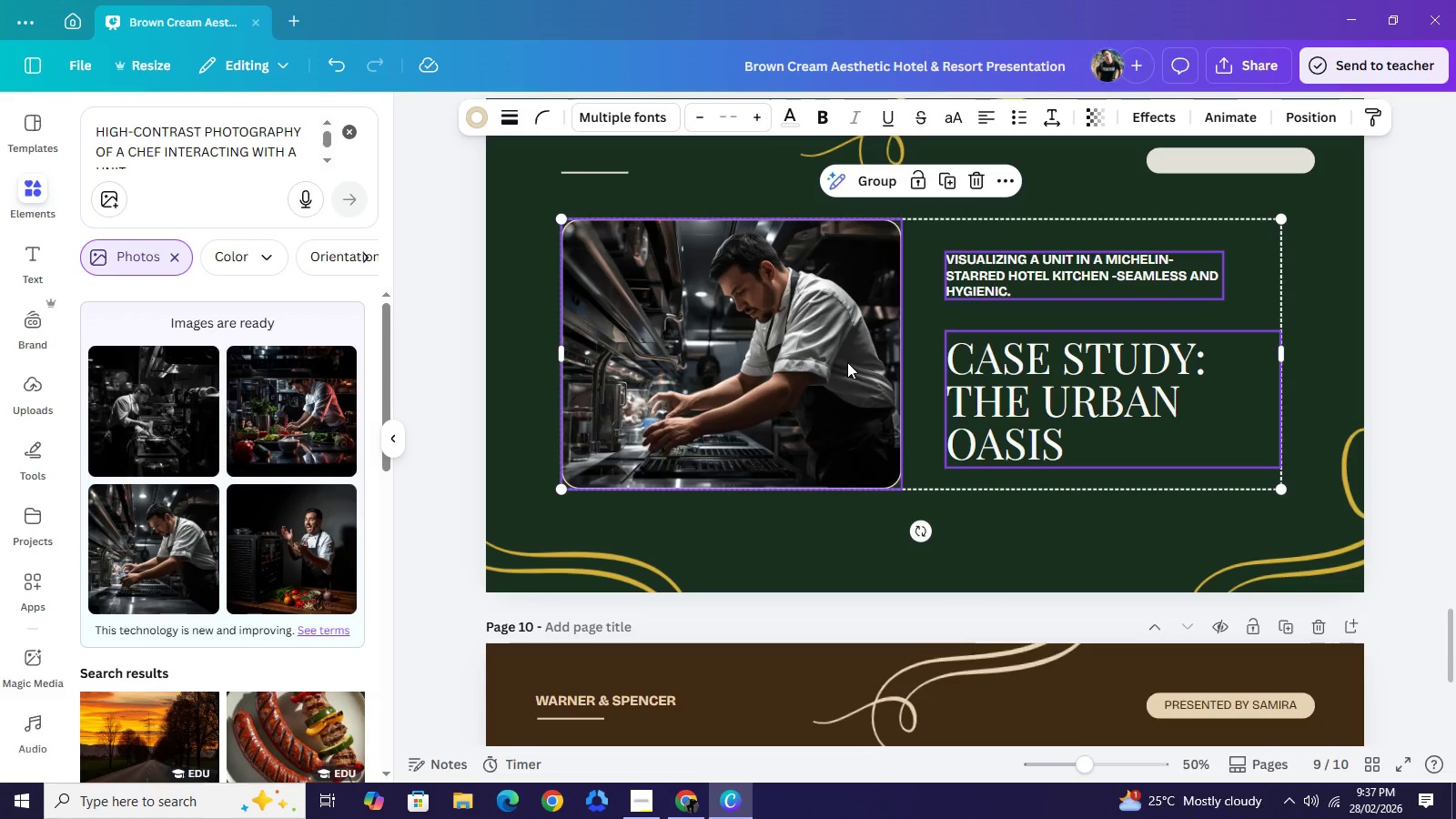 
left_click_drag(start_coordinate=[847, 362], to_coordinate=[863, 363])
 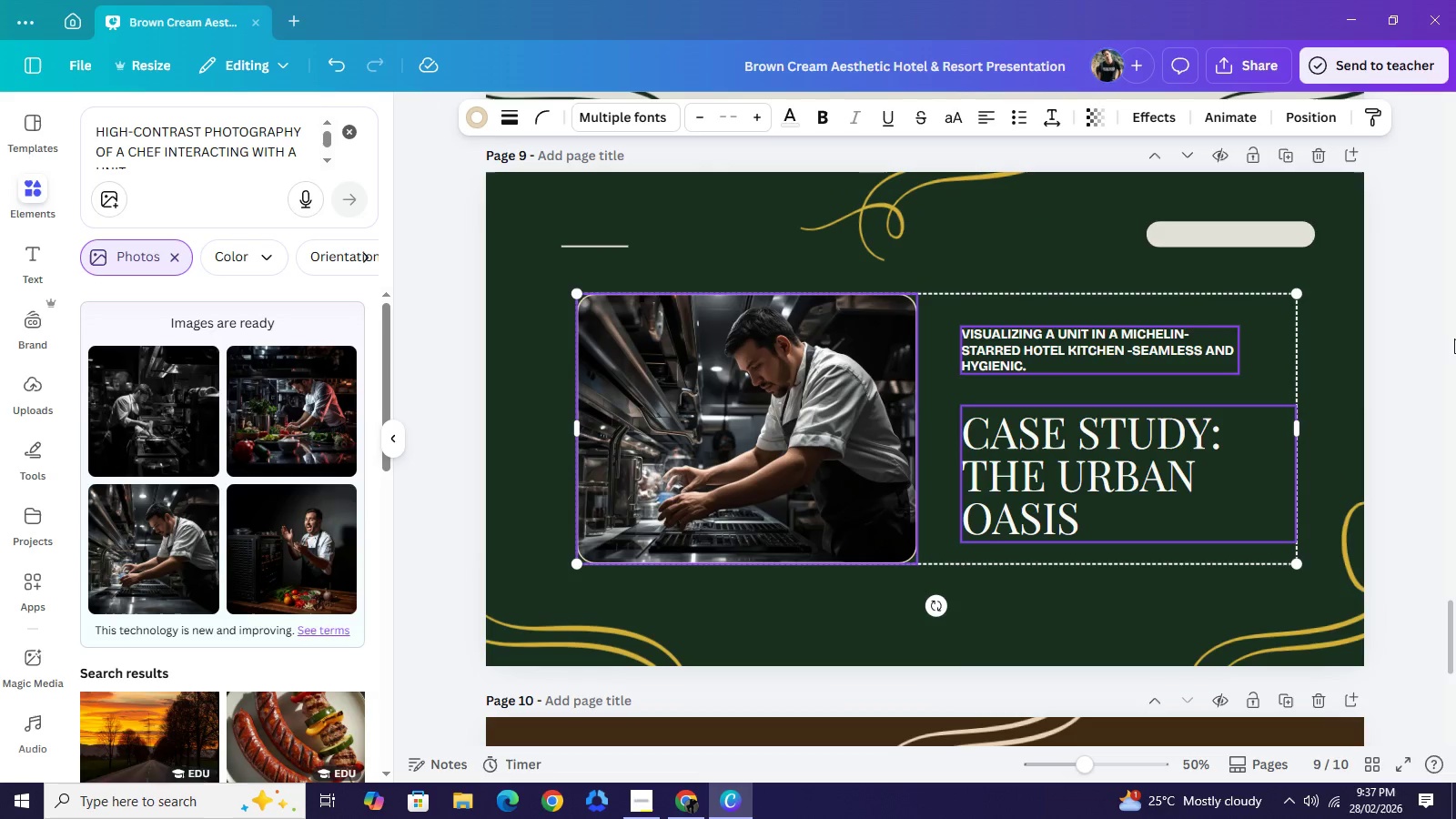 
left_click([1454, 339])
 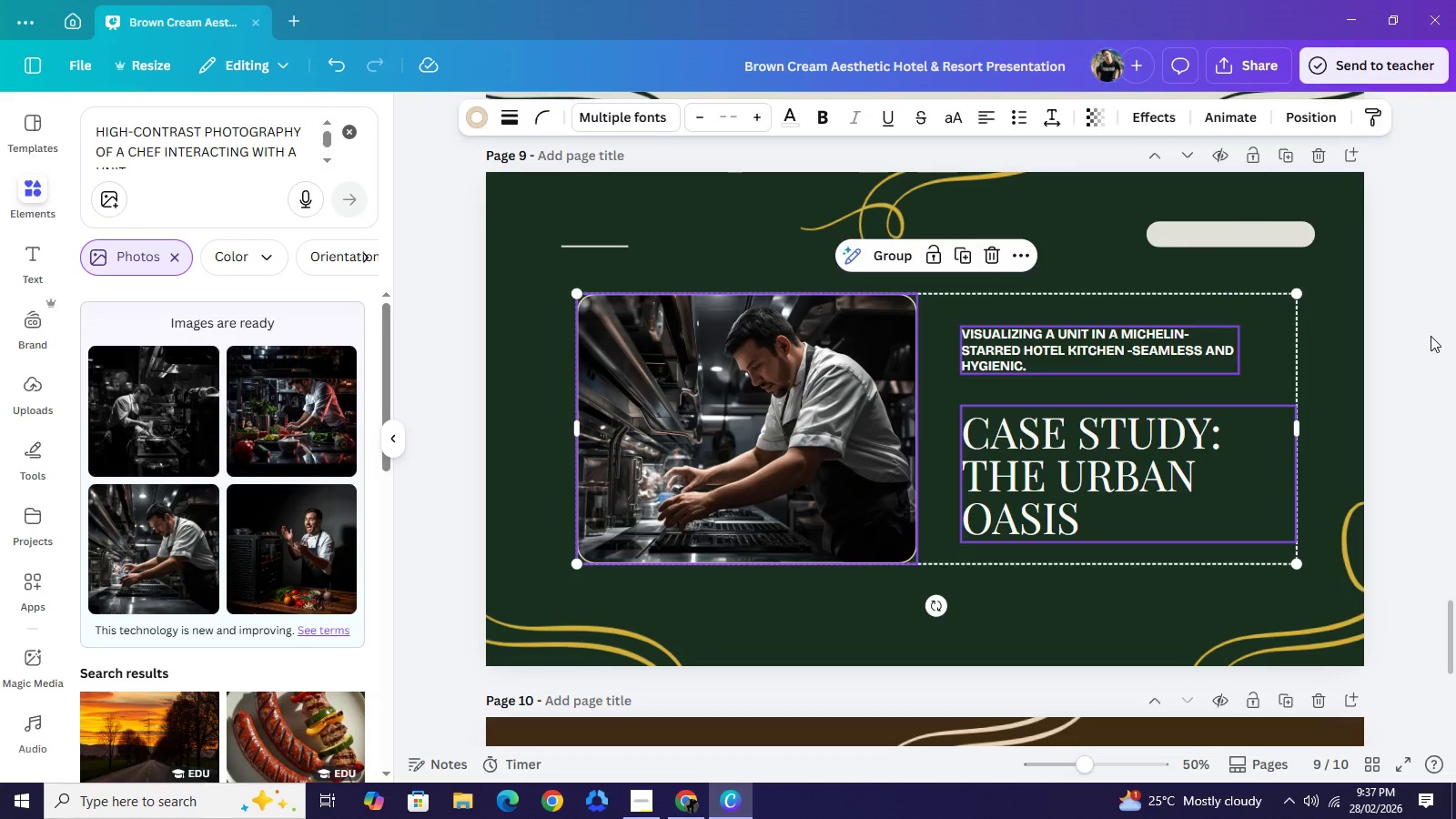 
left_click([1431, 336])
 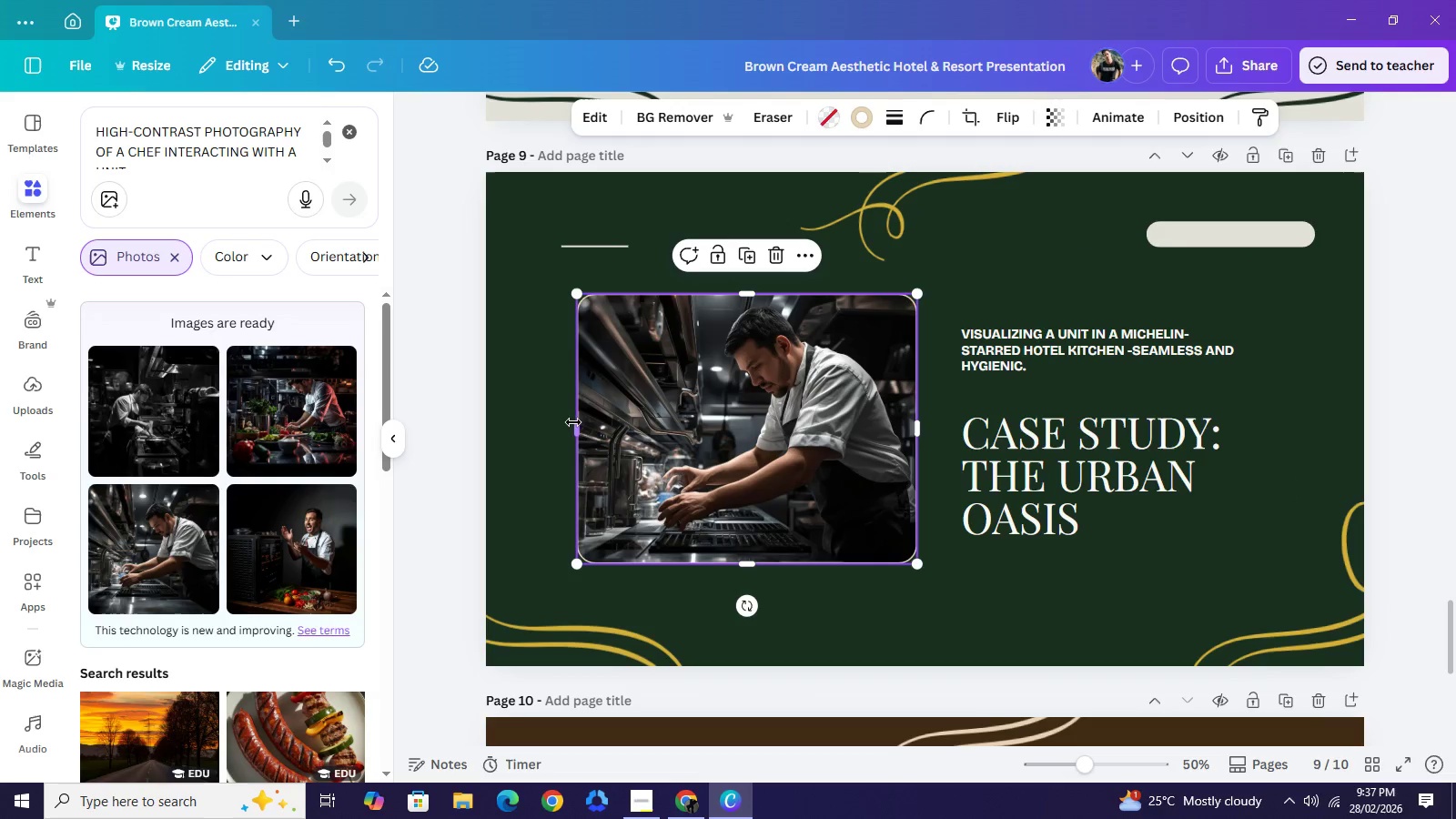 
left_click_drag(start_coordinate=[577, 428], to_coordinate=[563, 428])
 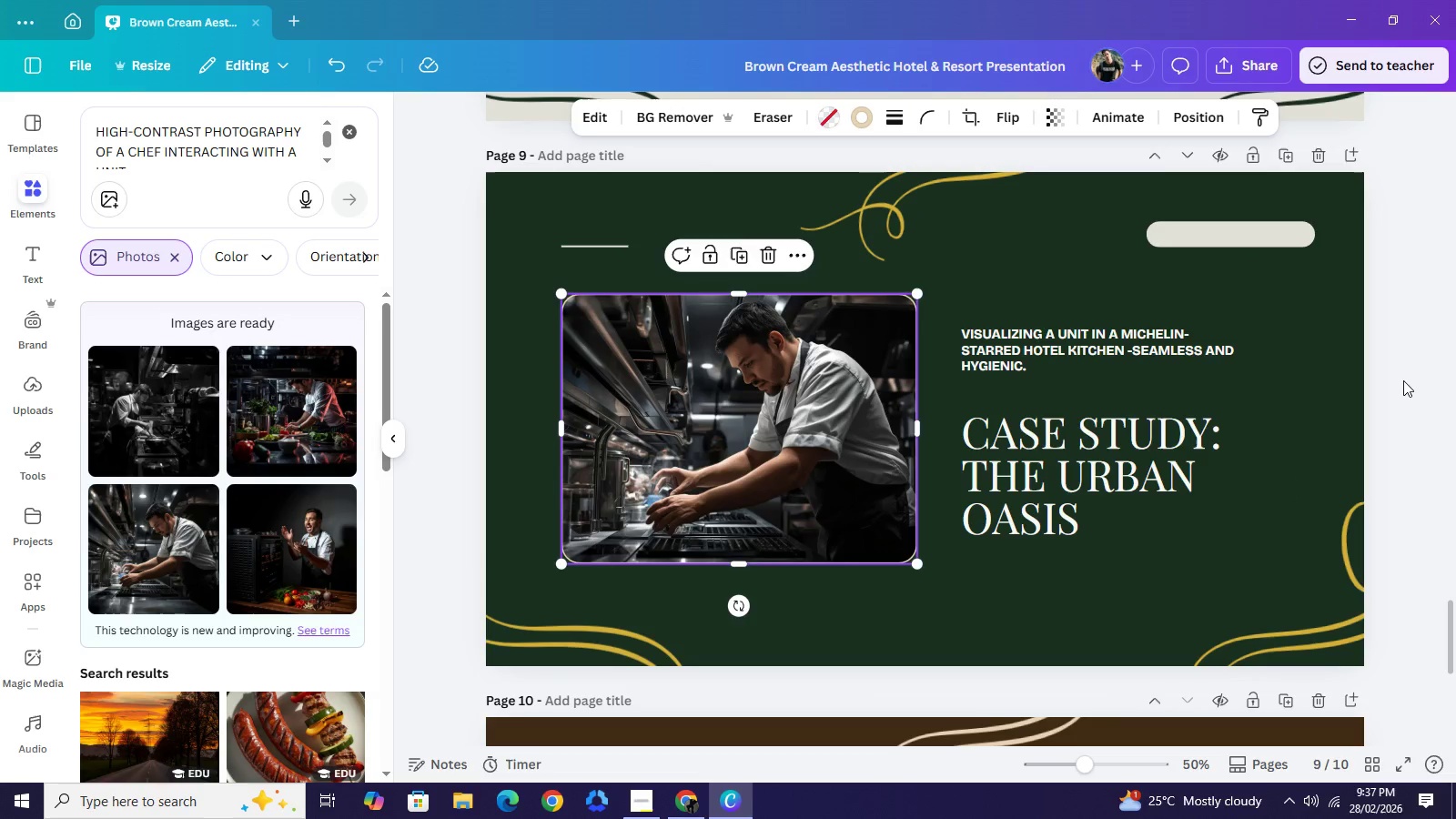 
left_click([1410, 366])
 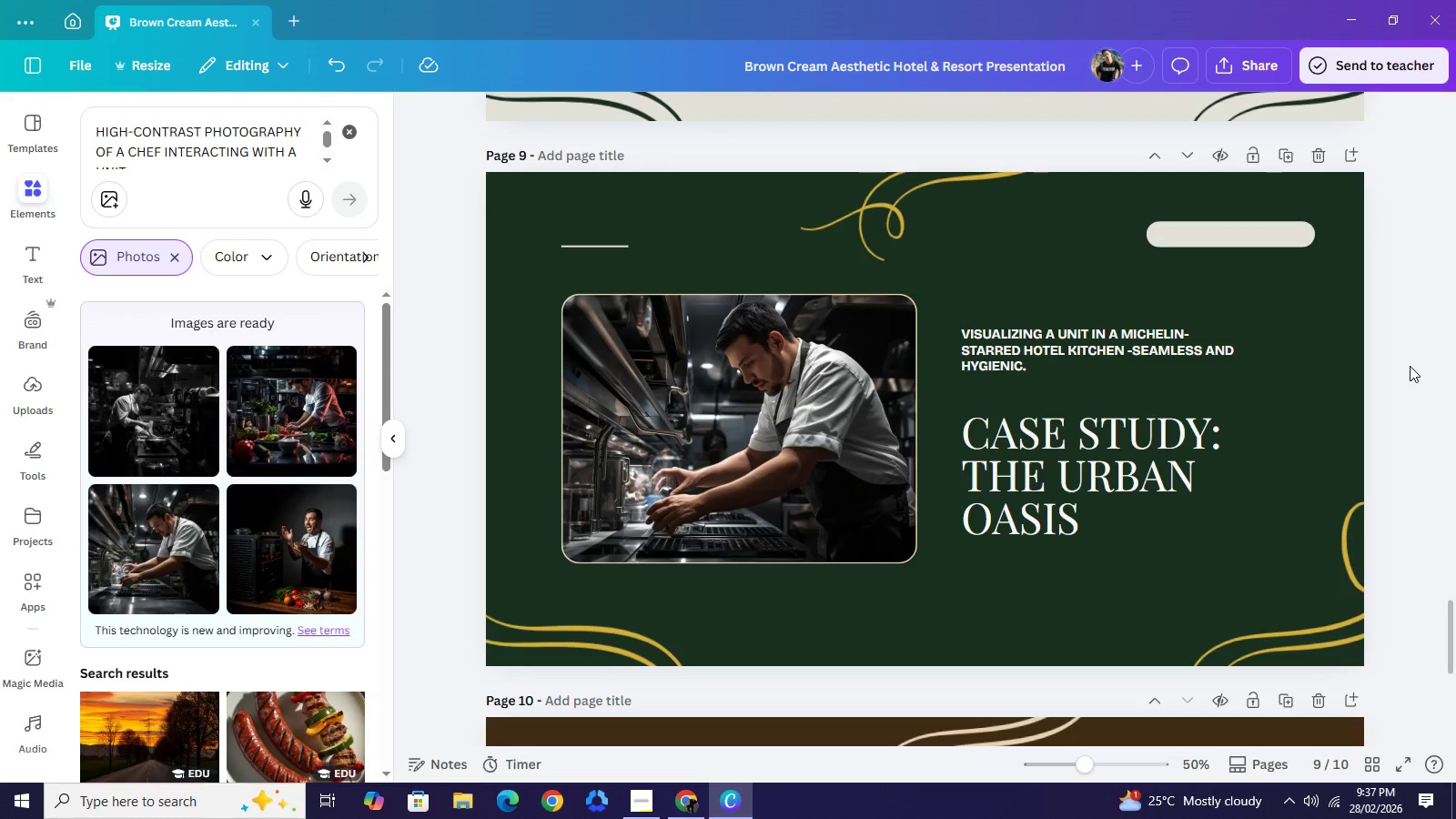 
left_click([1410, 366])
 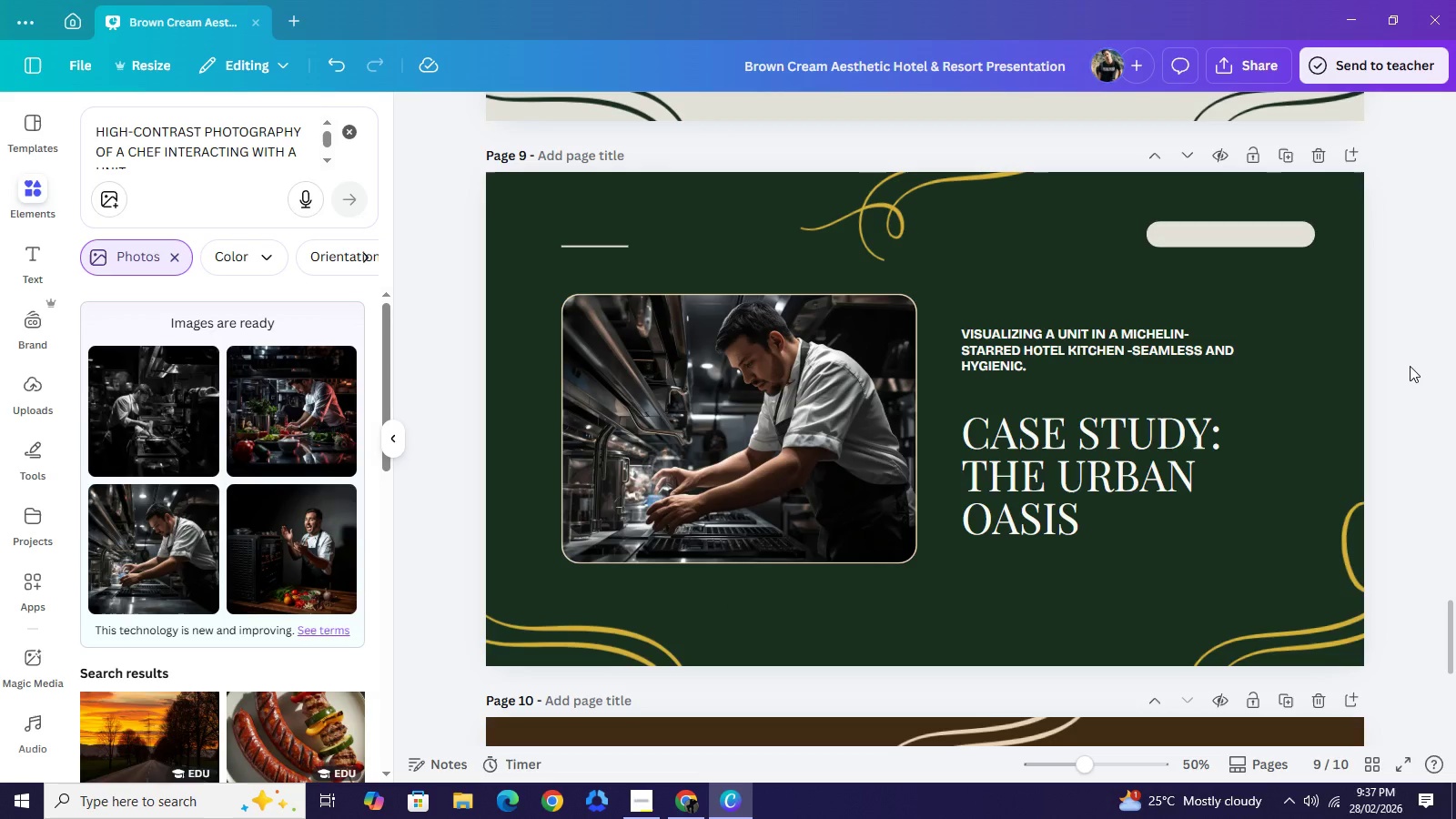 
left_click([1410, 366])
 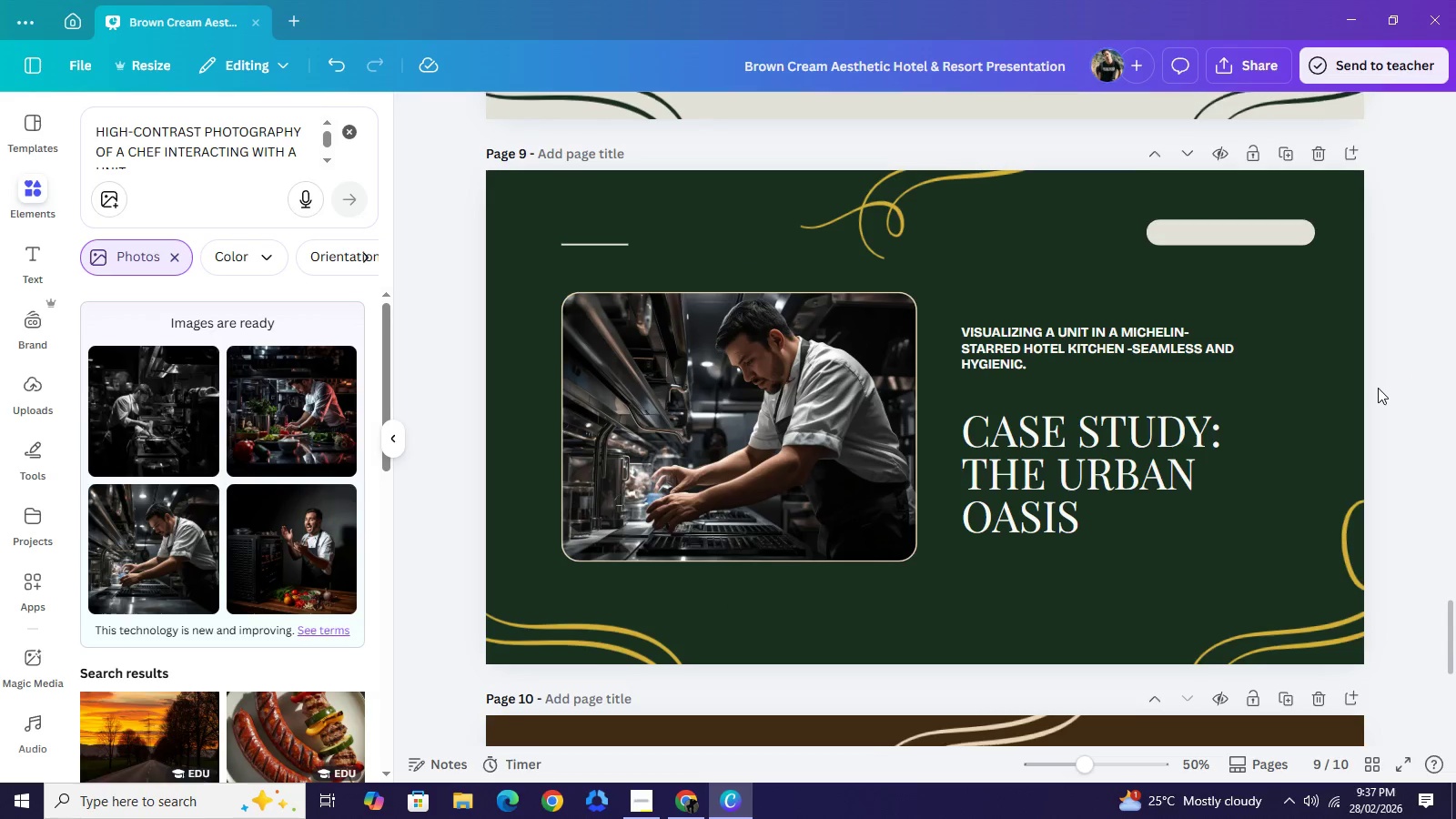 
scroll: coordinate [1378, 388], scroll_direction: down, amount: 5.0
 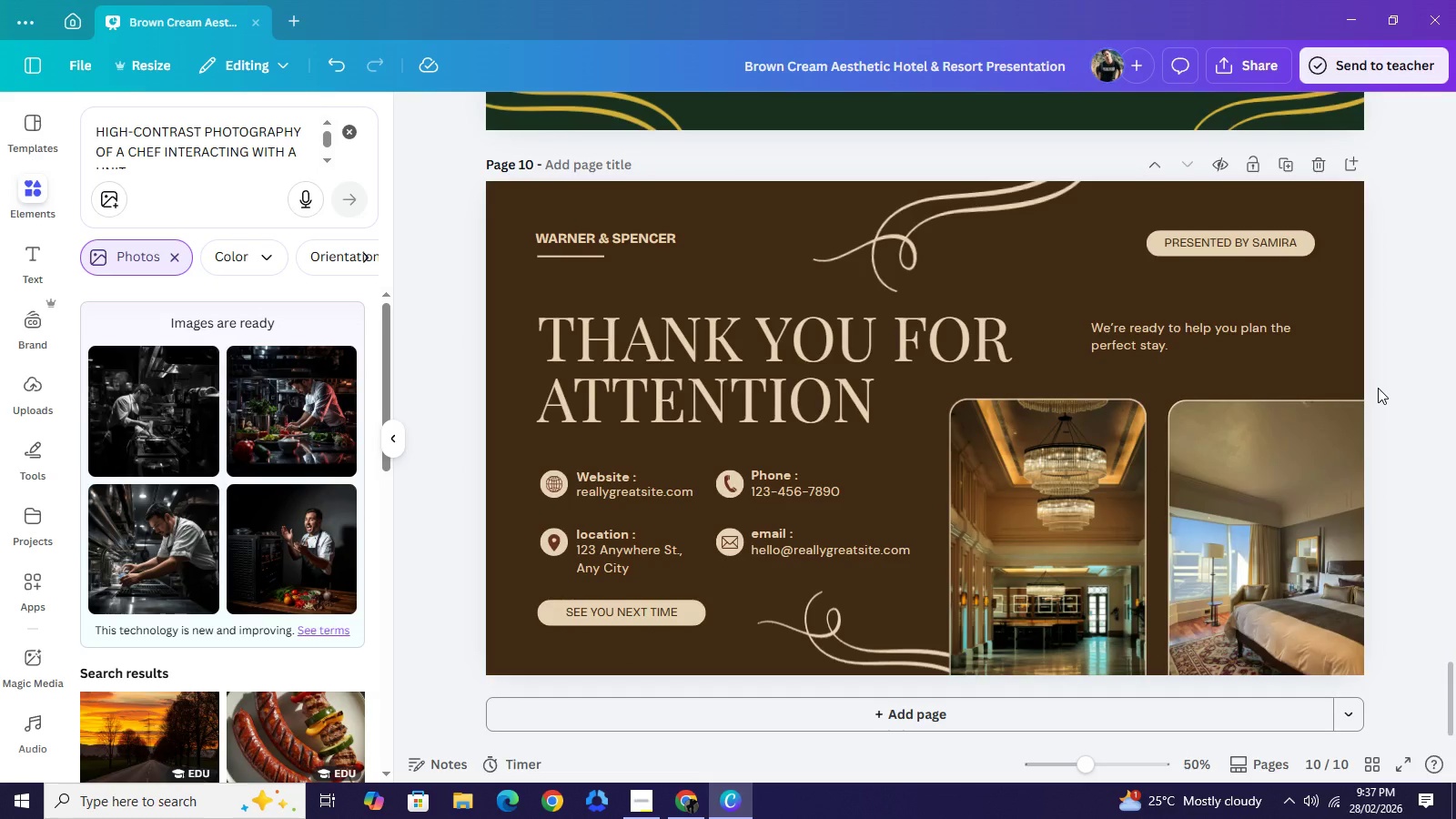 
scroll: coordinate [1328, 449], scroll_direction: up, amount: 8.0
 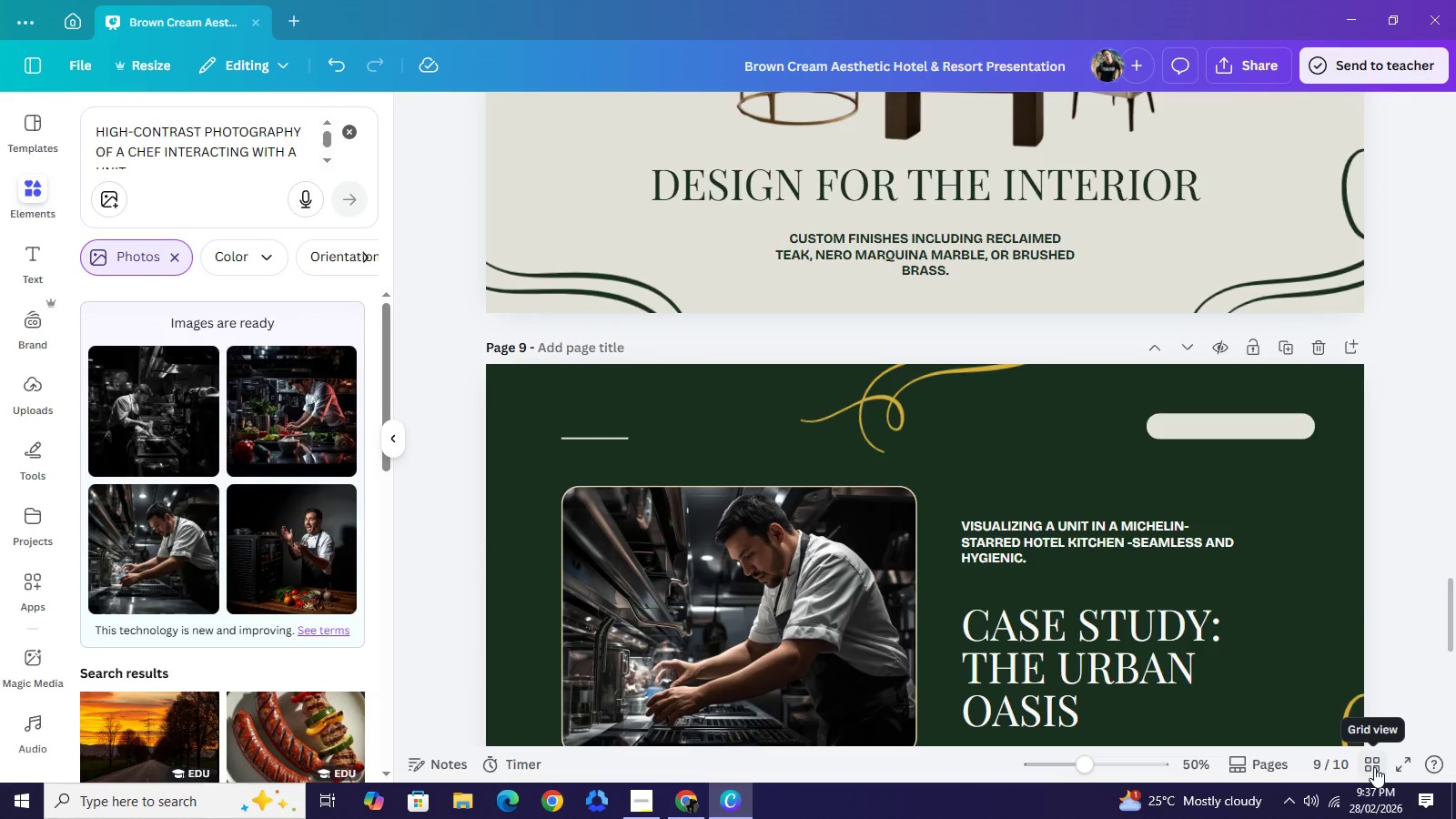 
left_click([1374, 767])
 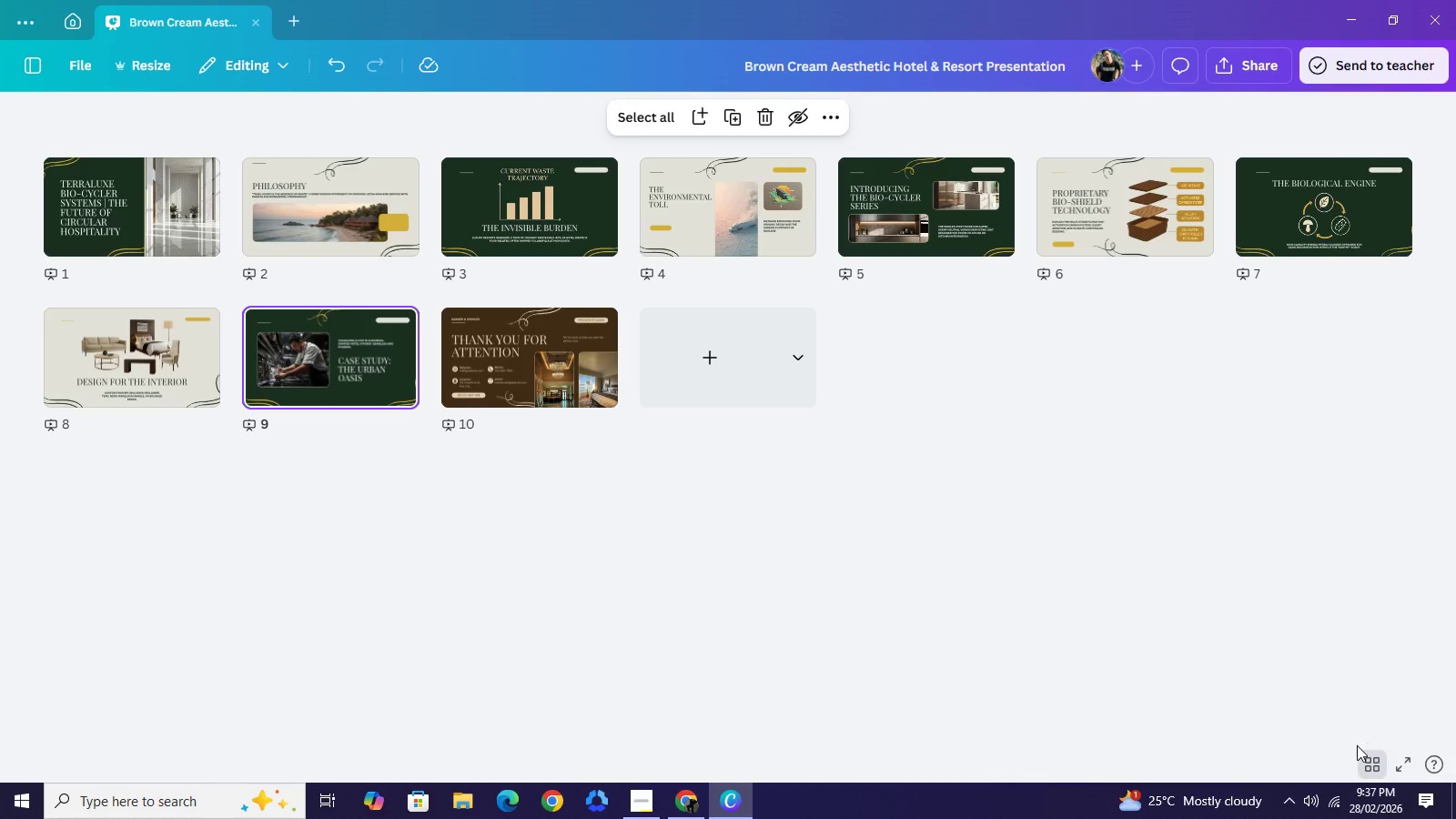 
wait(15.09)
 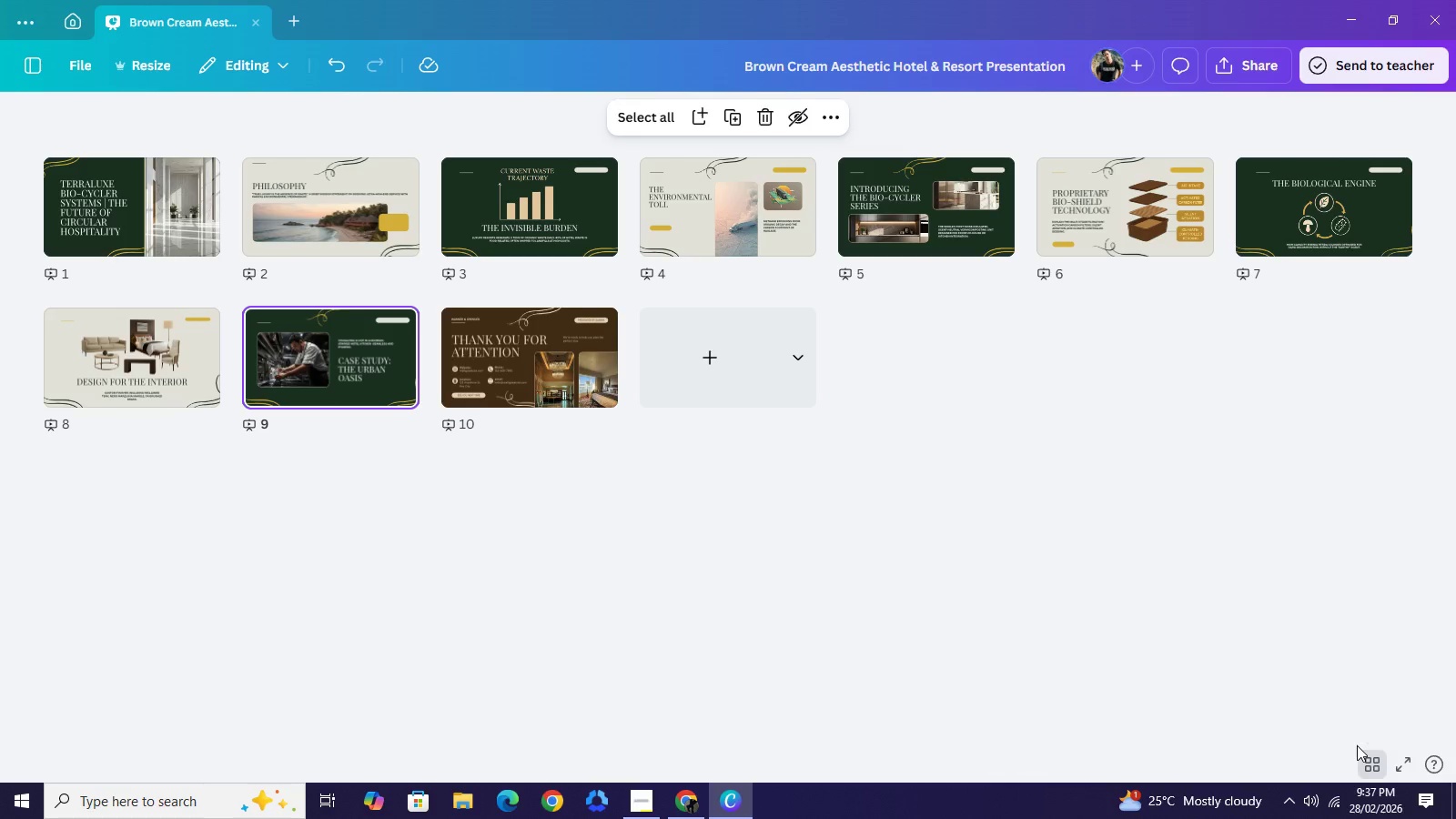 
left_click([402, 174])
 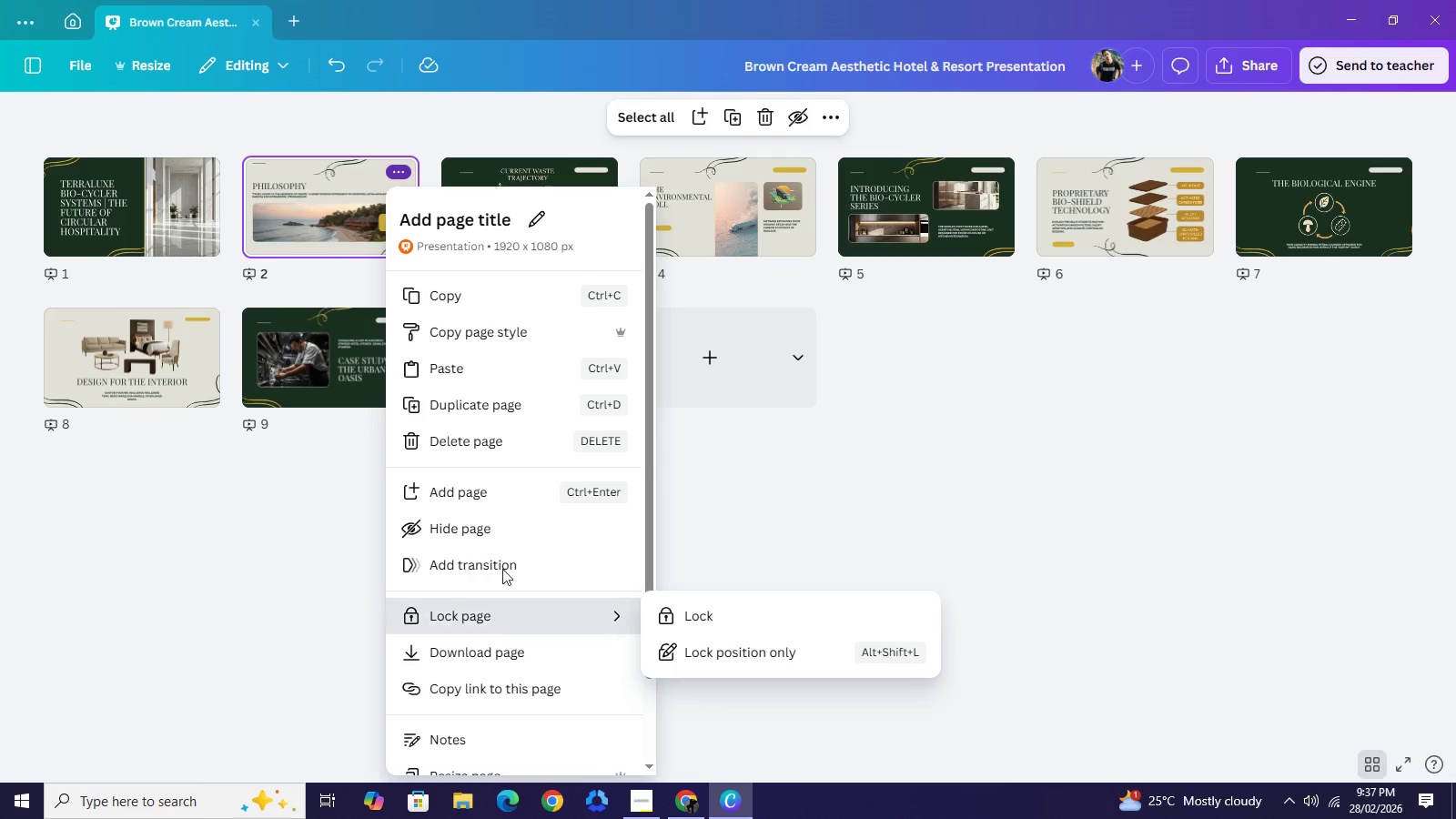 
wait(7.53)
 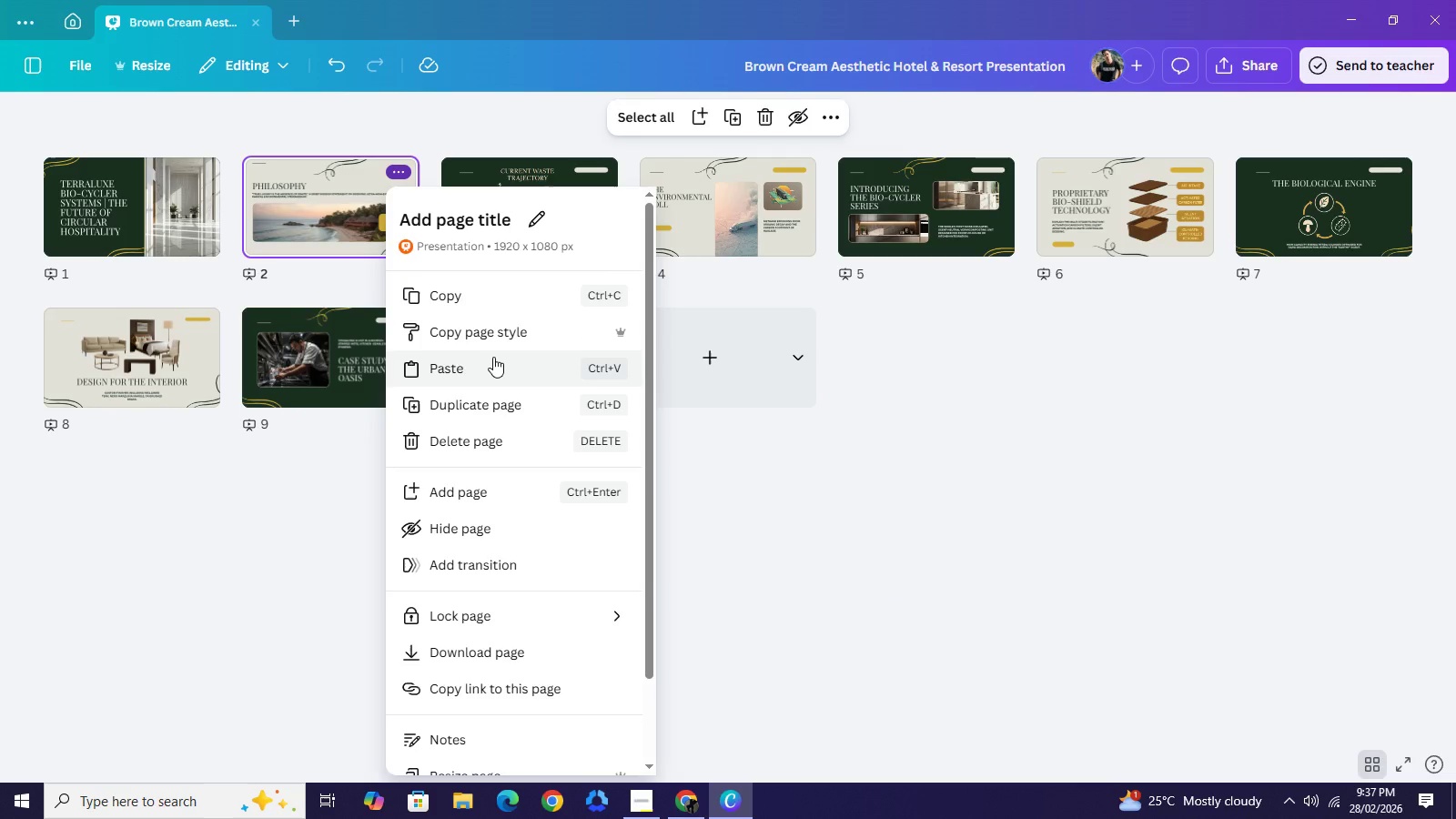 
left_click([473, 409])
 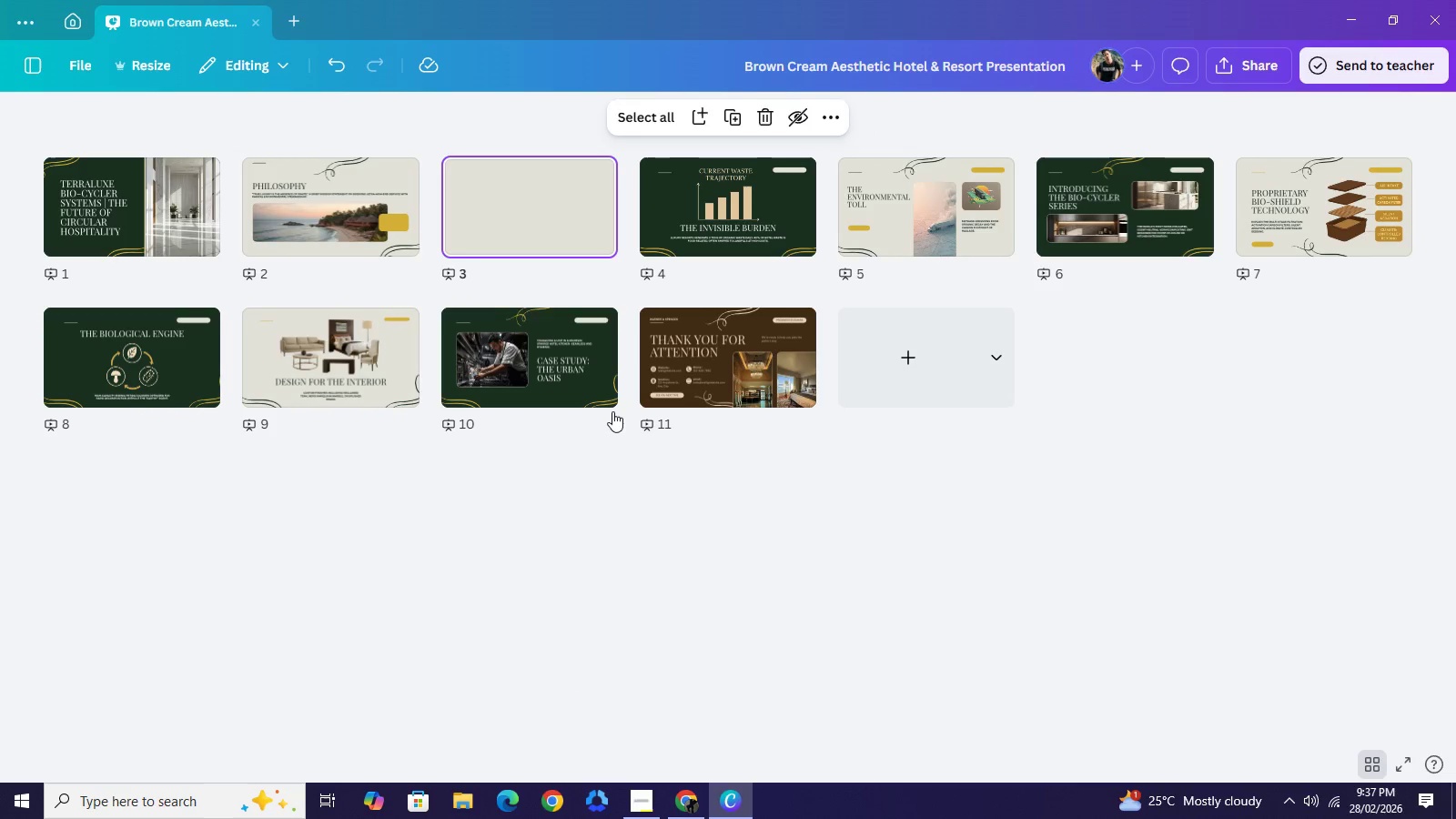 
left_click([500, 561])
 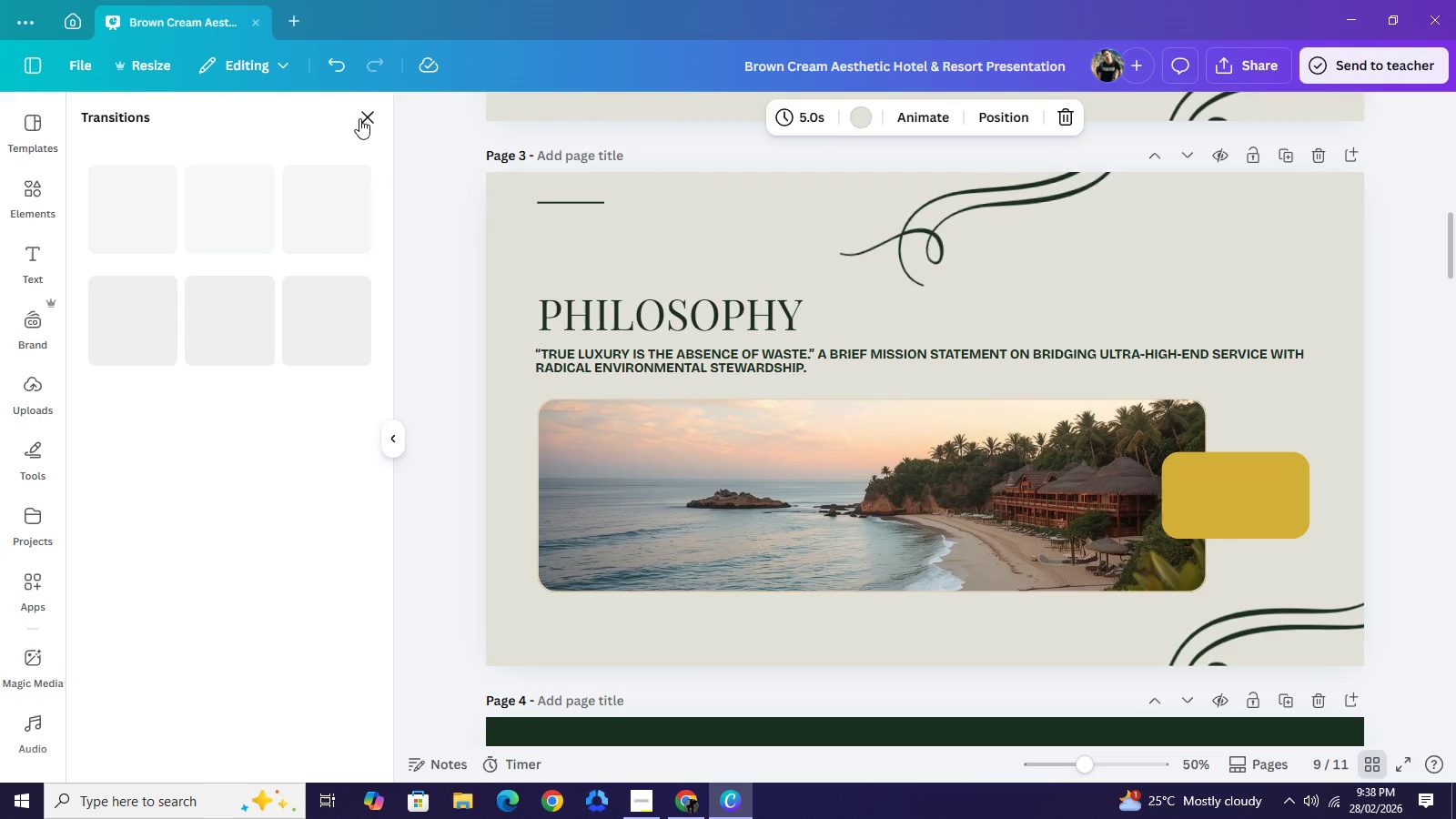 
left_click([359, 118])
 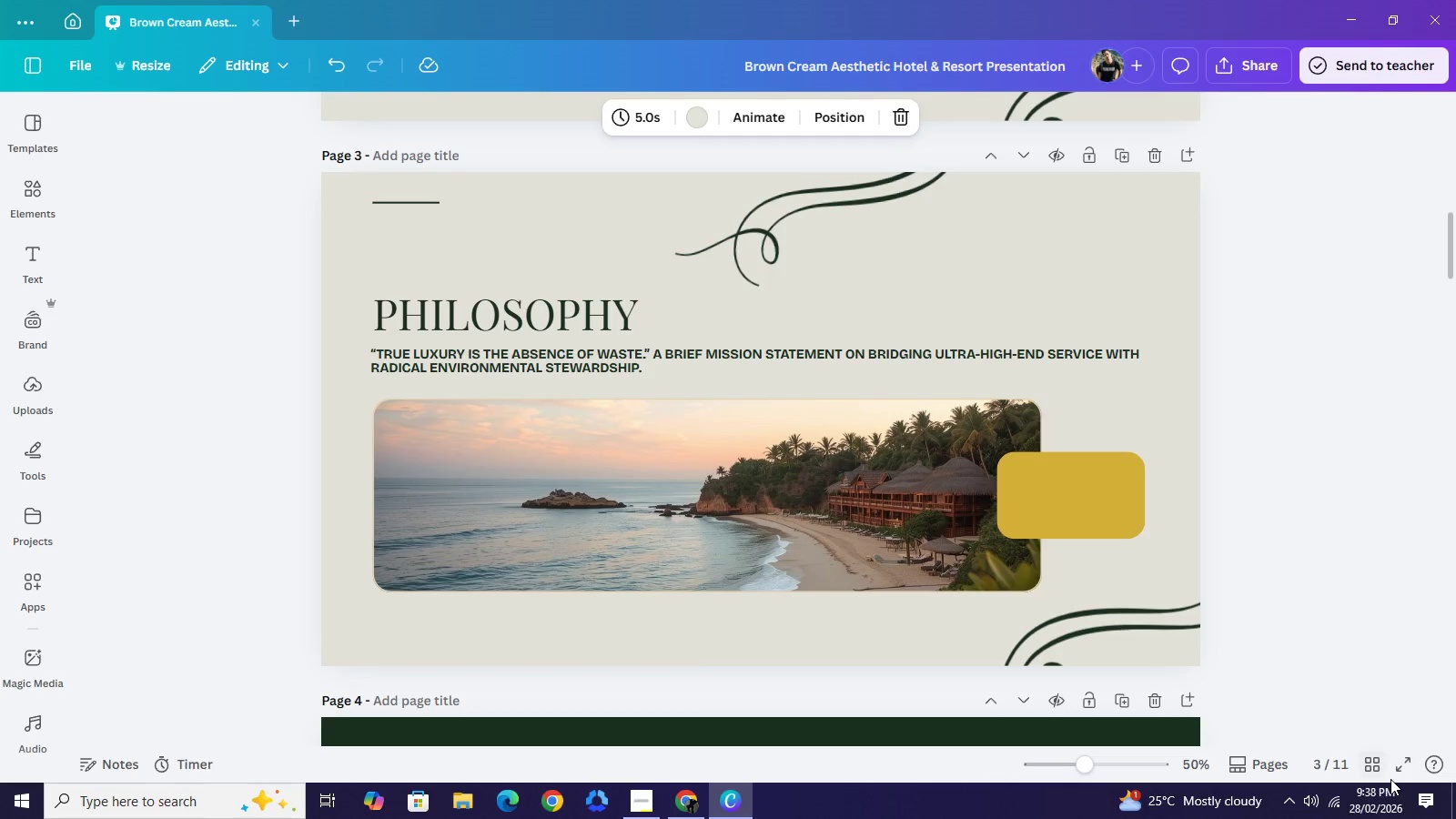 
left_click([1380, 768])
 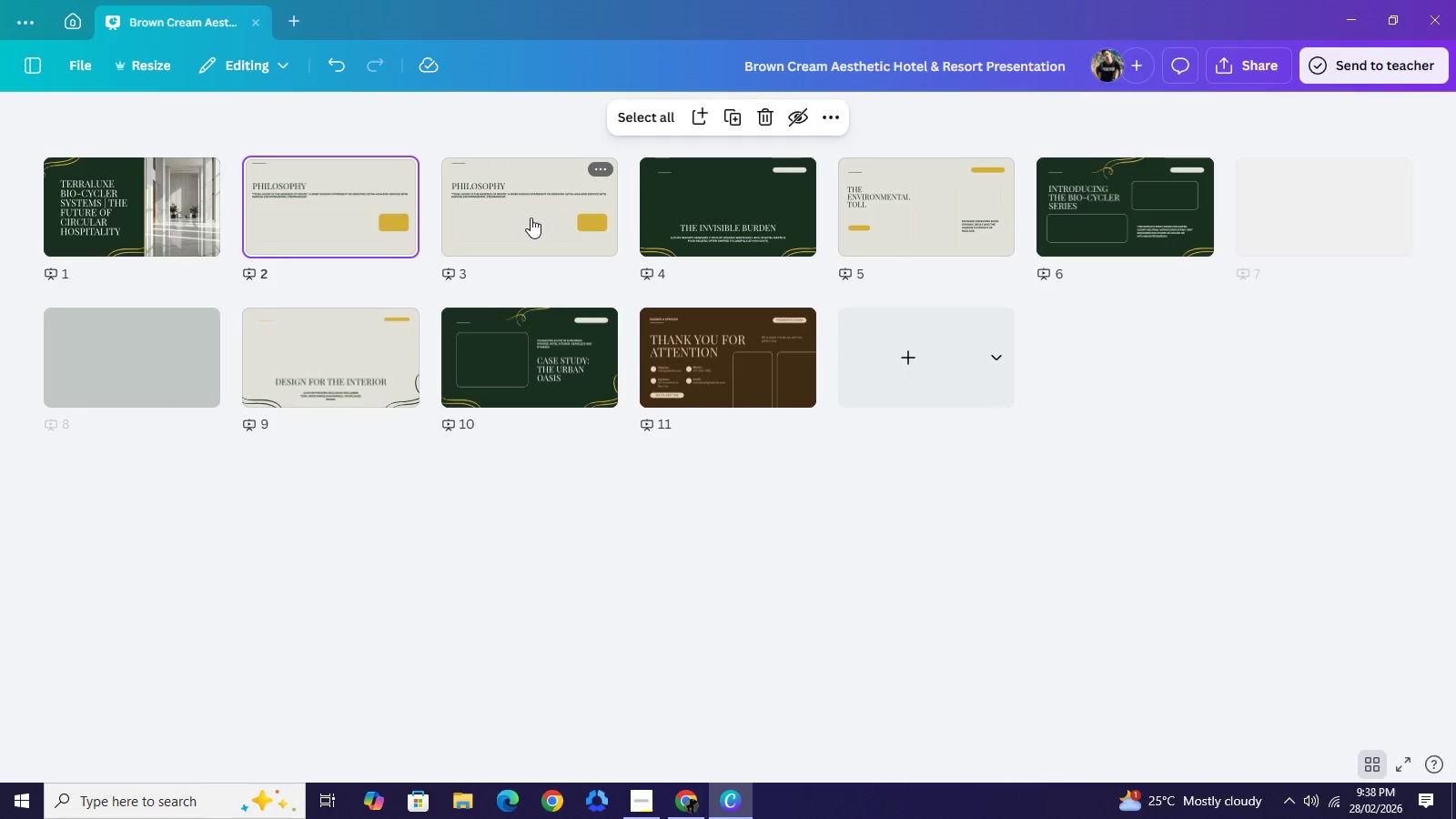 
left_click_drag(start_coordinate=[531, 215], to_coordinate=[642, 353])
 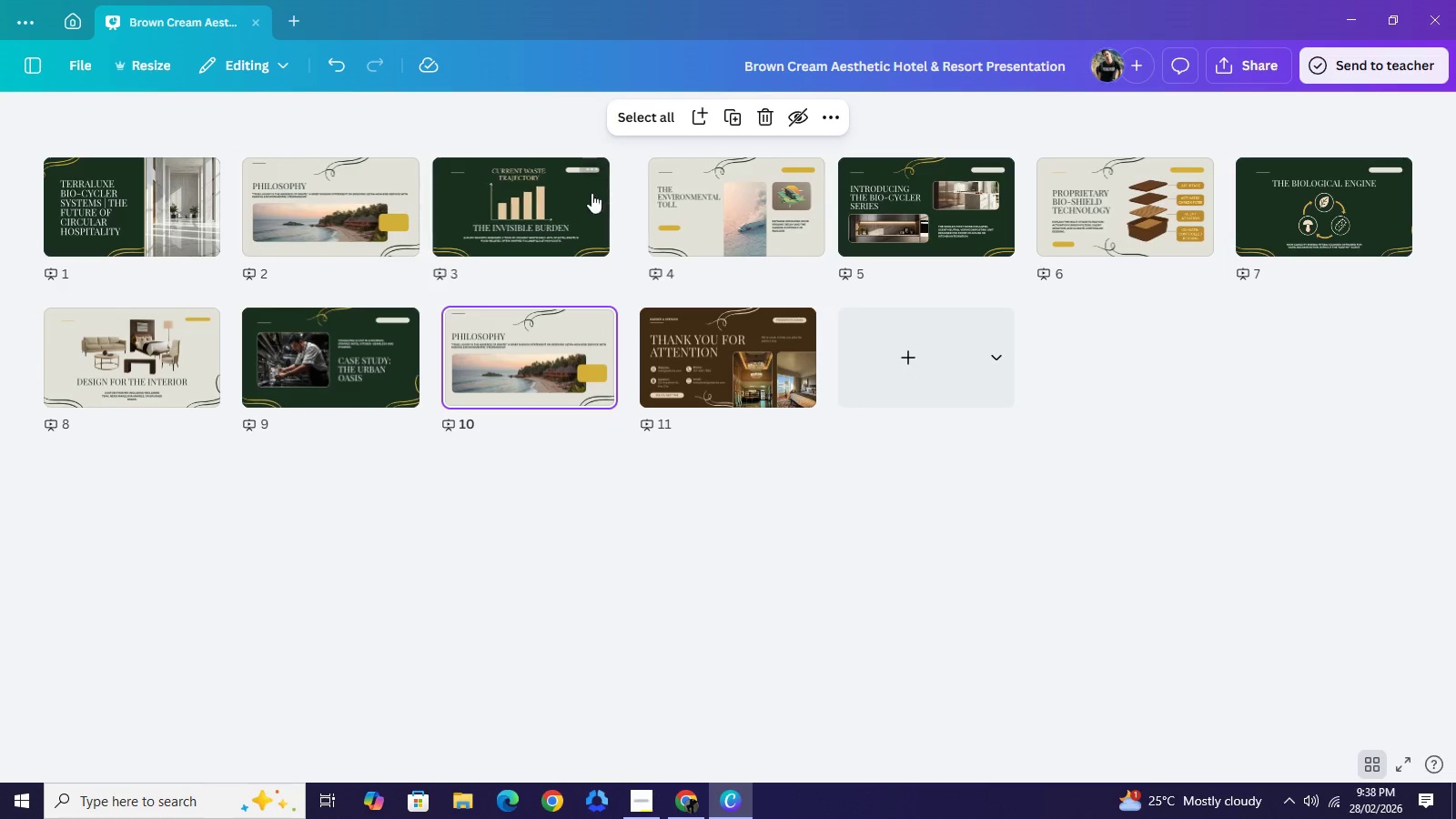 
left_click([599, 174])
 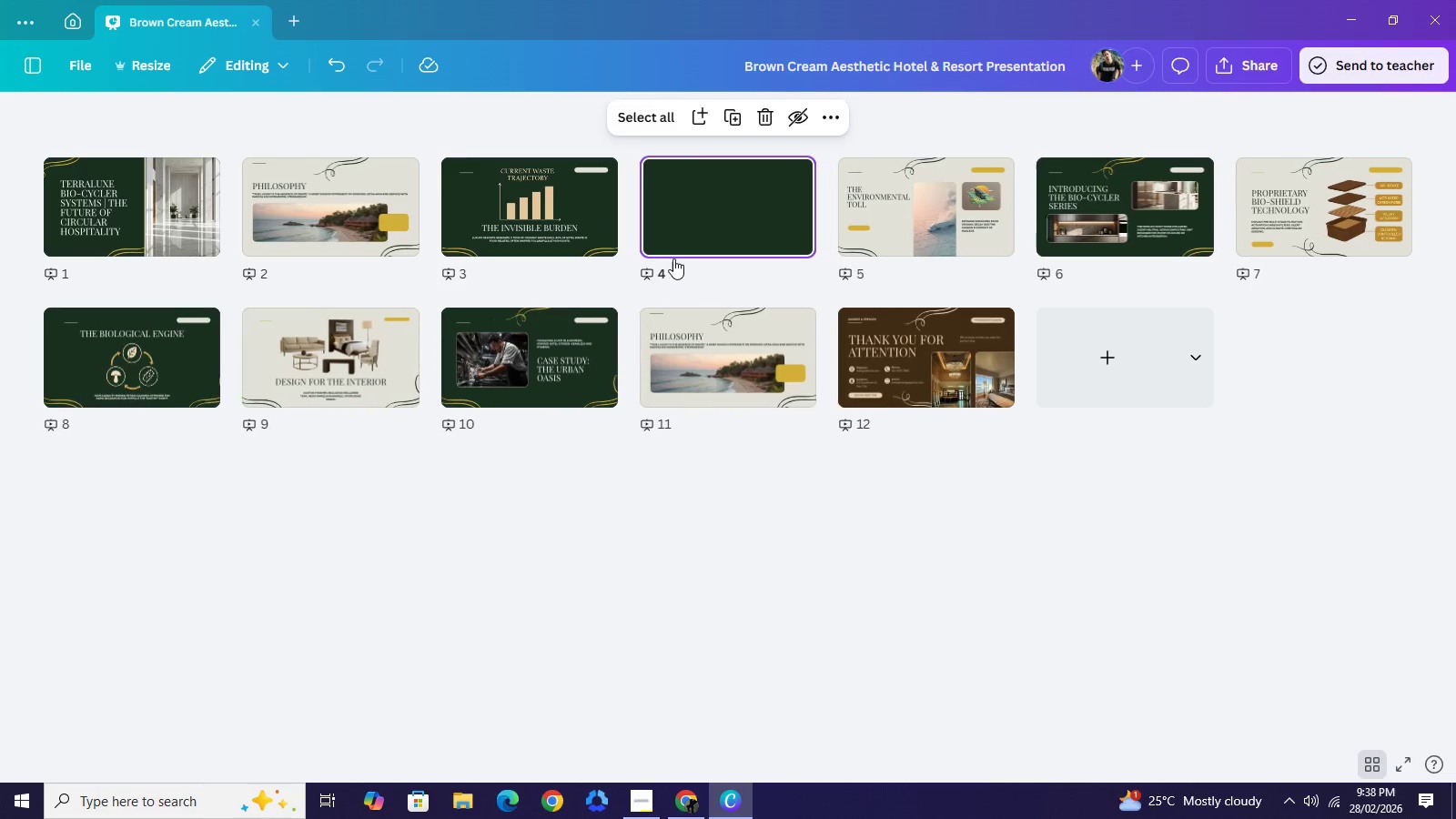 
left_click_drag(start_coordinate=[693, 217], to_coordinate=[731, 227])
 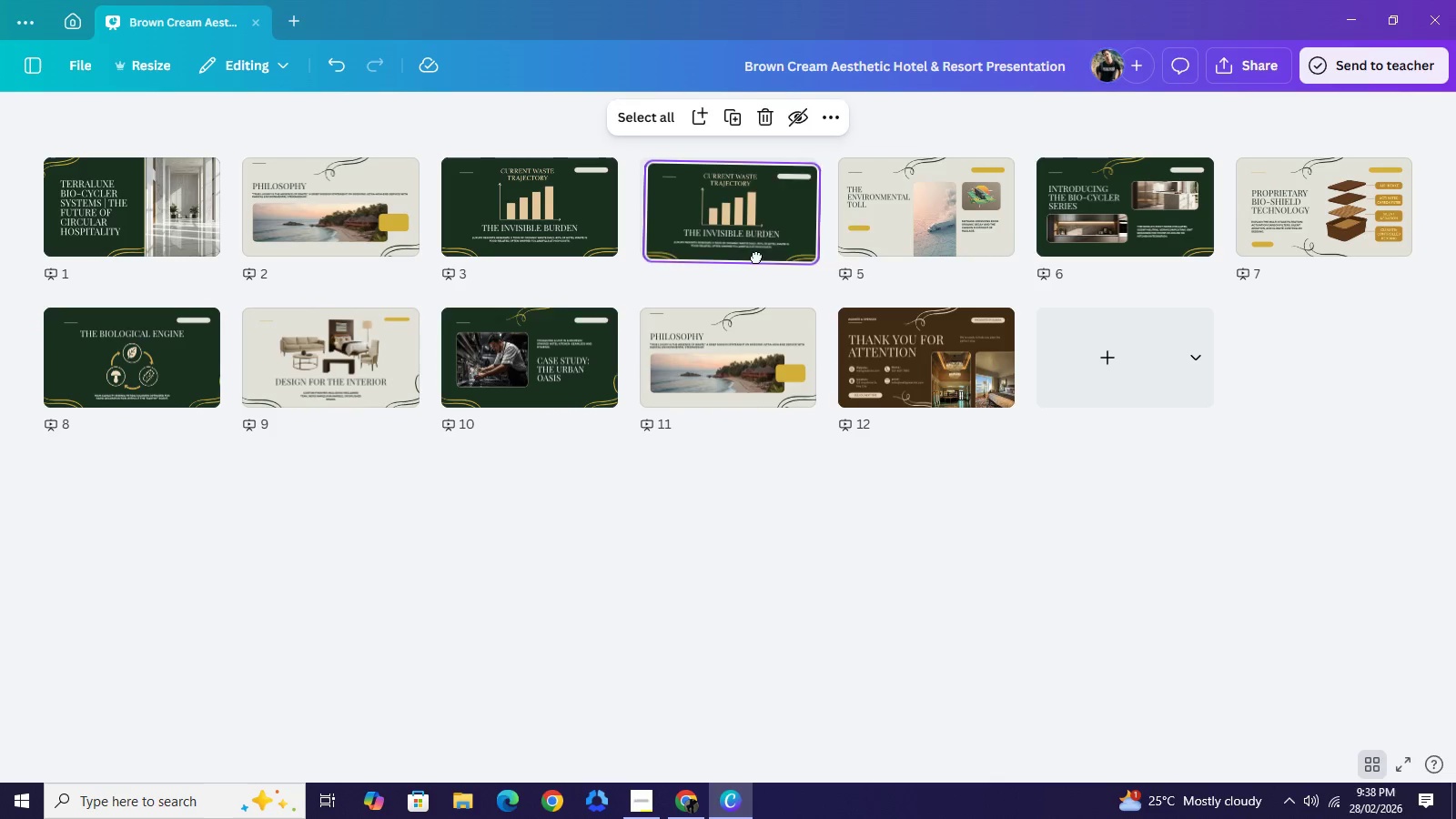 
left_click_drag(start_coordinate=[730, 227], to_coordinate=[828, 355])
 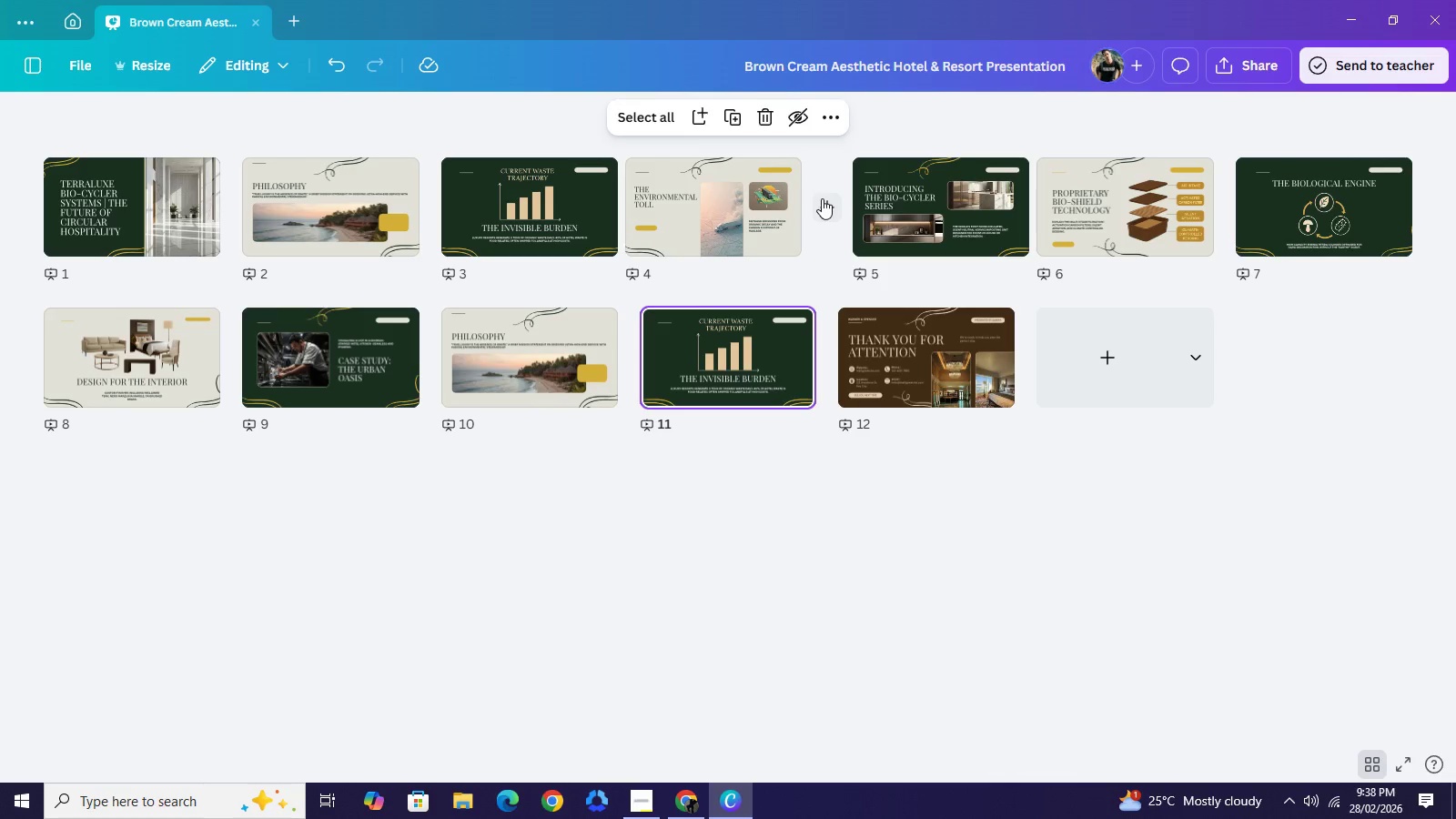 
left_click([784, 166])
 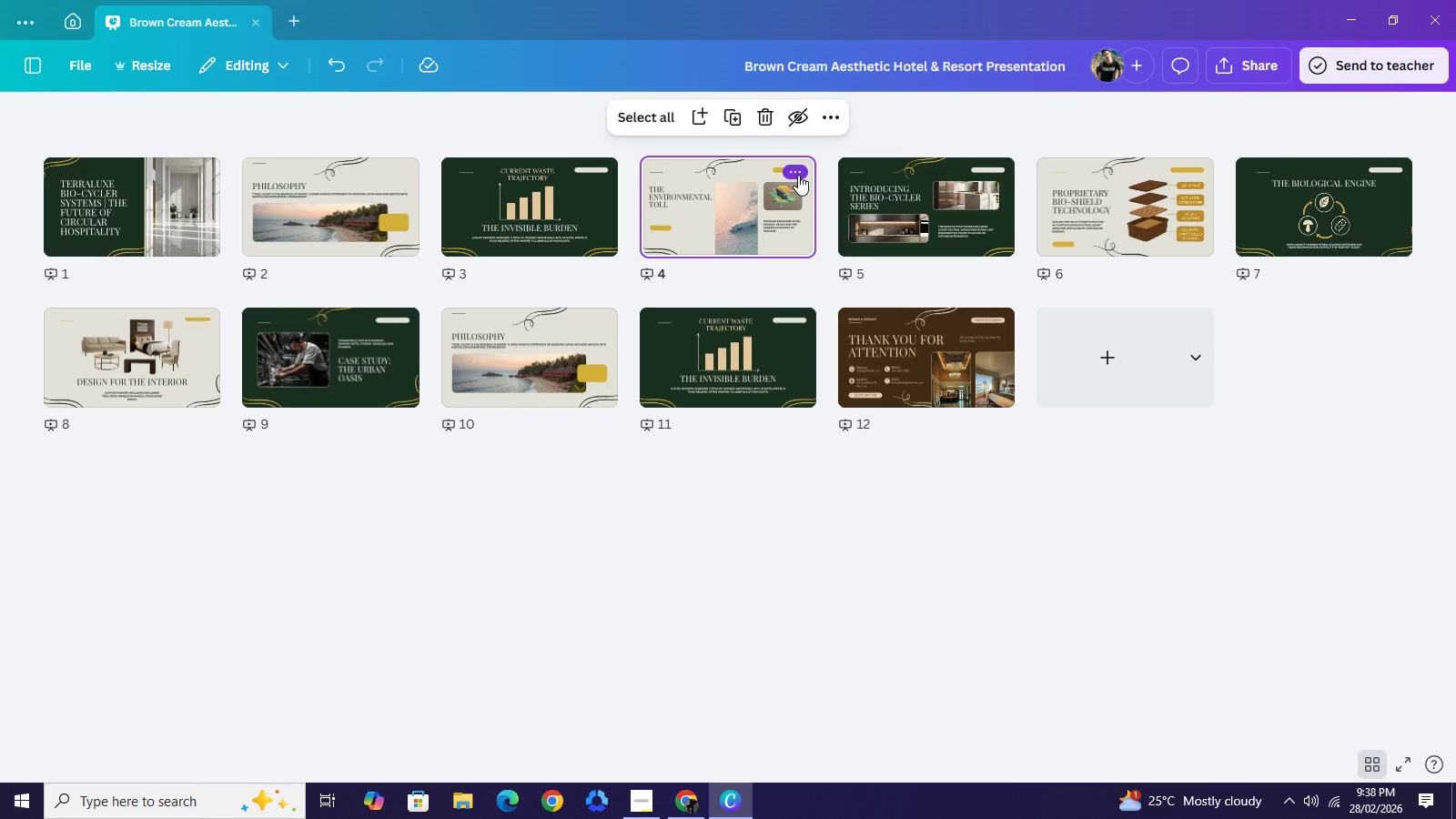 
left_click([798, 175])
 